 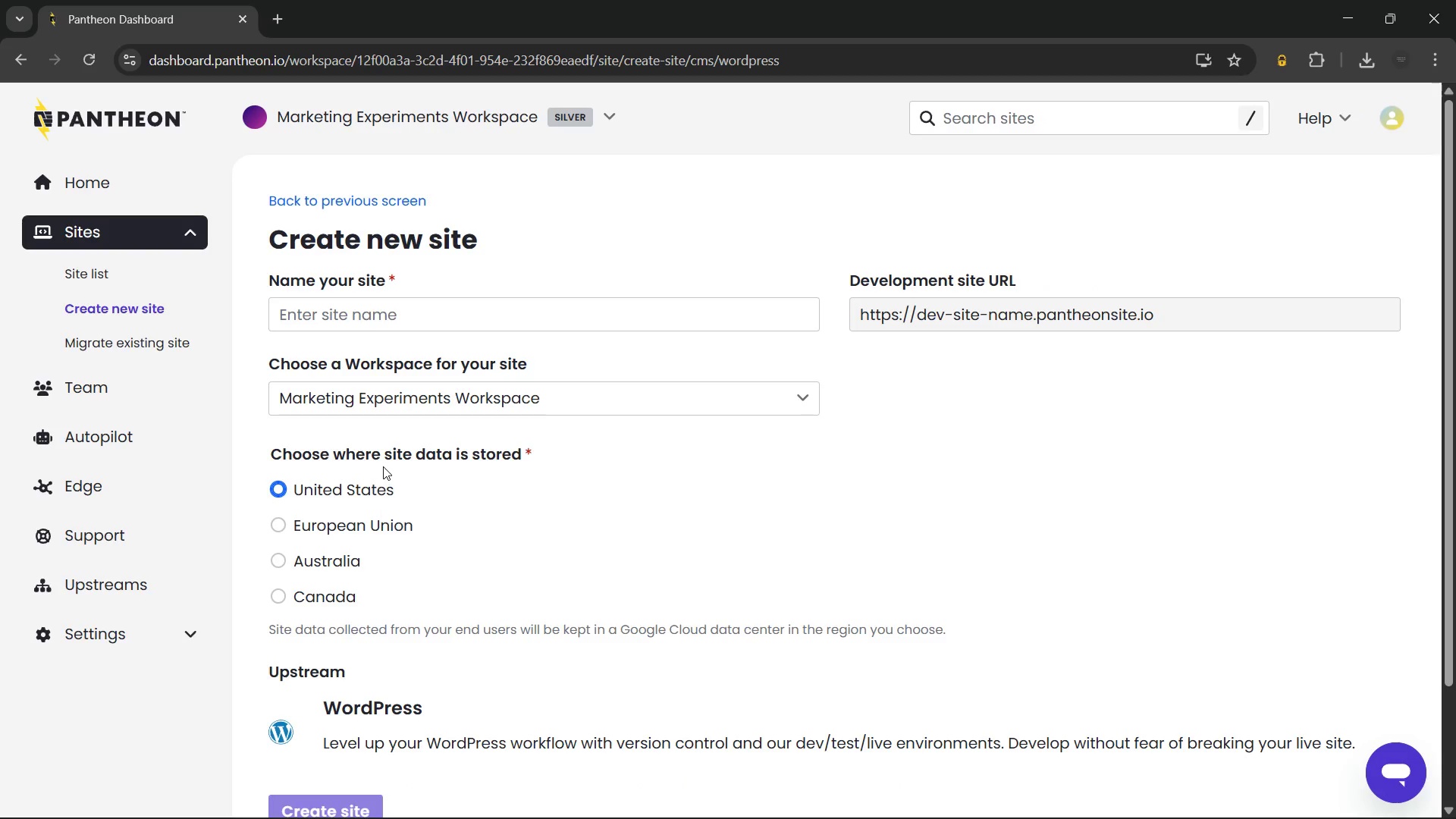 
left_click([408, 309])
 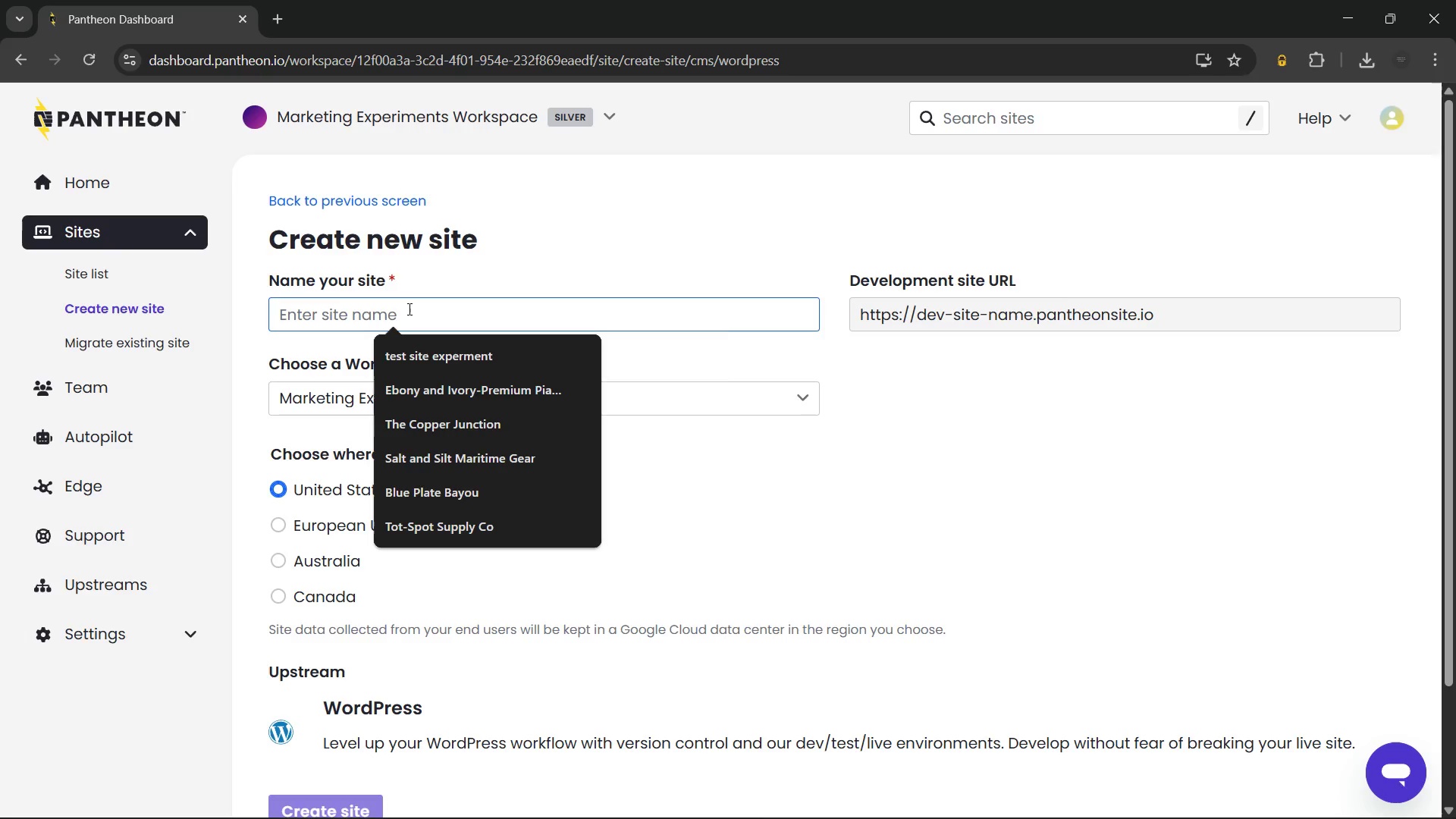 
wait(11.11)
 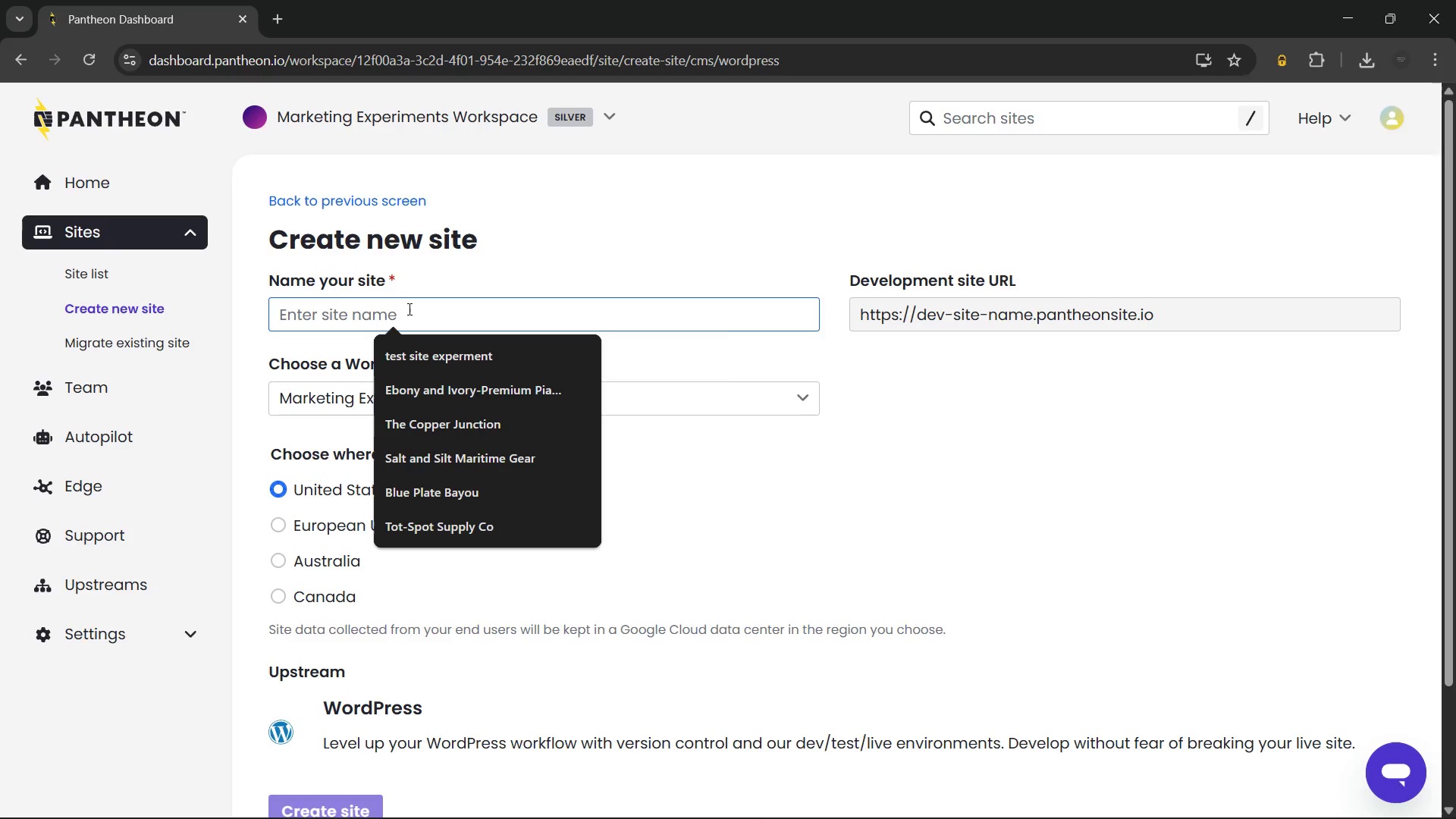 
type(Lavender Labyrinth)
 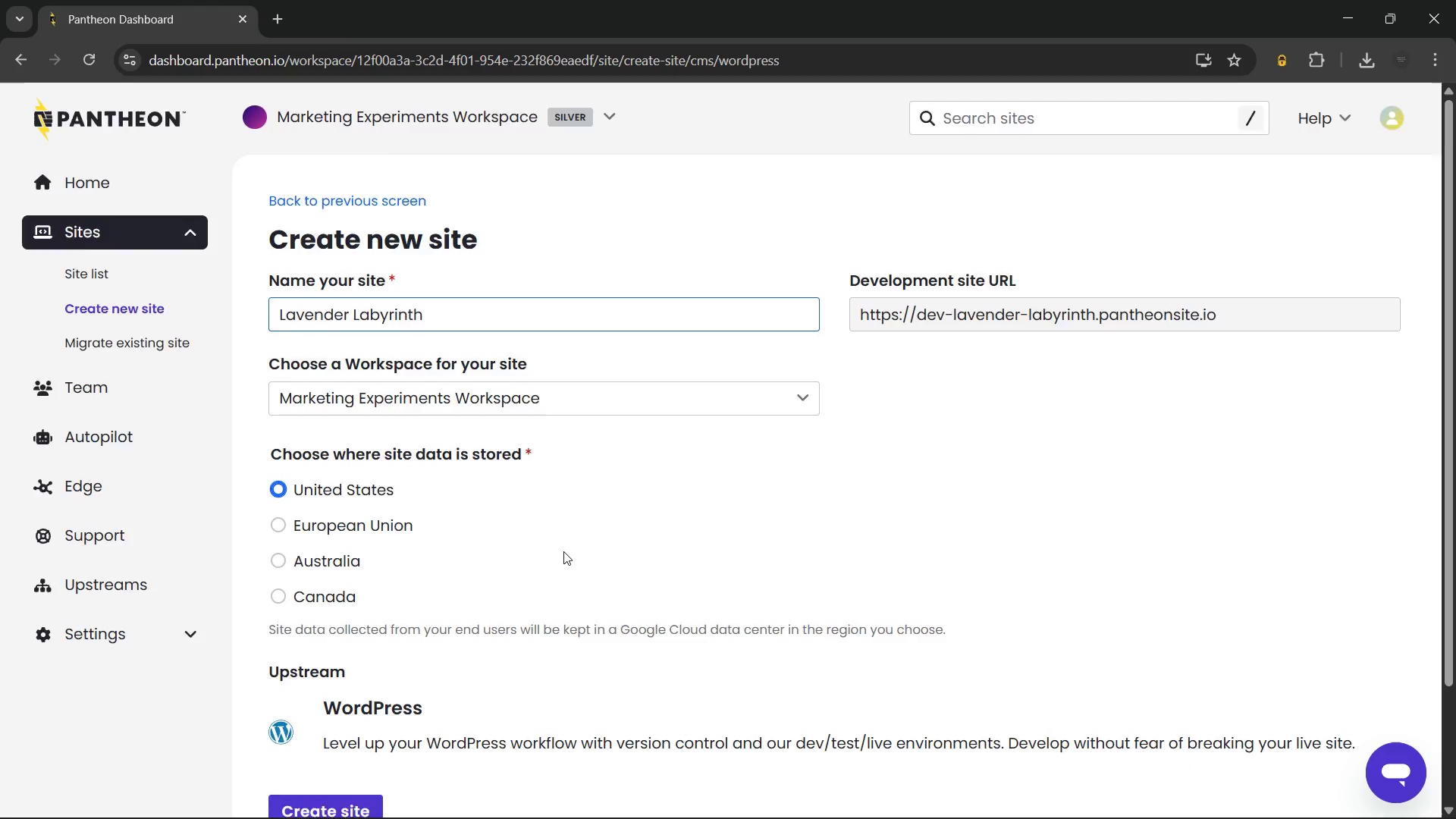 
wait(6.59)
 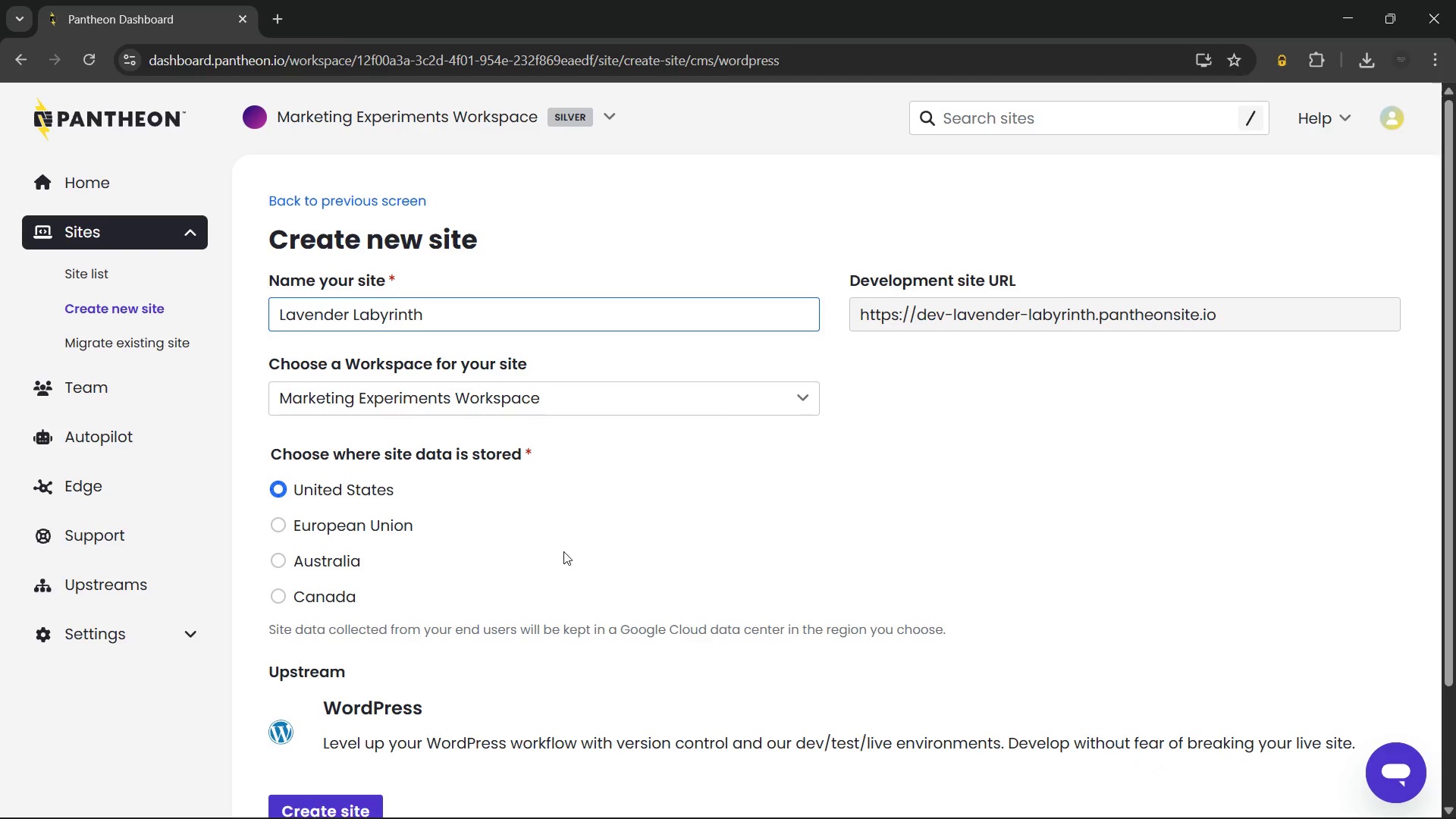 
left_click([367, 667])
 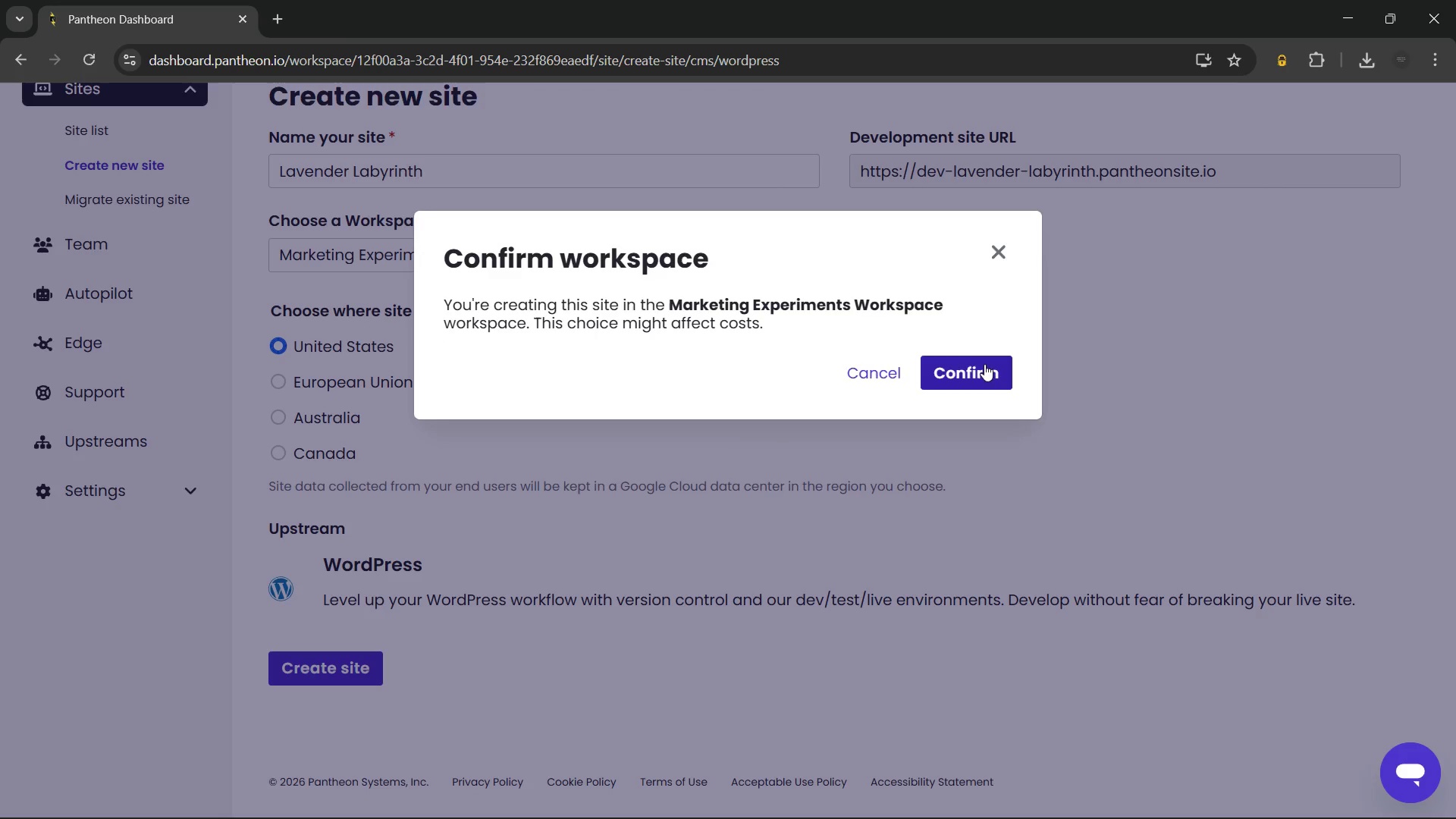 
left_click([968, 368])
 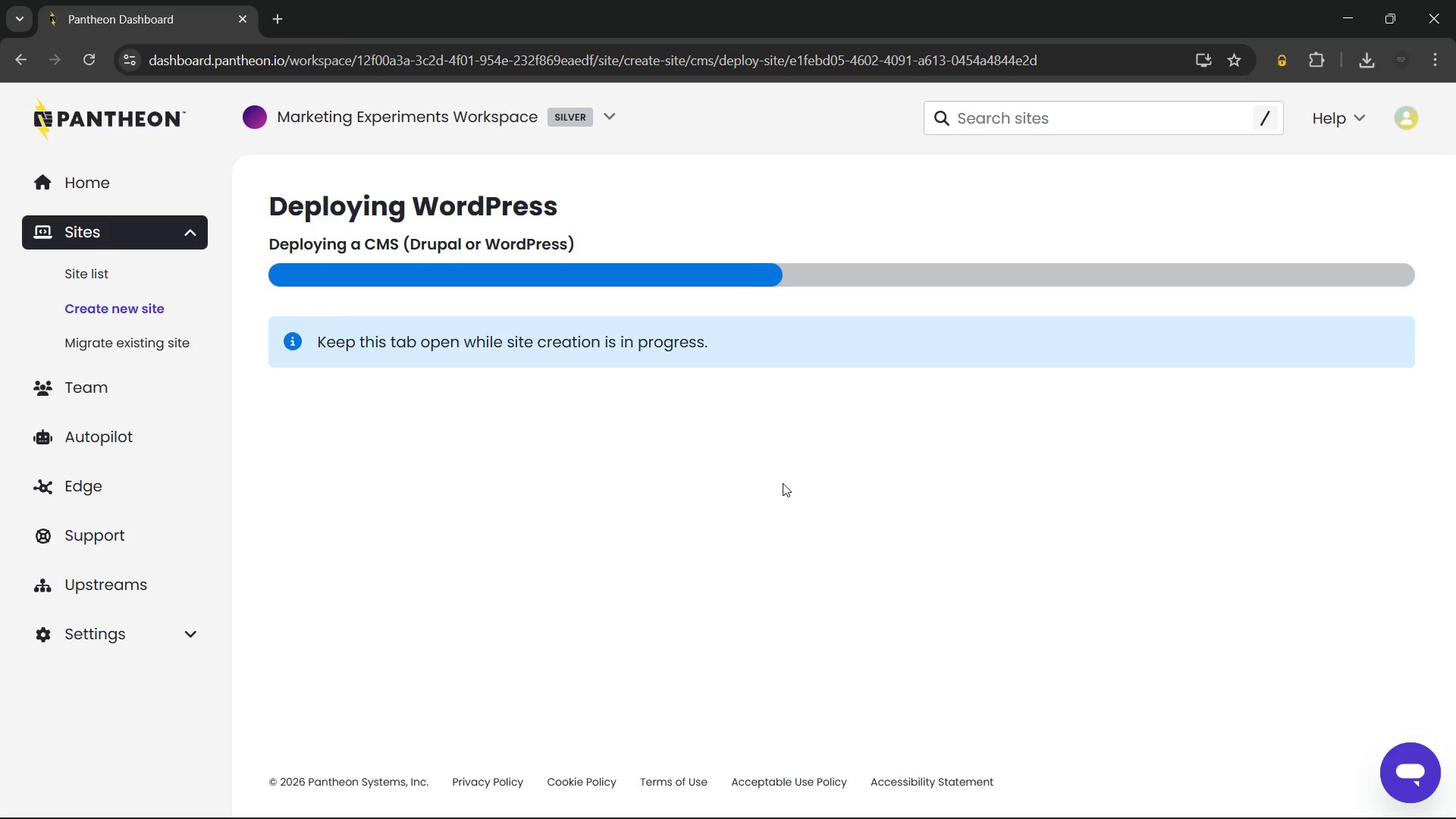 
wait(26.83)
 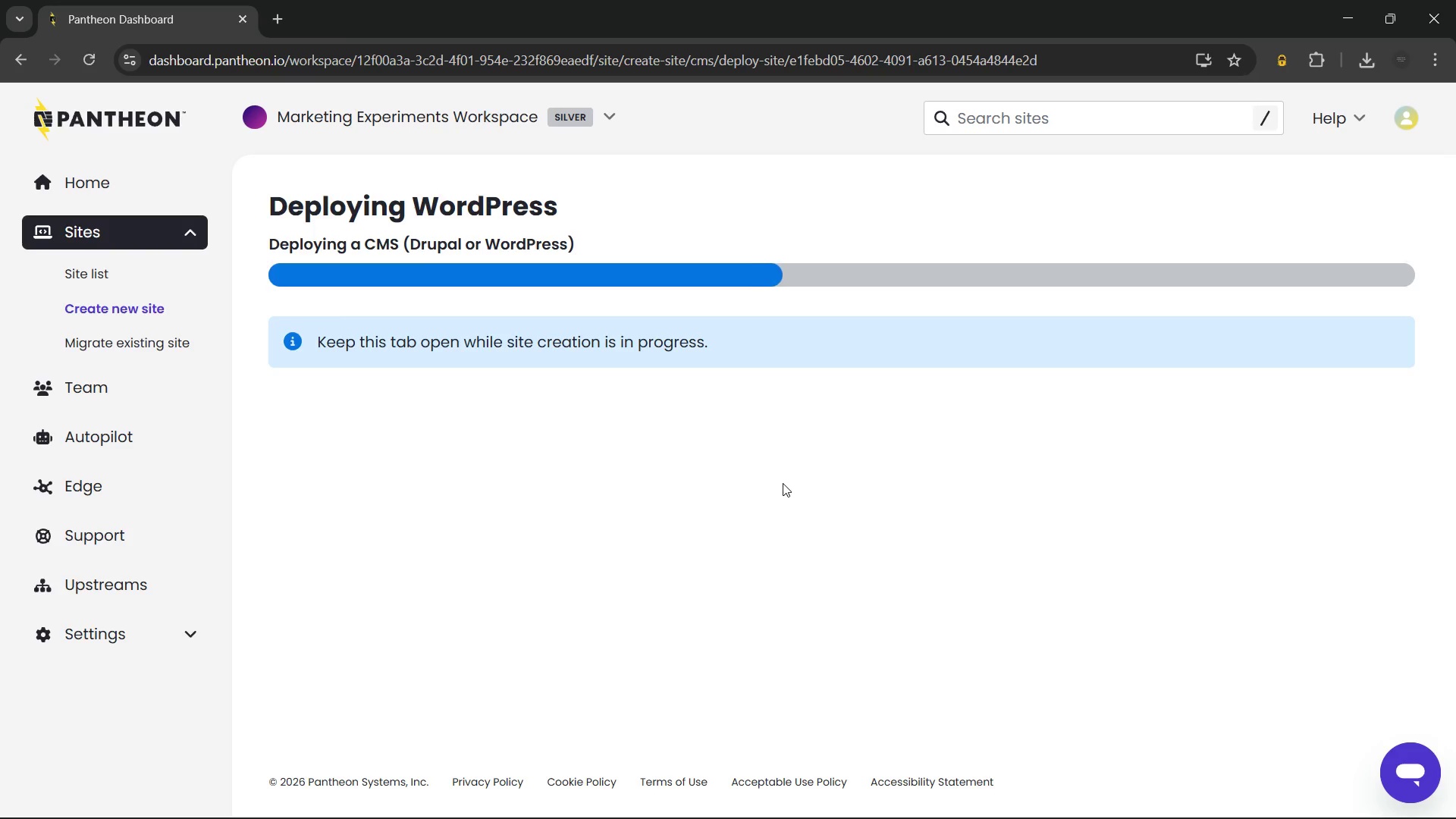 
left_click_drag(start_coordinate=[733, 347], to_coordinate=[406, 353])
 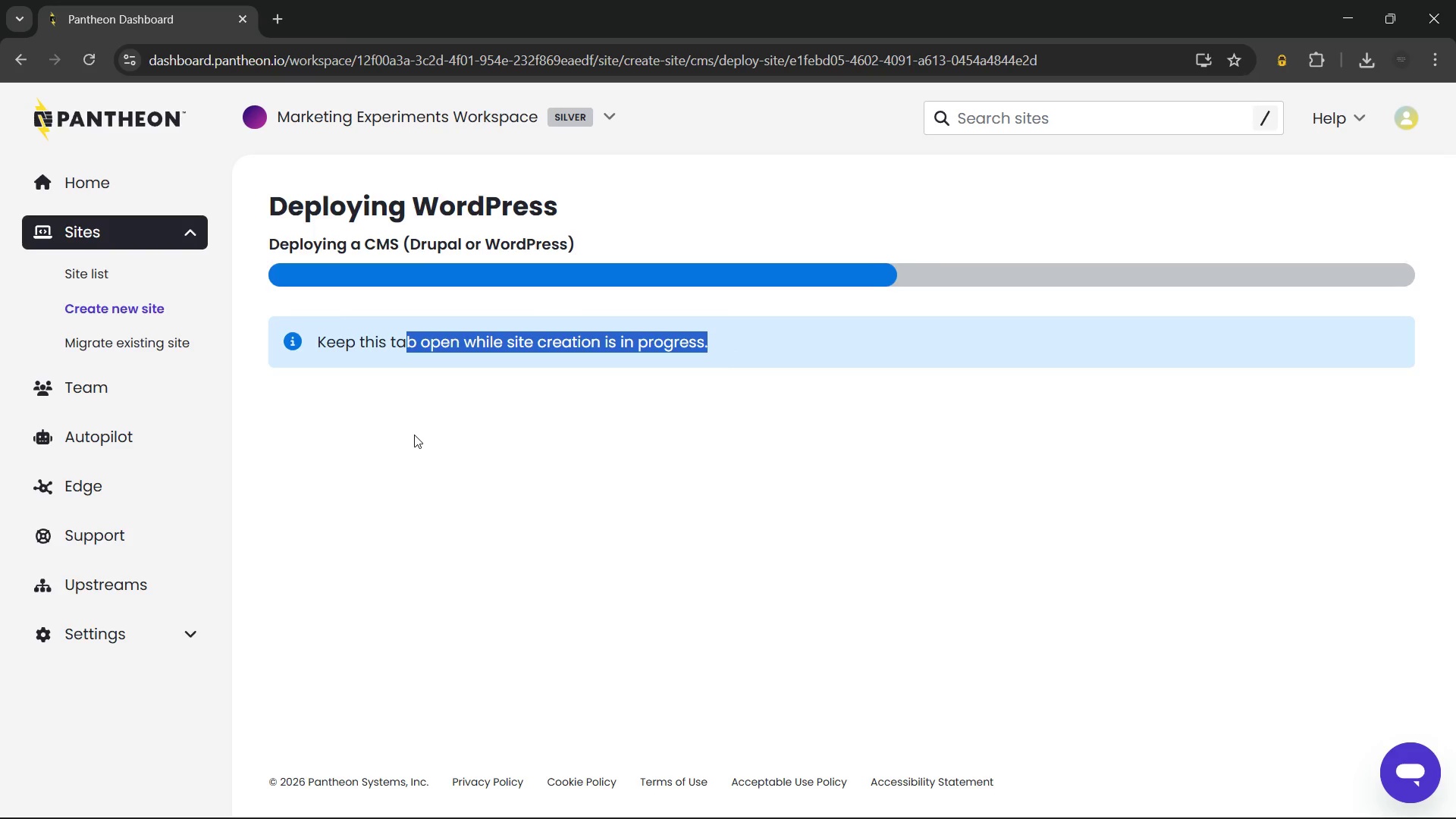 
left_click([414, 435])
 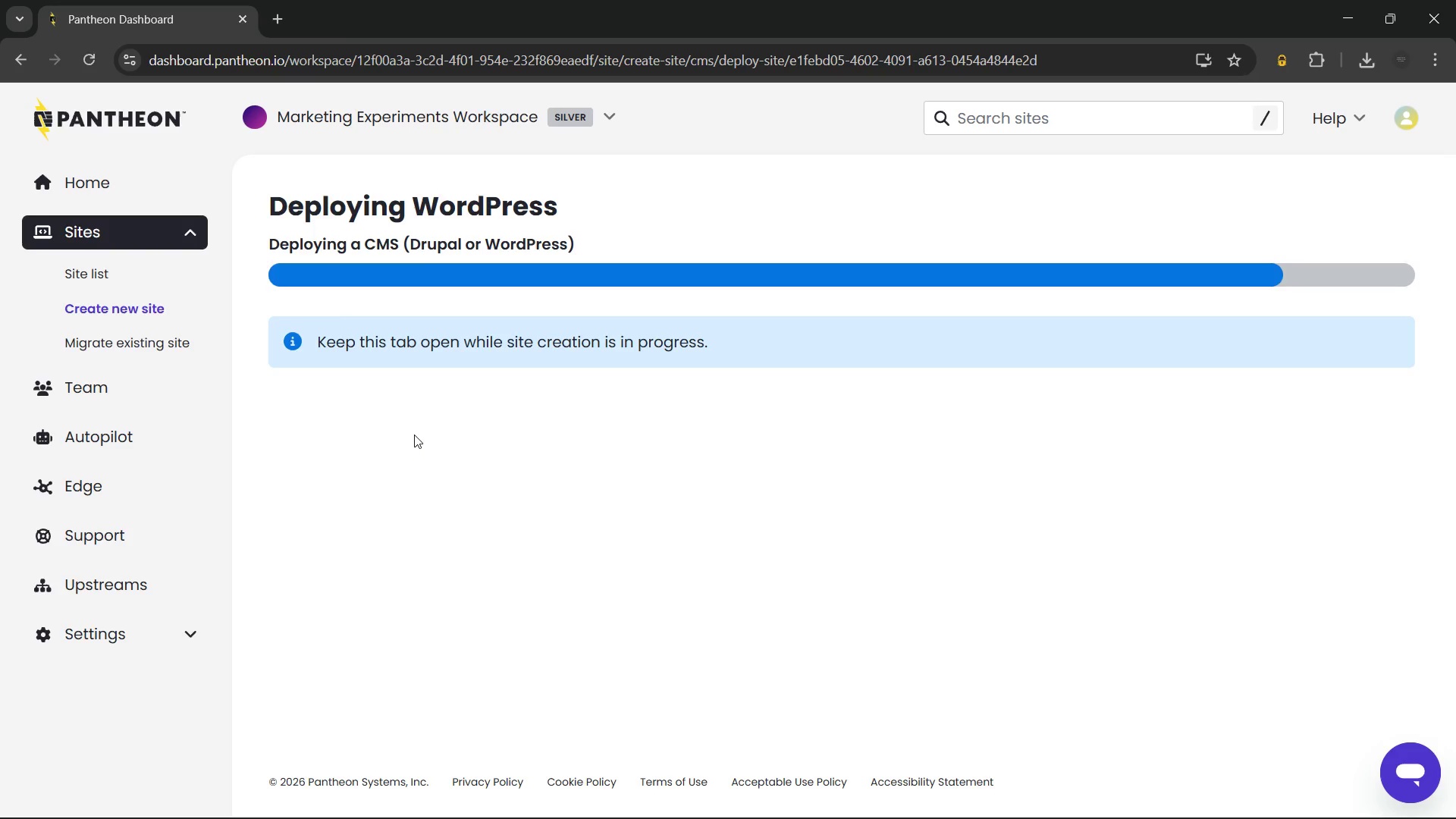 
wait(41.76)
 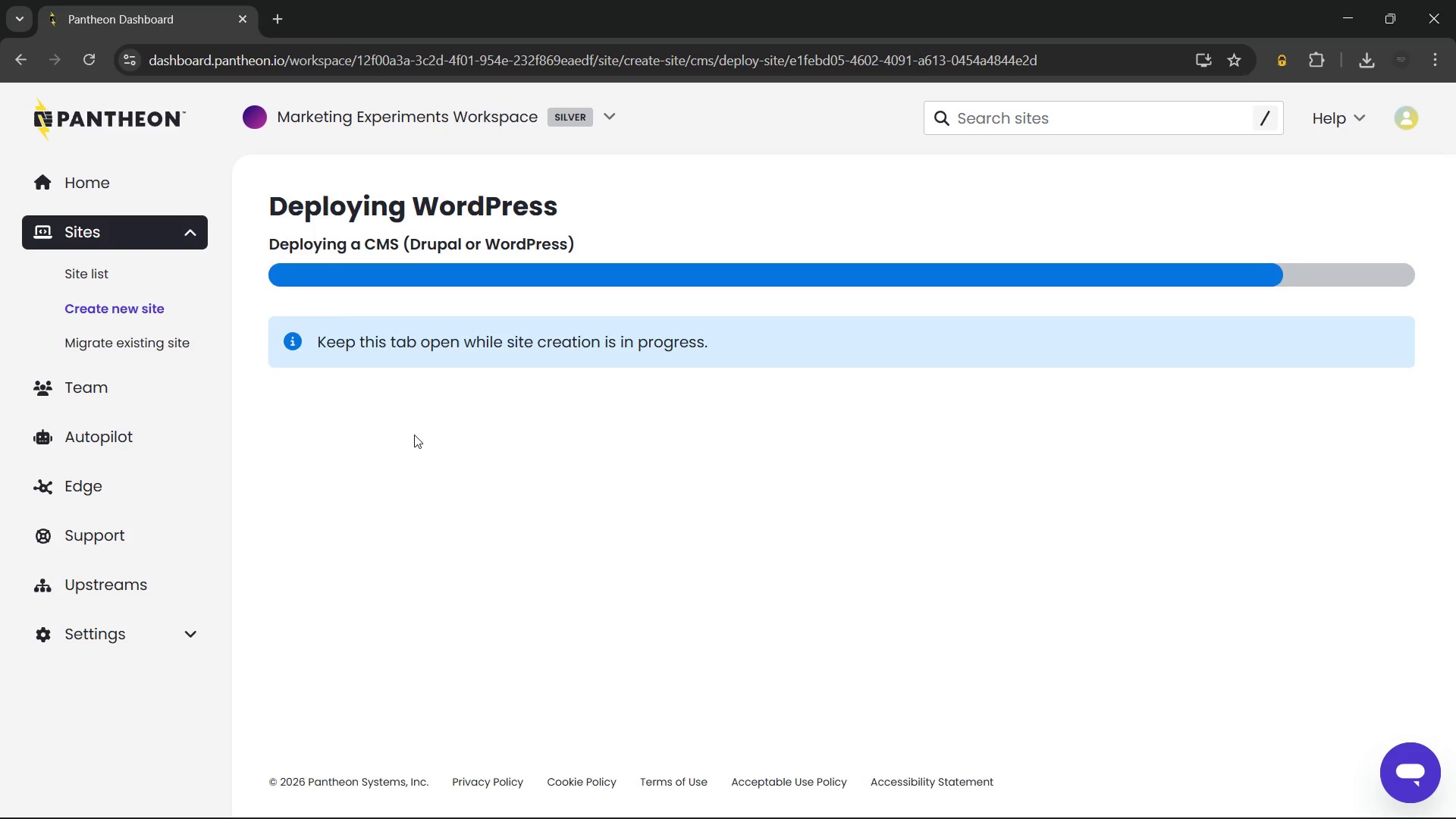 
left_click_drag(start_coordinate=[713, 342], to_coordinate=[306, 350])
 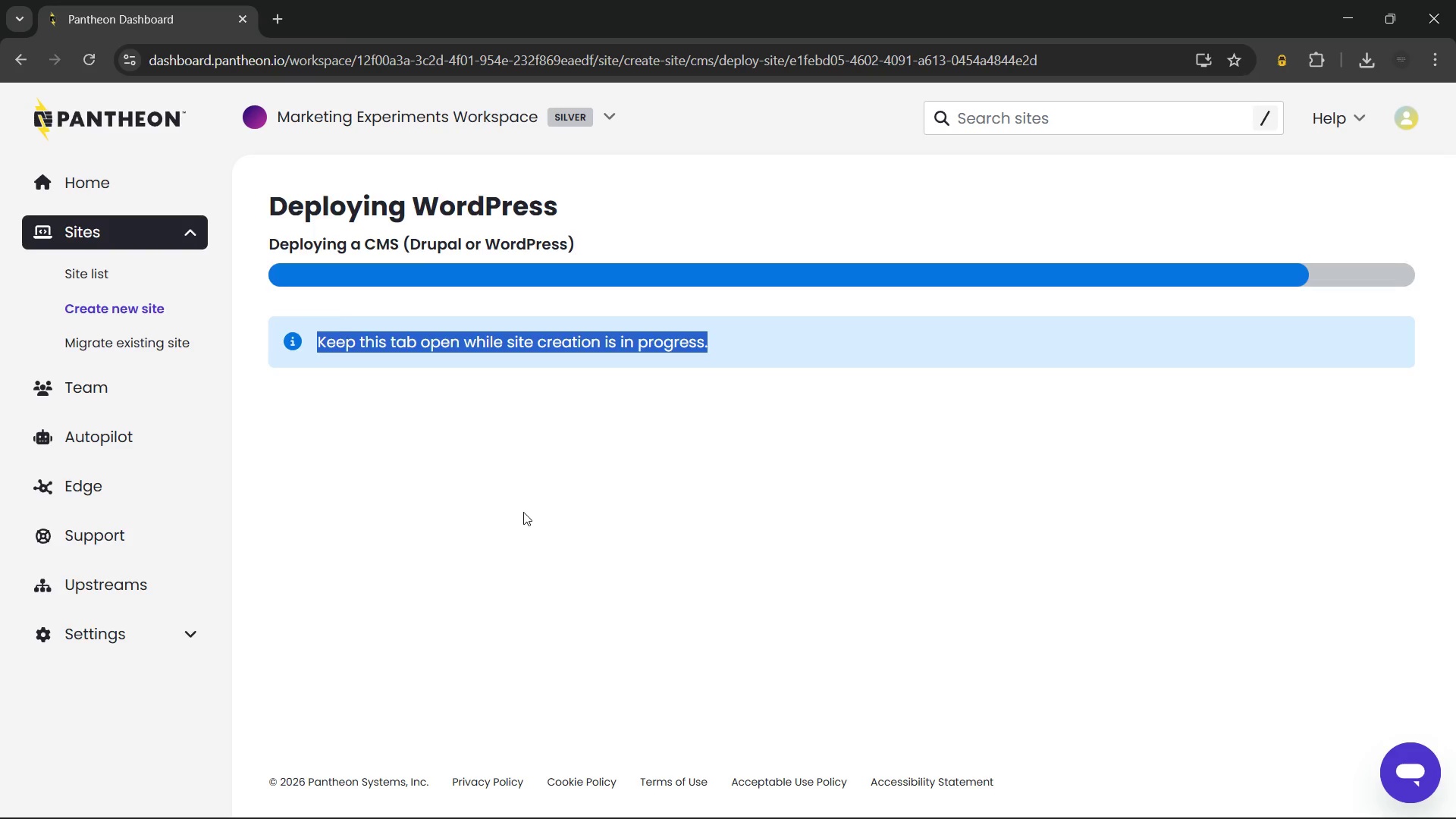 
left_click([523, 512])
 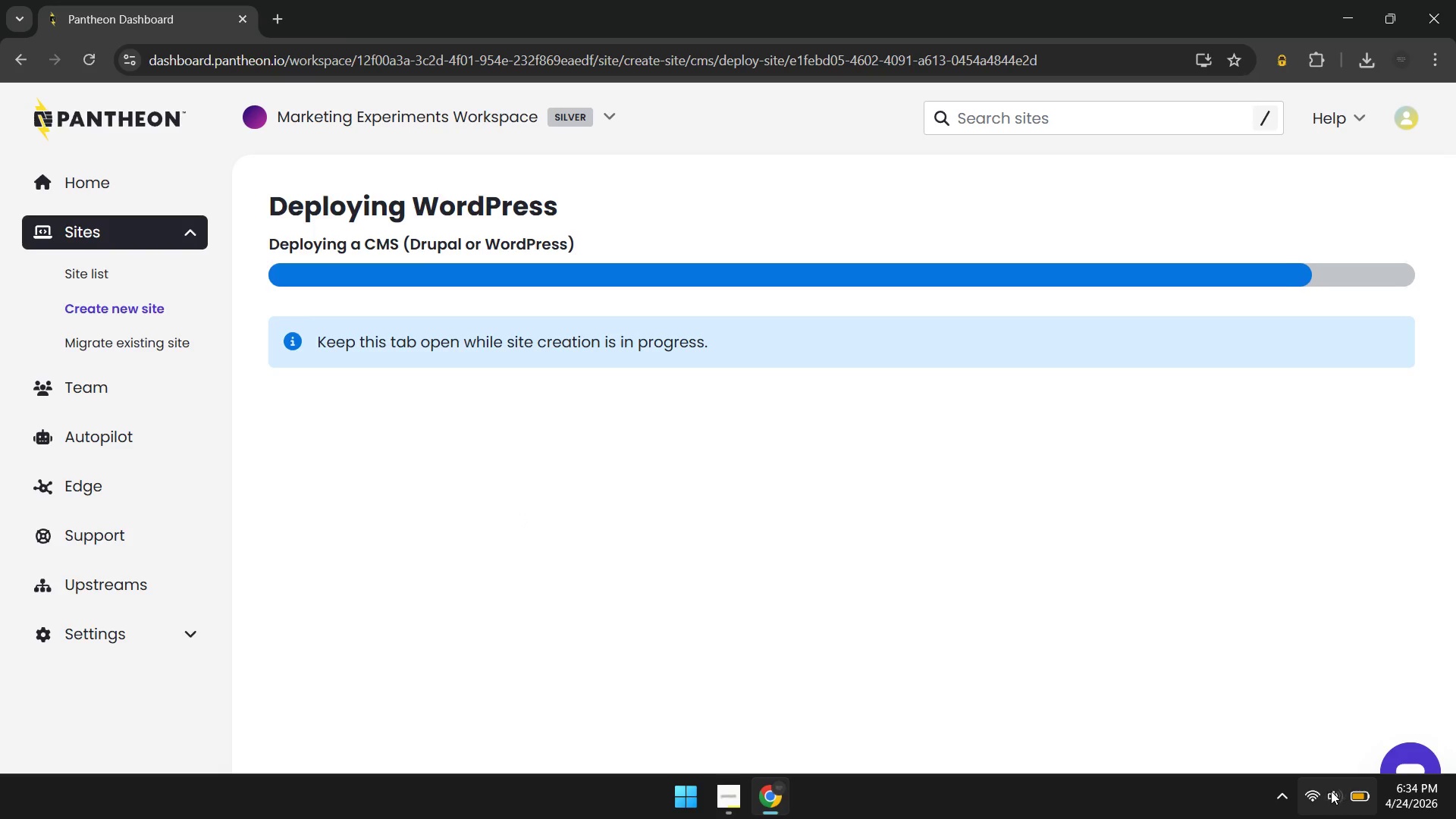 
mouse_move([1320, 777])
 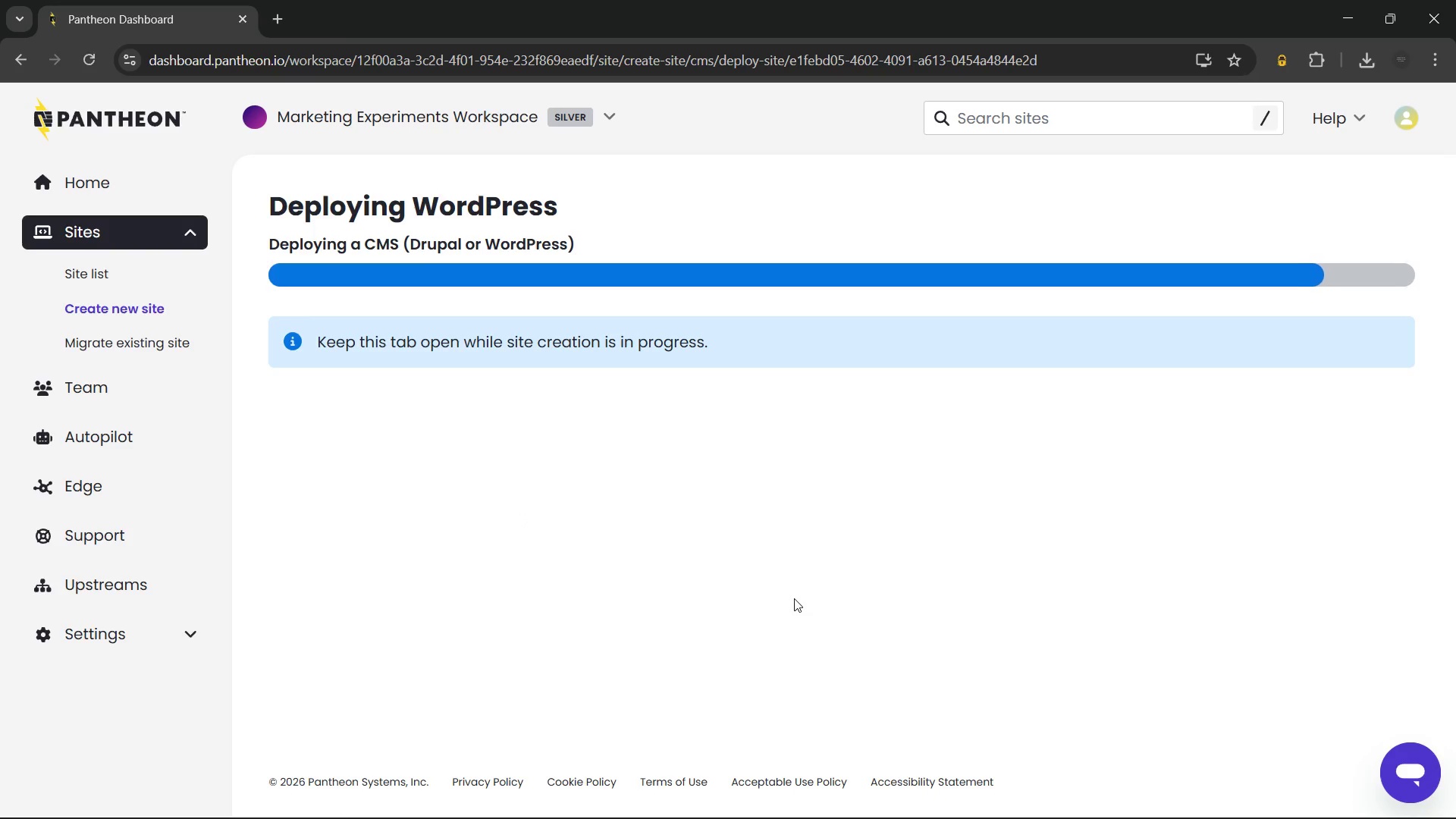 
key(Unknown)
 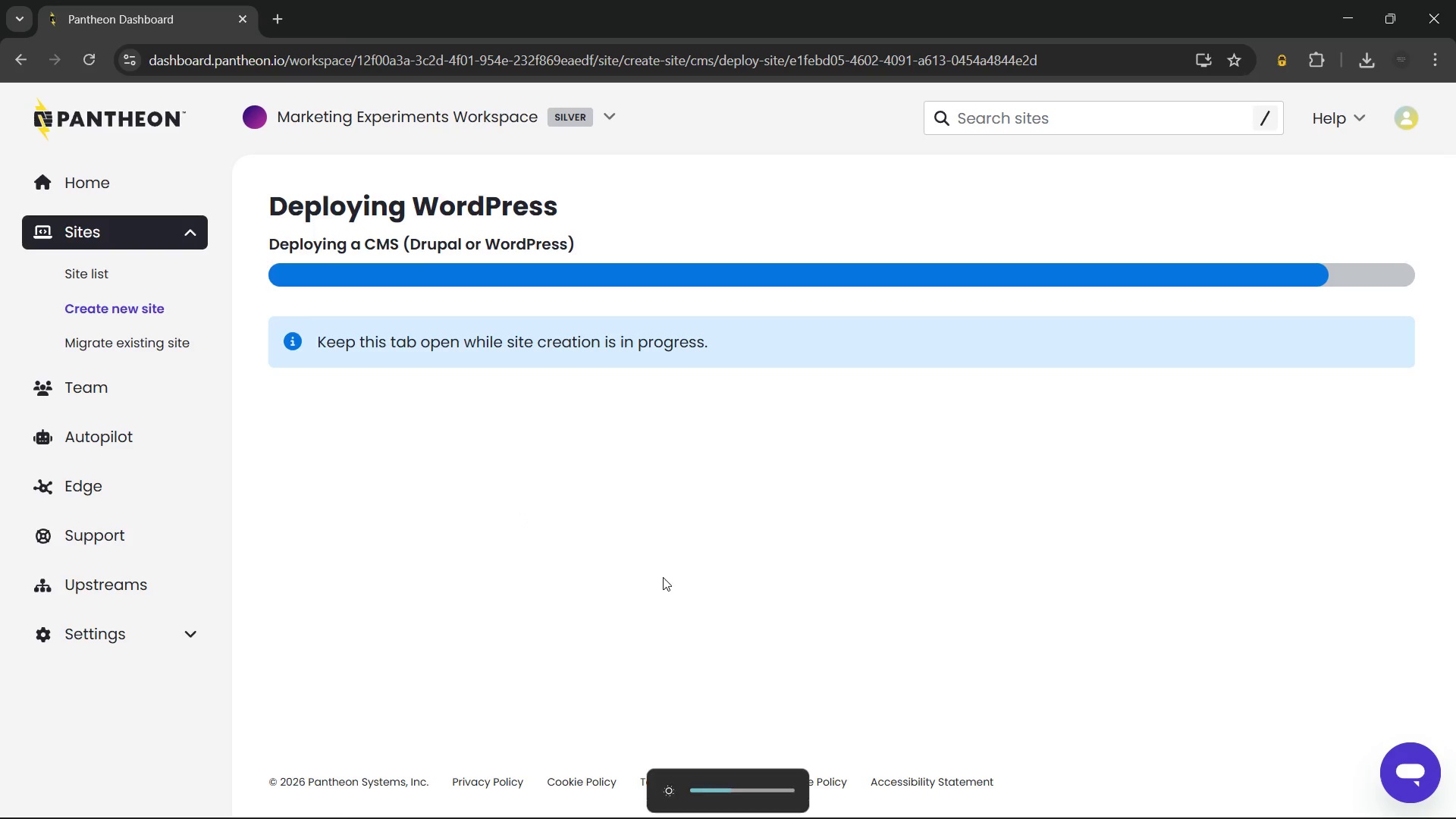 
left_click([663, 577])
 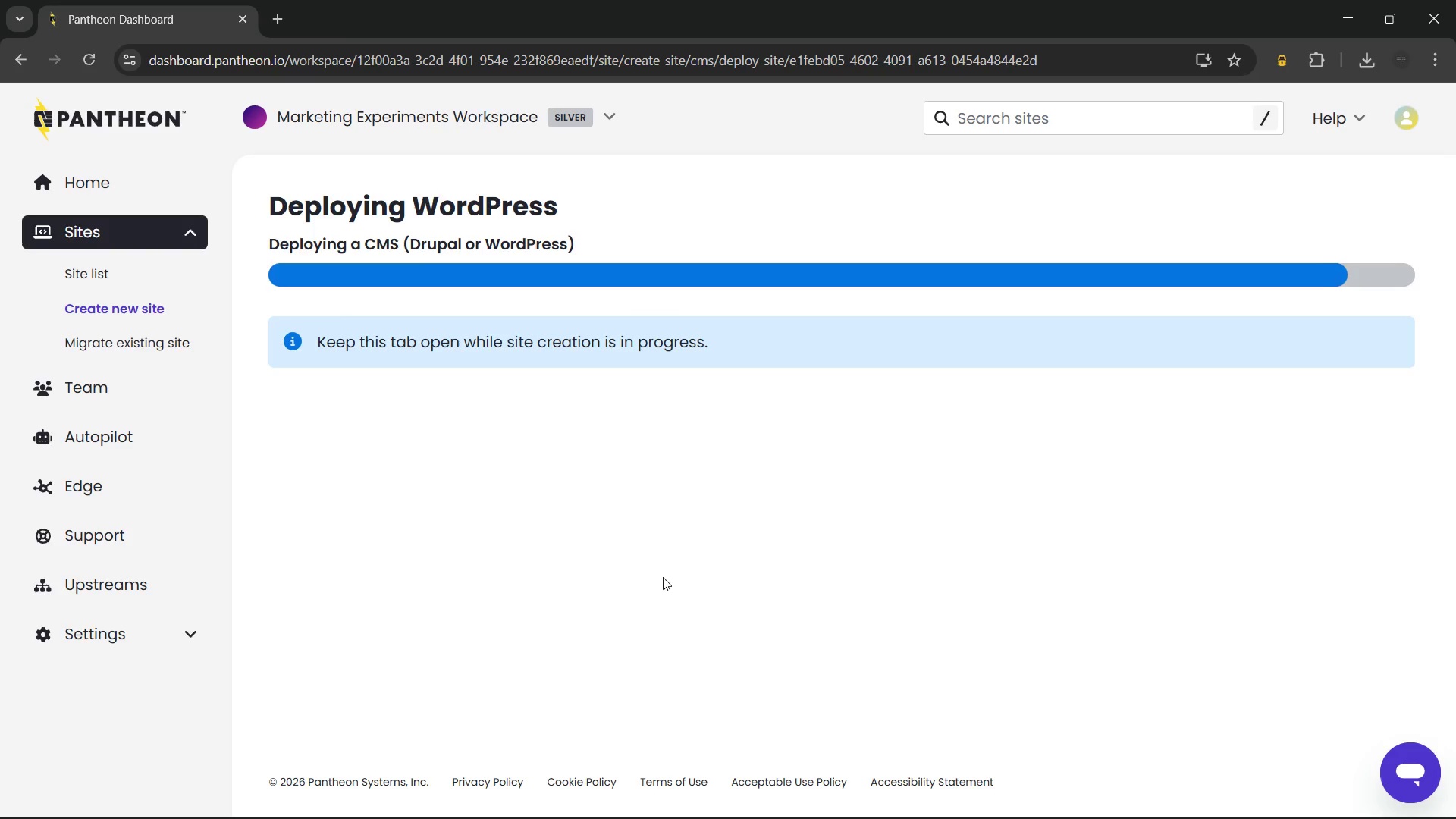 
wait(10.92)
 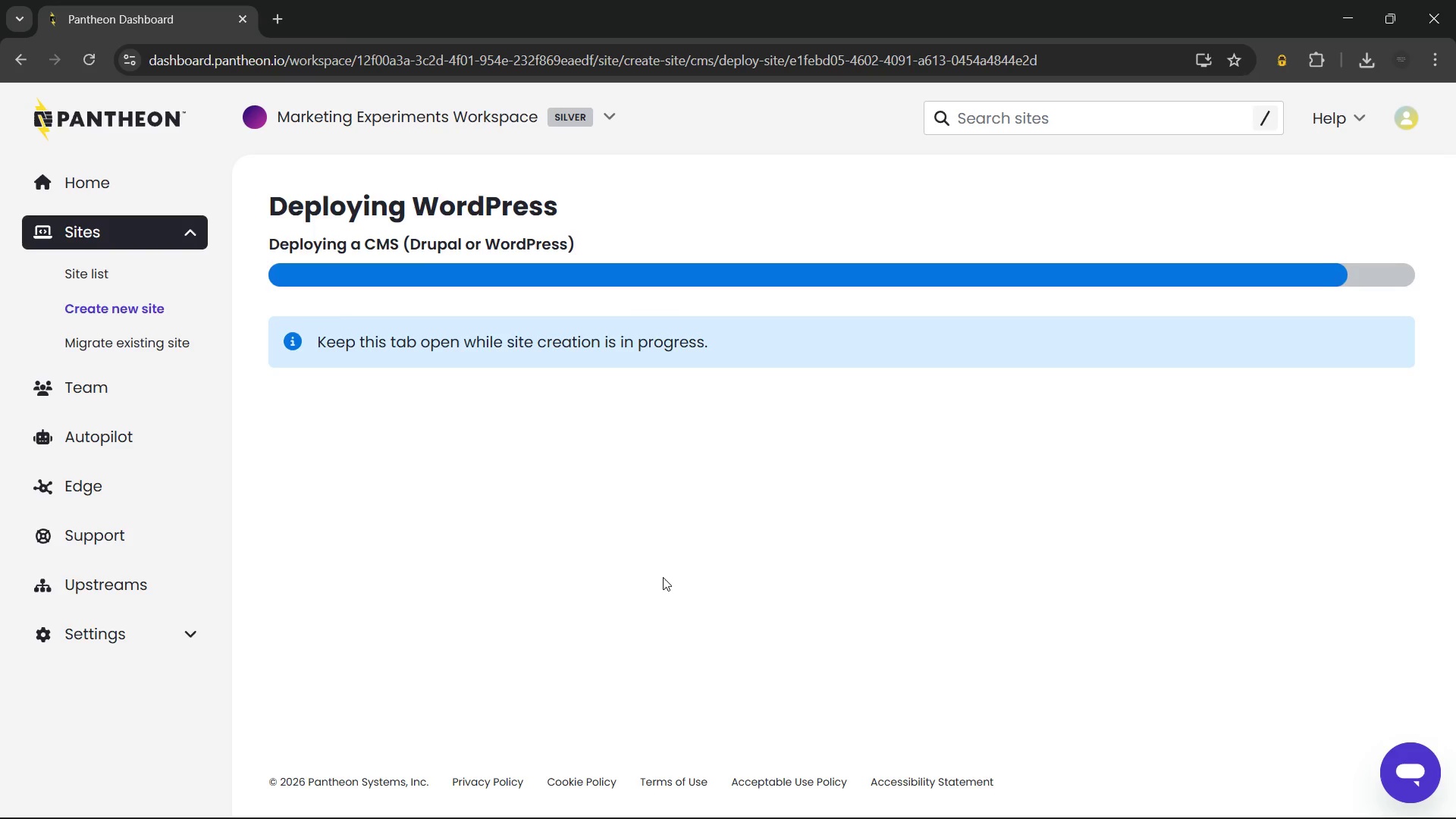 
left_click_drag(start_coordinate=[730, 336], to_coordinate=[309, 354])
 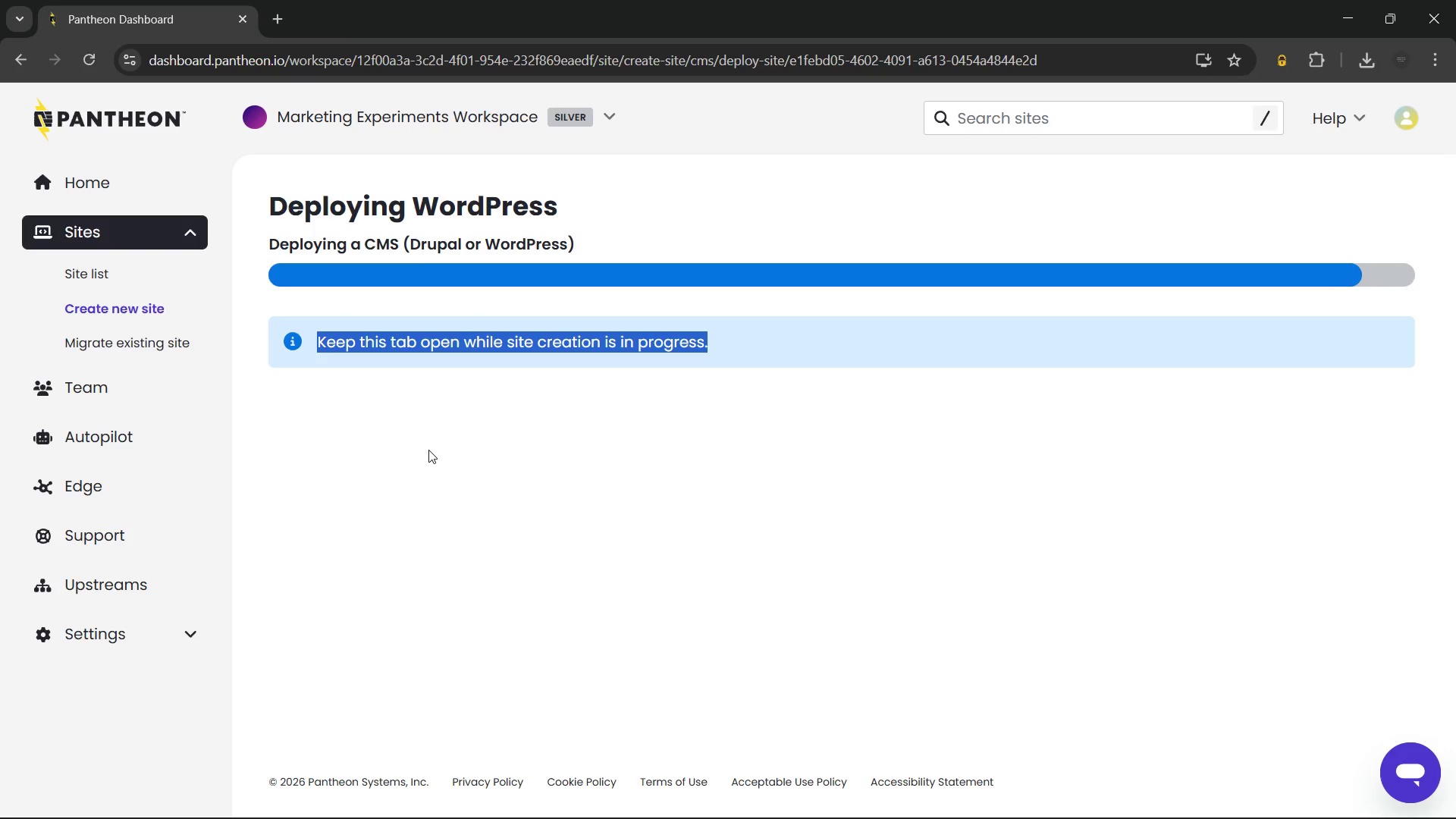 
left_click([428, 450])
 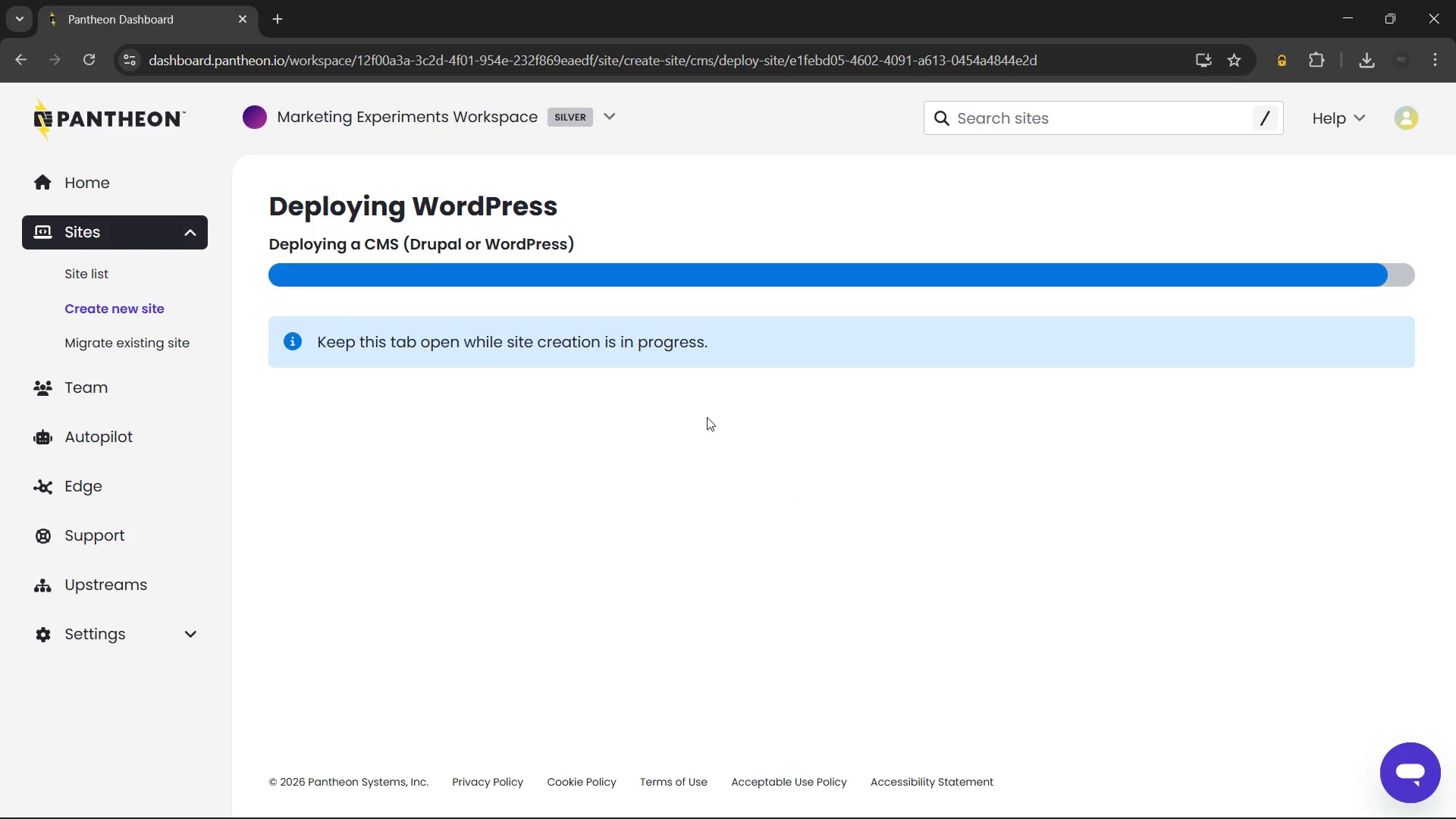 
wait(24.42)
 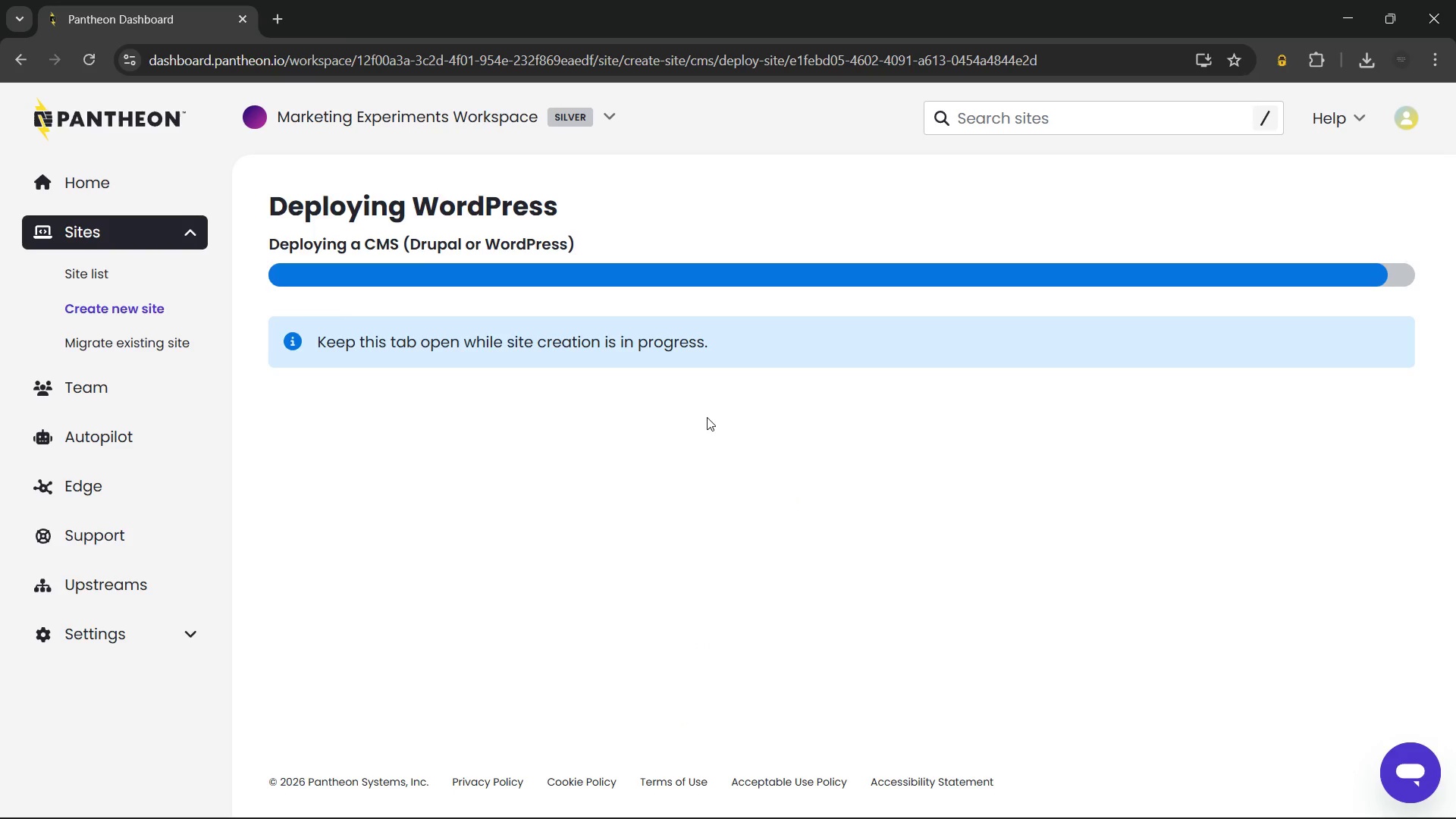 
left_click_drag(start_coordinate=[721, 344], to_coordinate=[300, 333])
 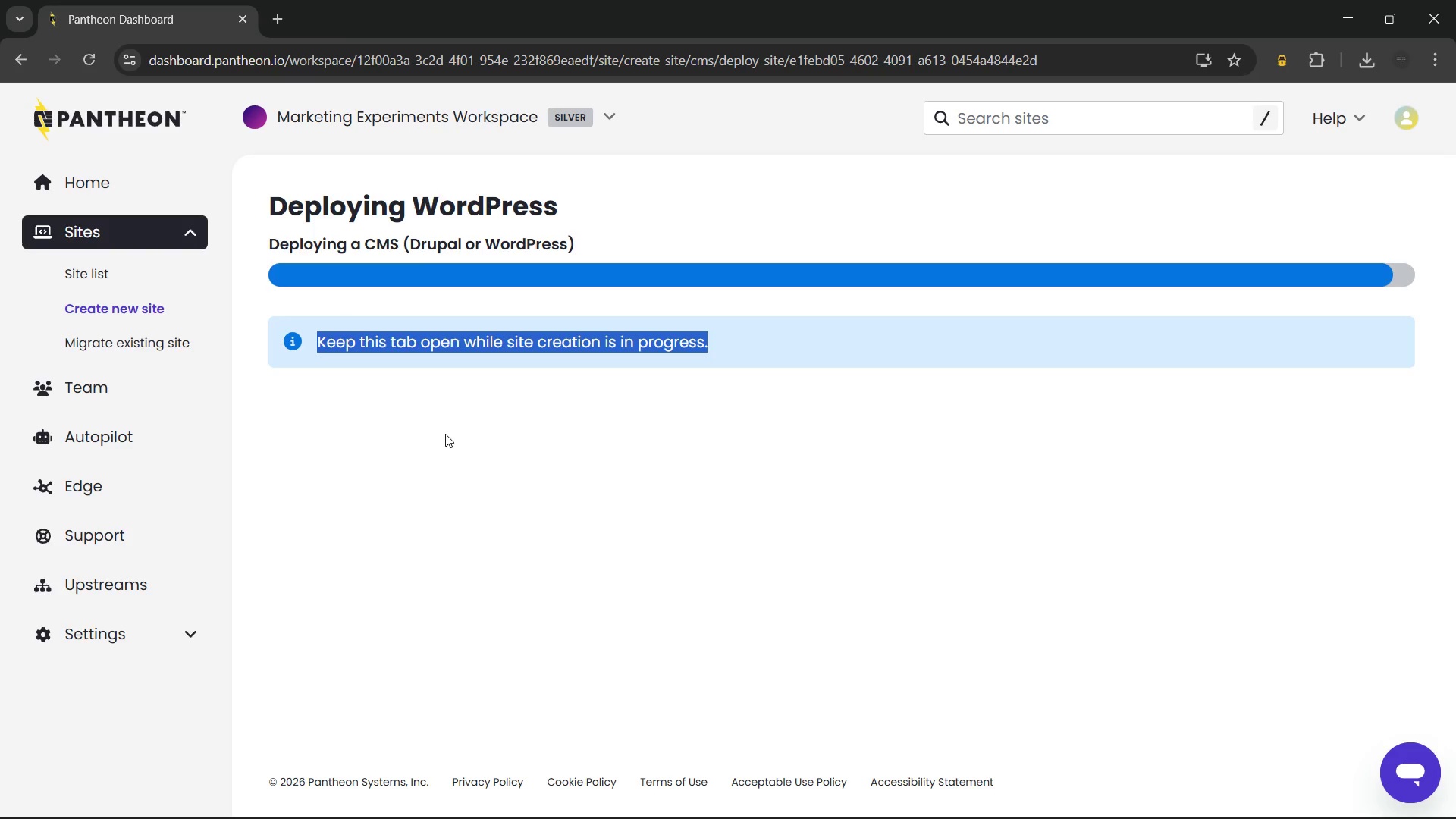 
left_click([445, 434])
 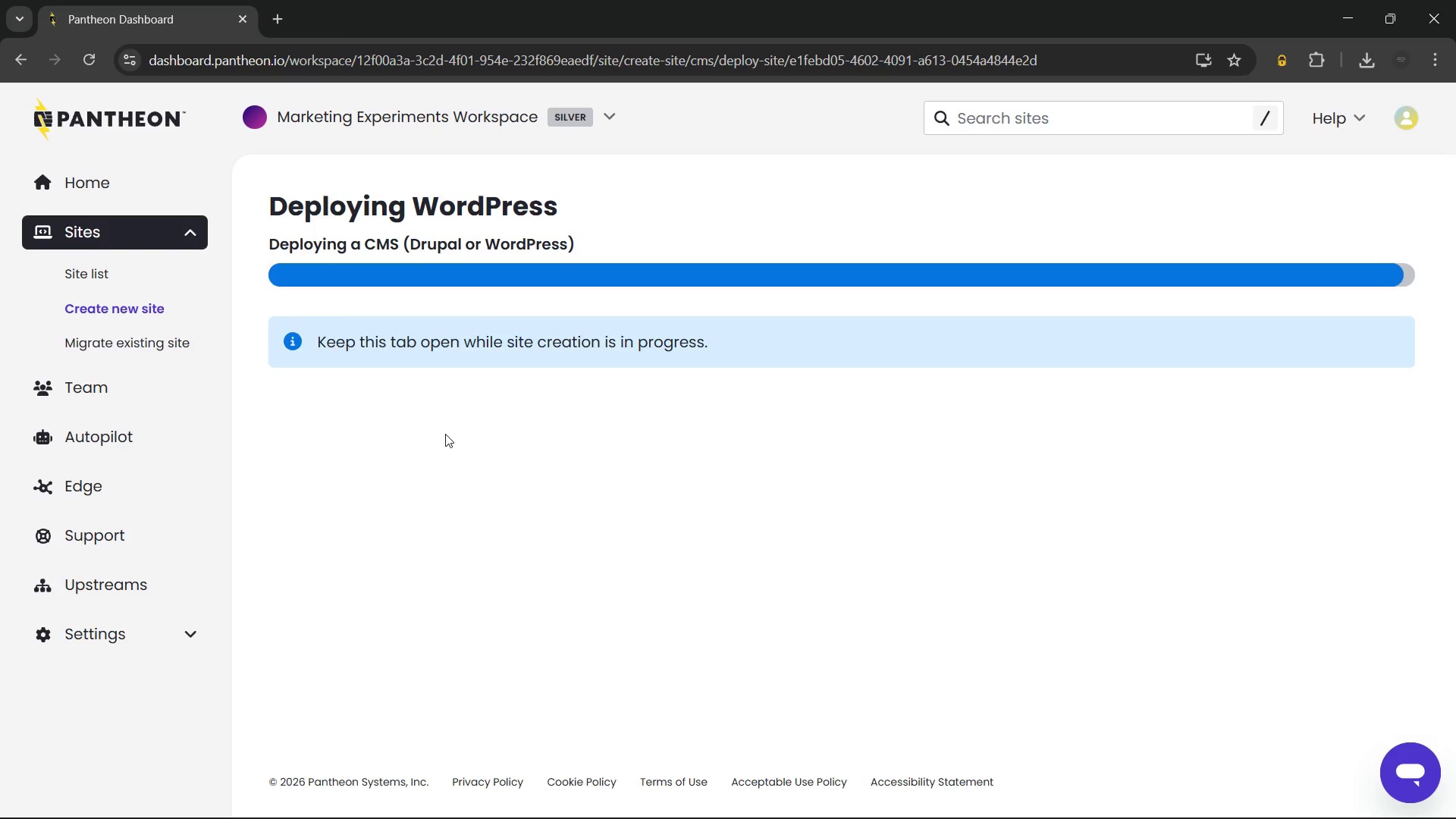 
wait(24.69)
 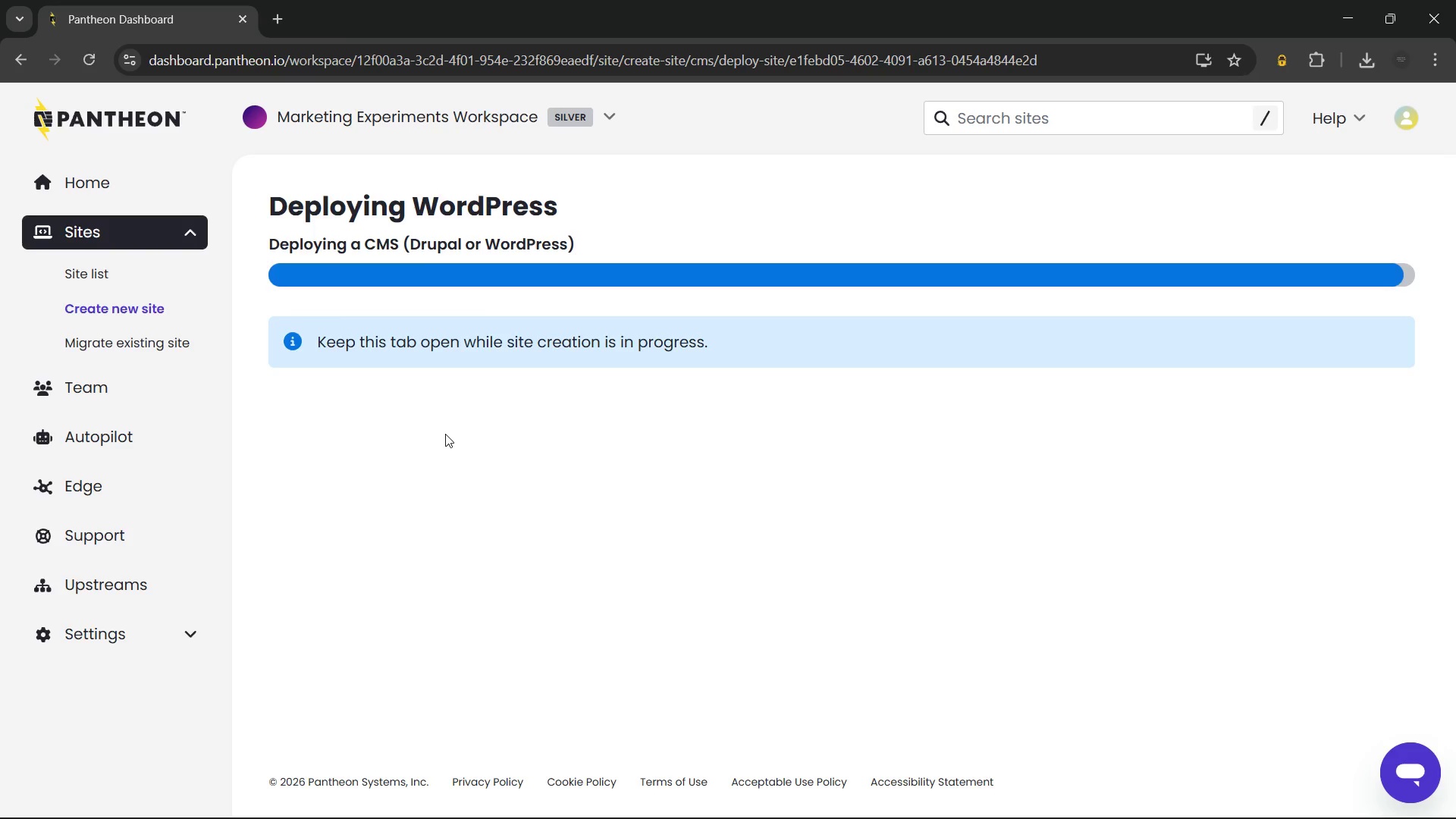 
left_click_drag(start_coordinate=[715, 340], to_coordinate=[261, 180])
 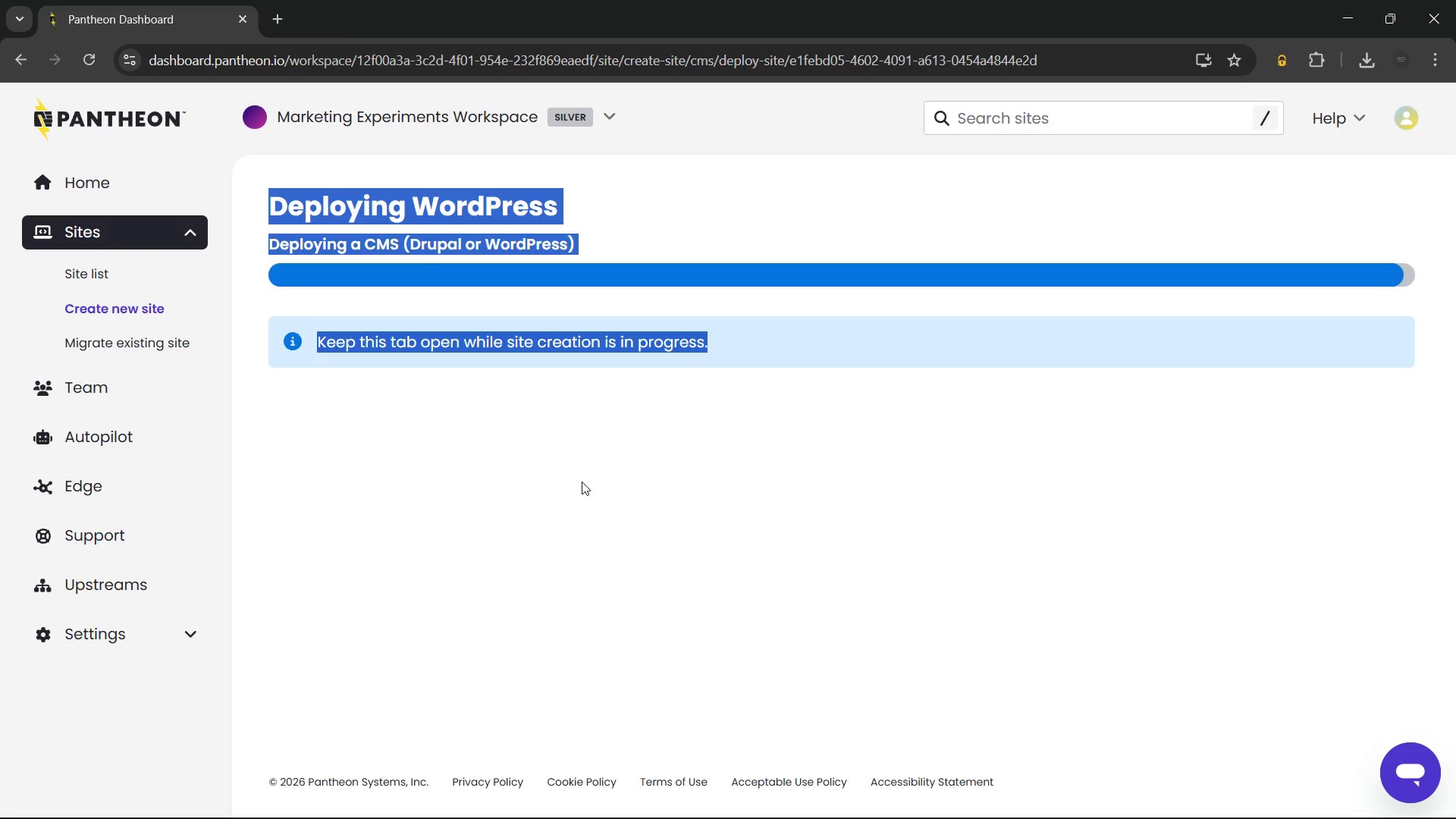 
left_click([582, 482])
 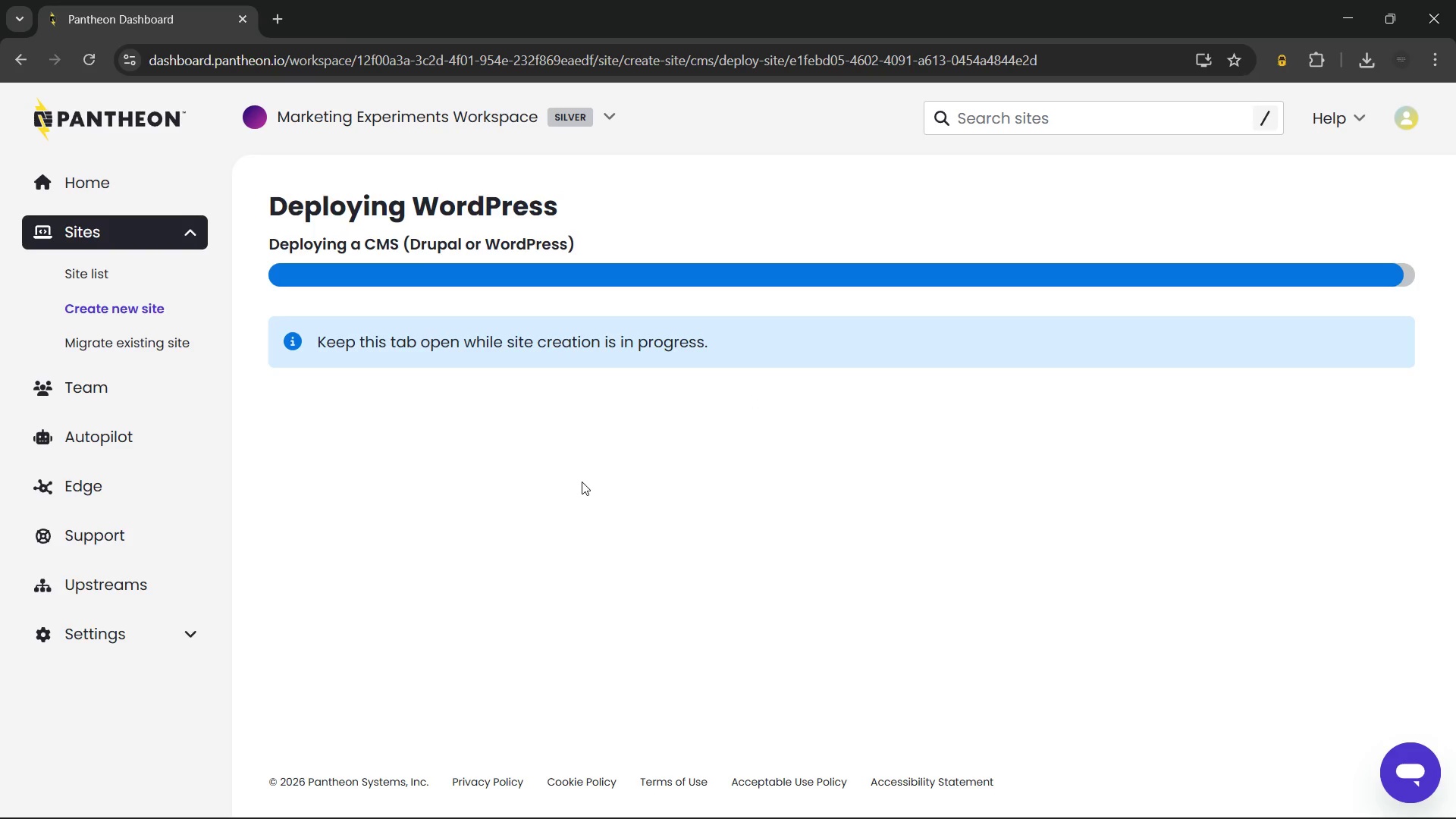 
wait(14.38)
 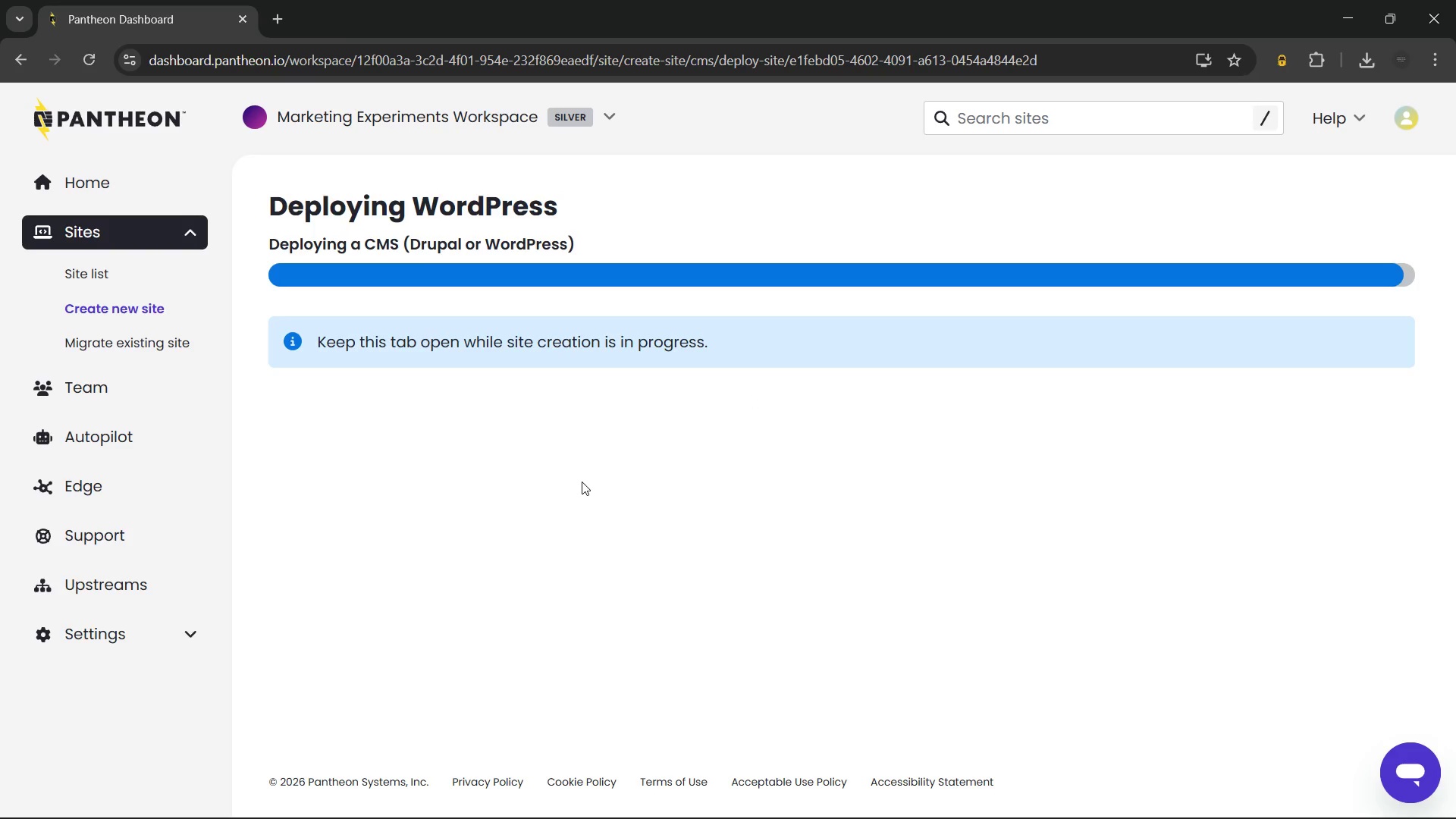 
left_click_drag(start_coordinate=[737, 348], to_coordinate=[257, 212])
 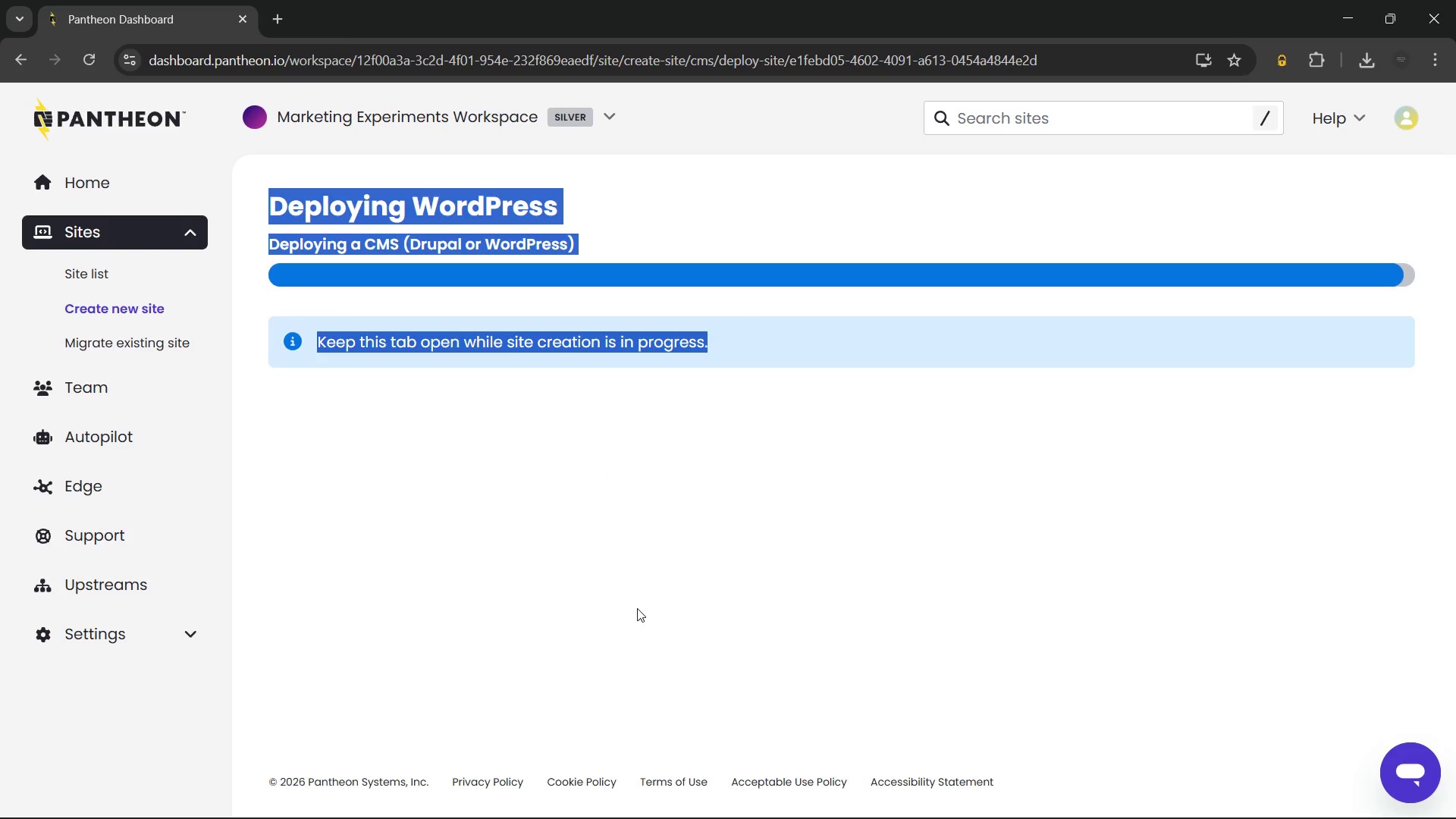 
left_click([637, 608])
 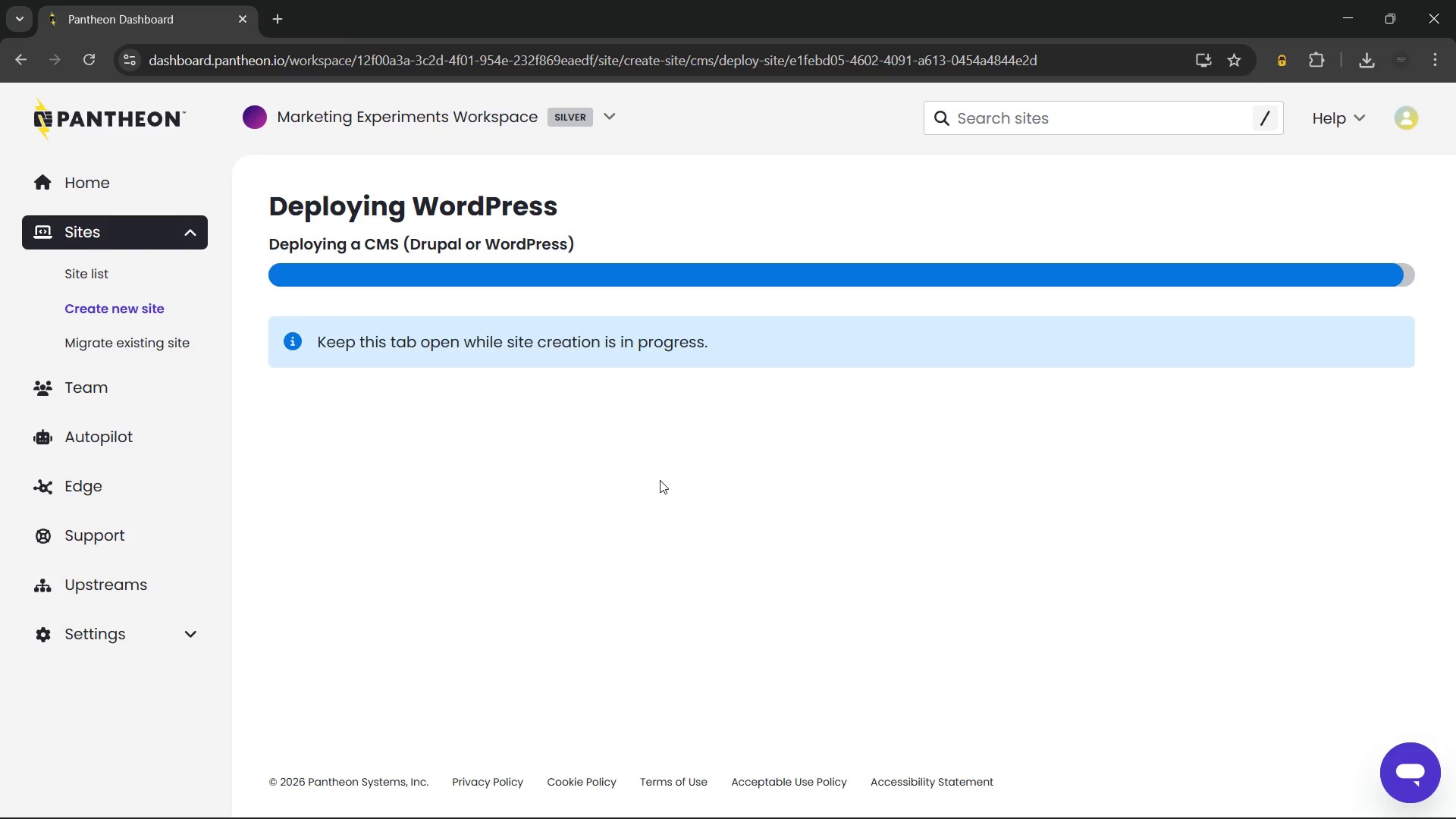 
wait(9.8)
 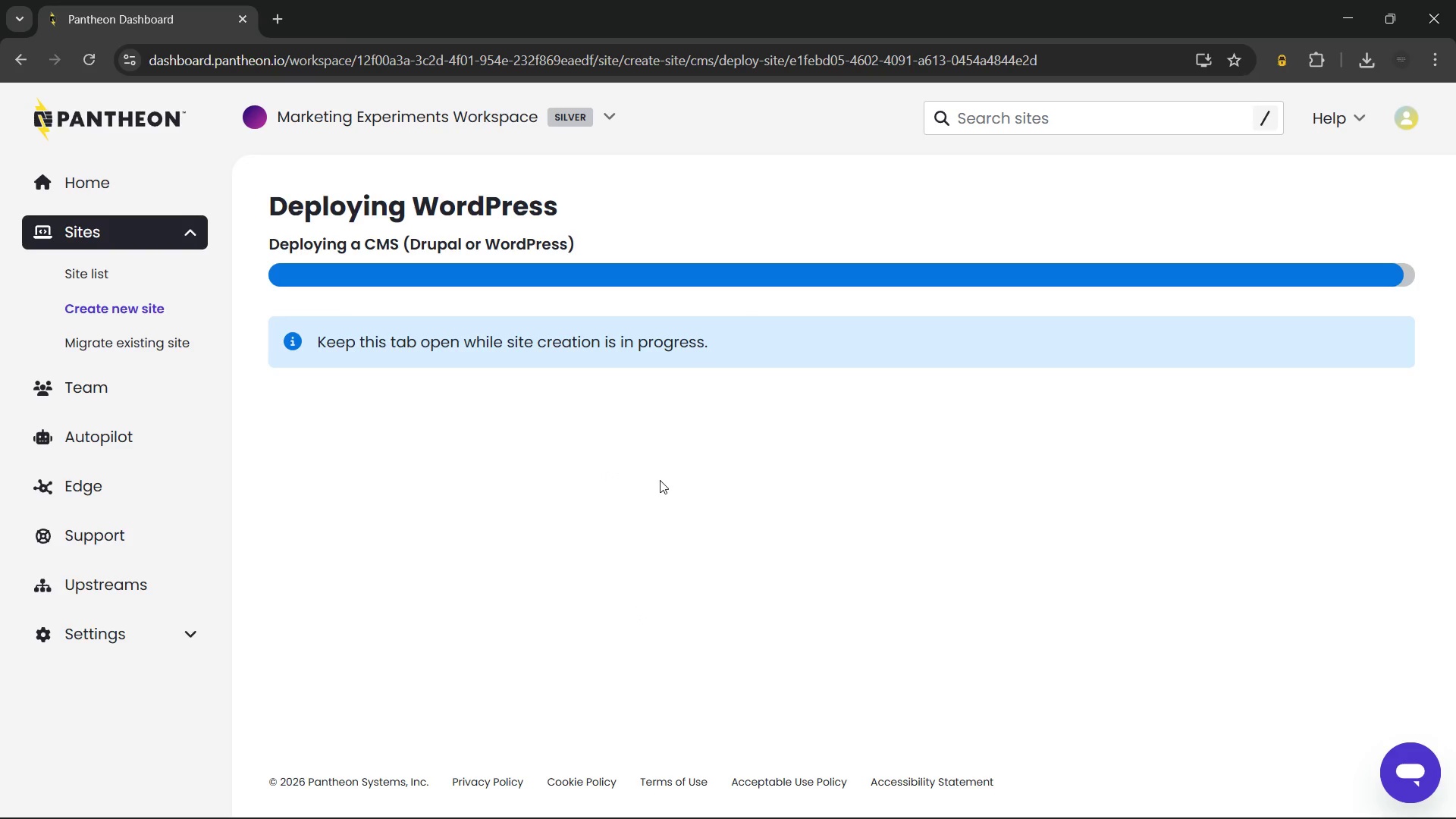 
left_click_drag(start_coordinate=[752, 337], to_coordinate=[270, 205])
 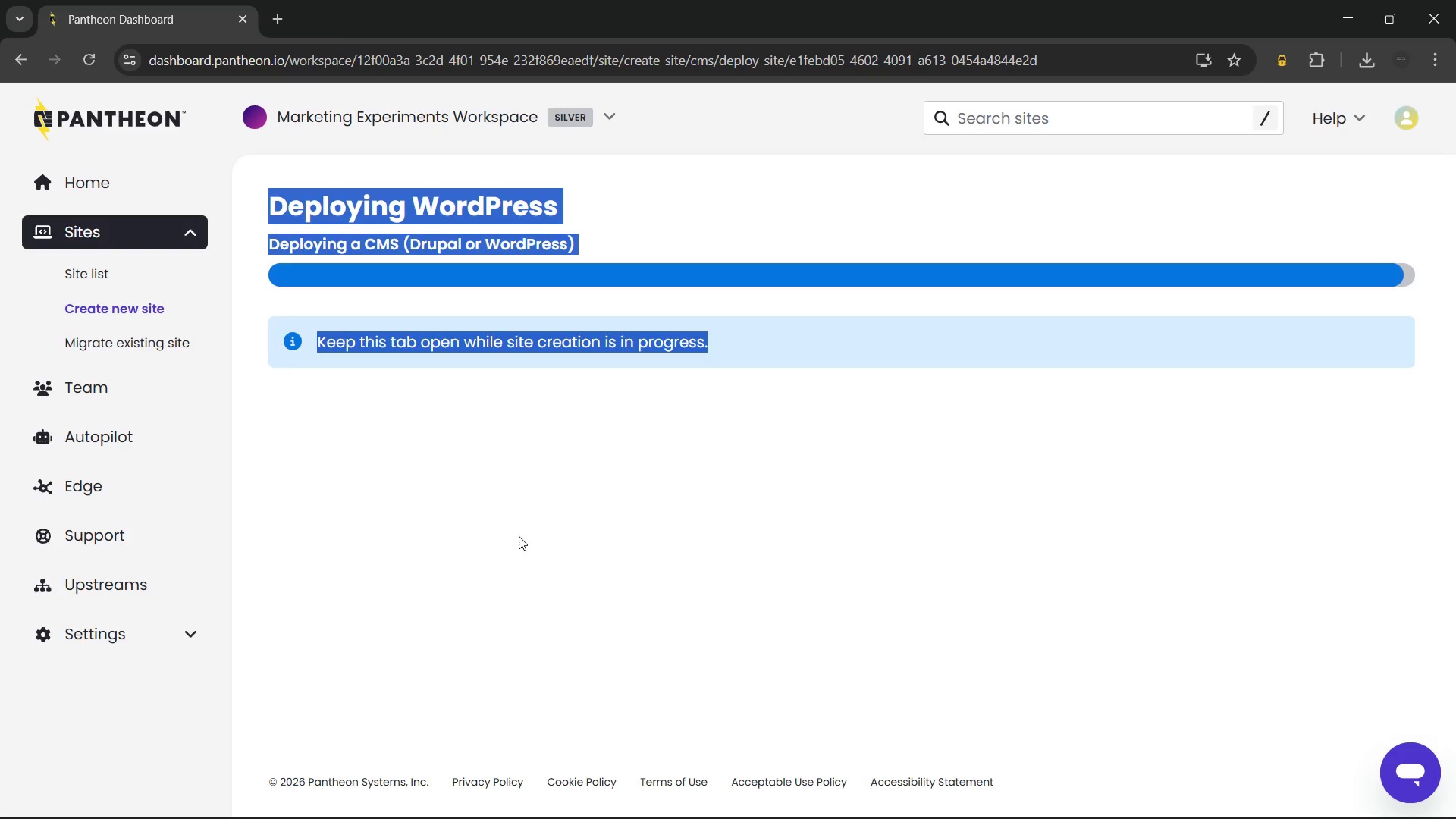 
left_click([519, 536])
 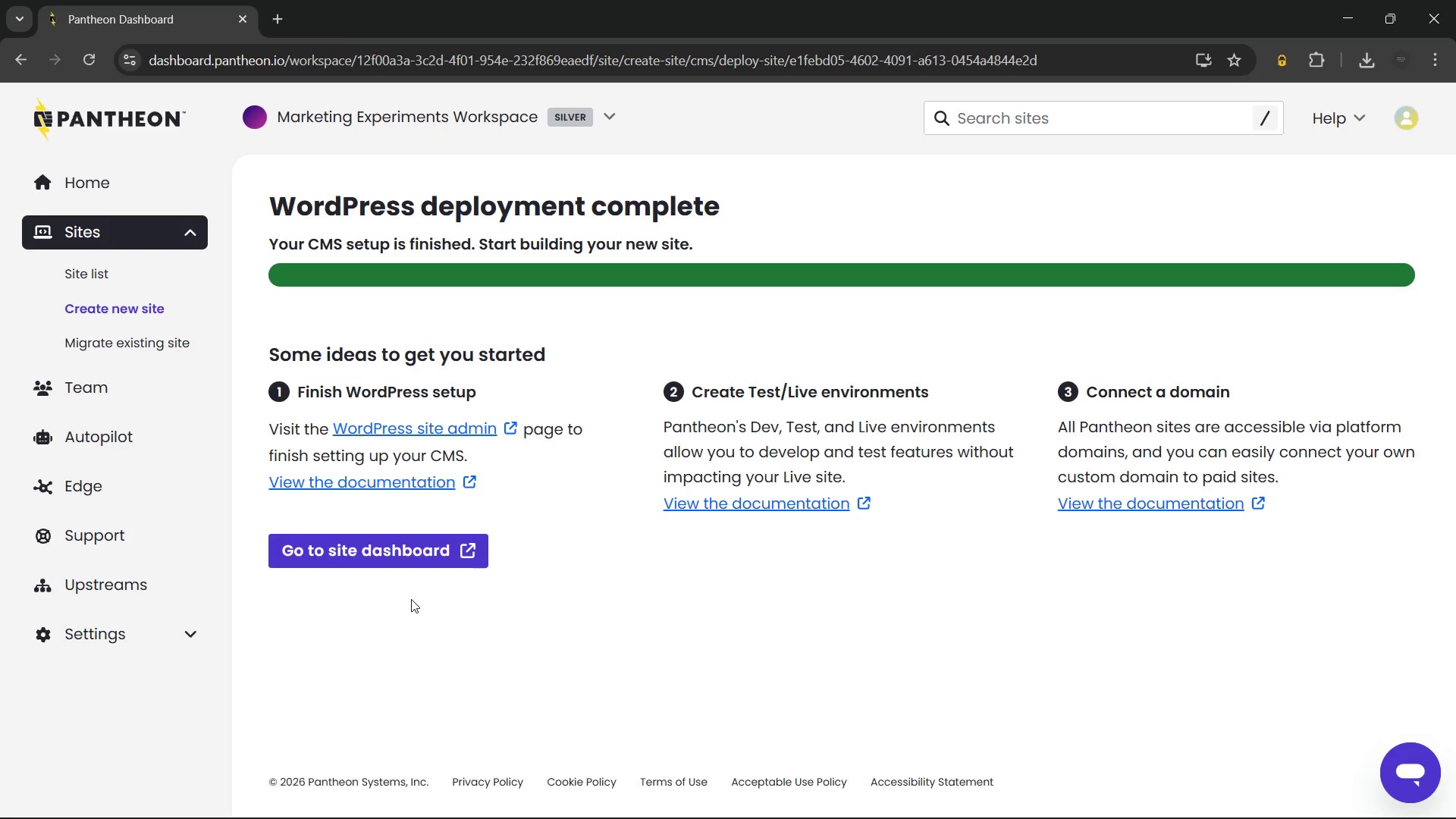 
left_click([357, 554])
 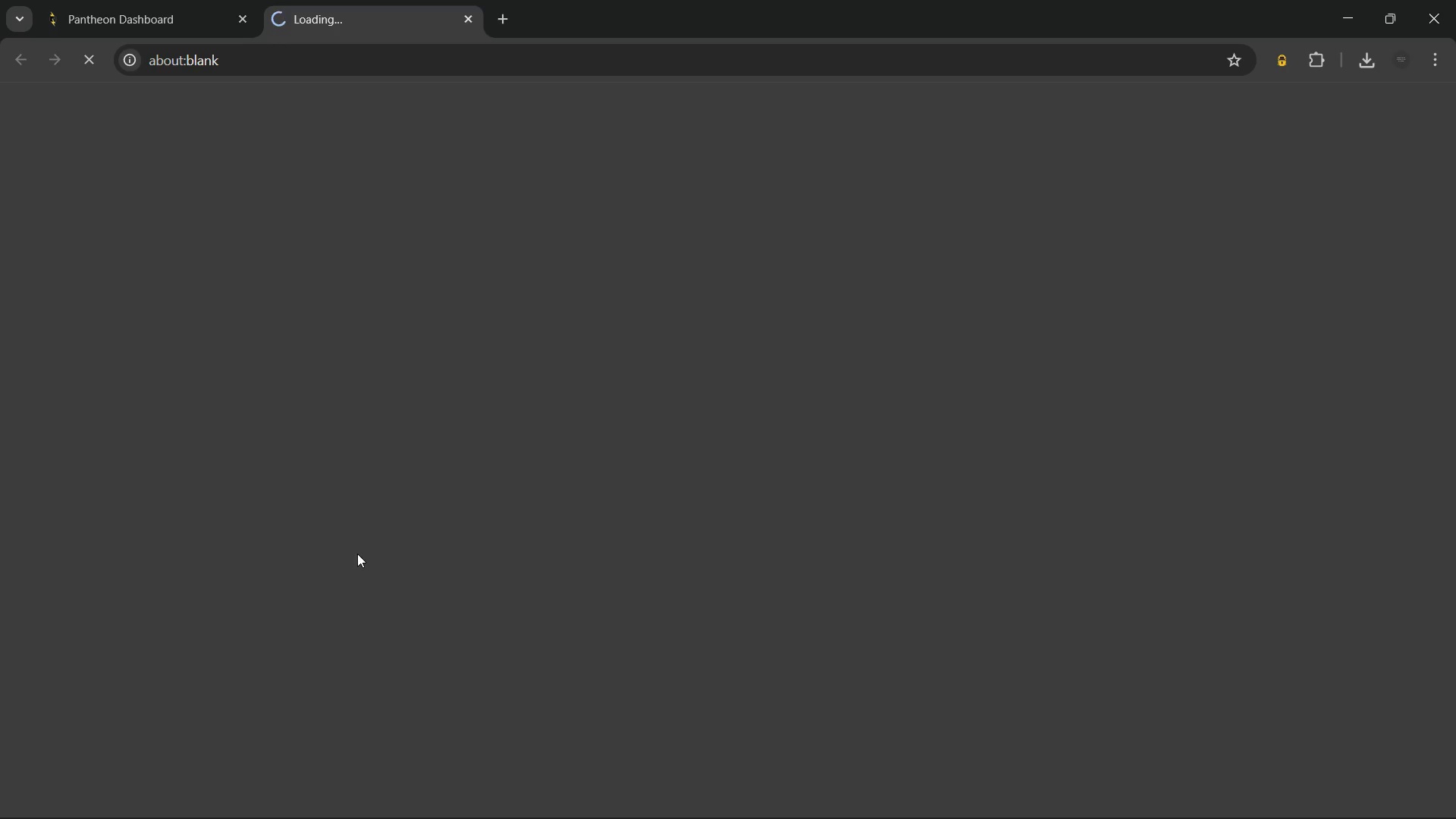 
mouse_move([416, 361])
 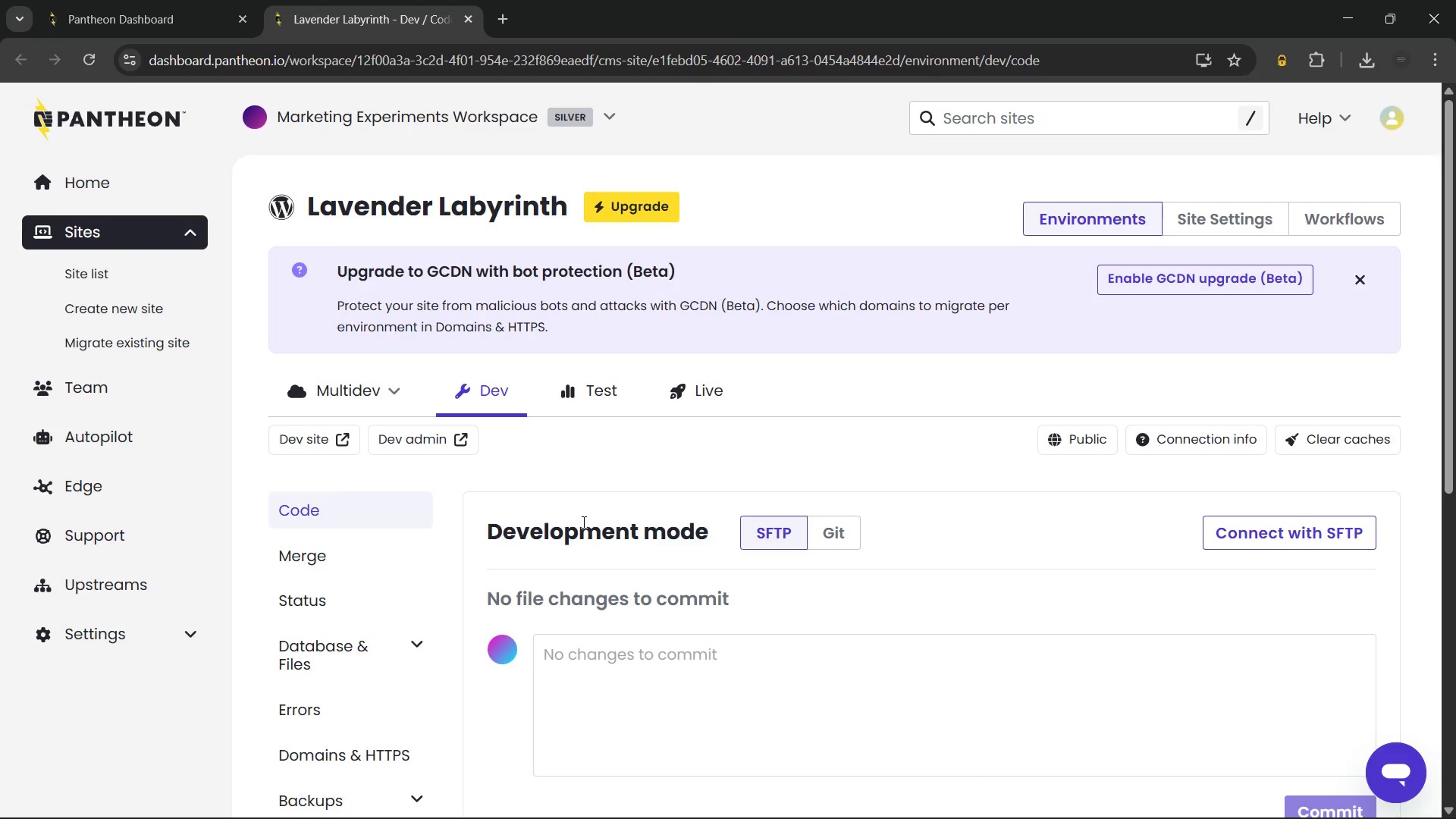 
scroll: coordinate [582, 522], scroll_direction: down, amount: 5.0
 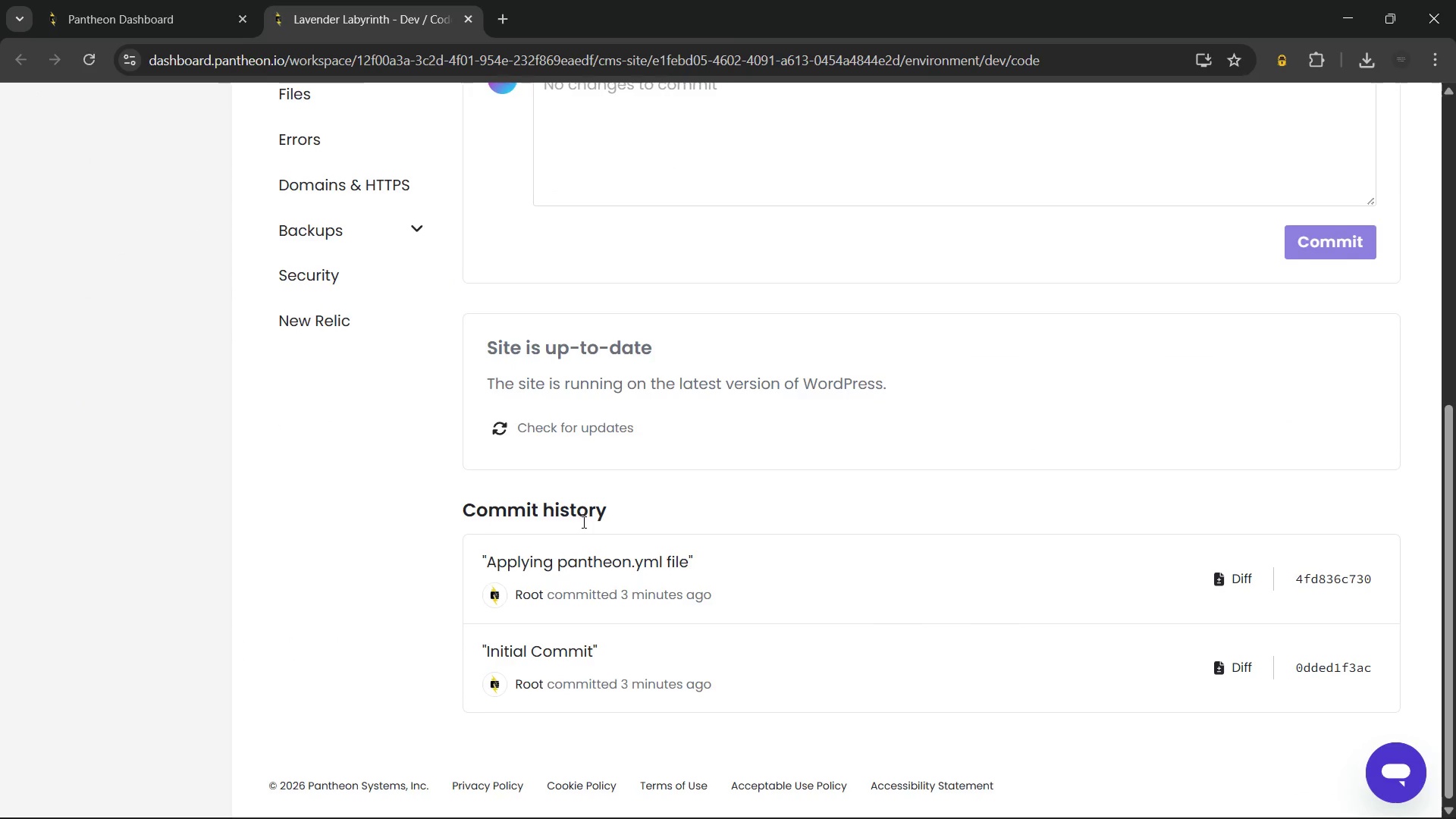 
scroll: coordinate [582, 522], scroll_direction: up, amount: 4.0
 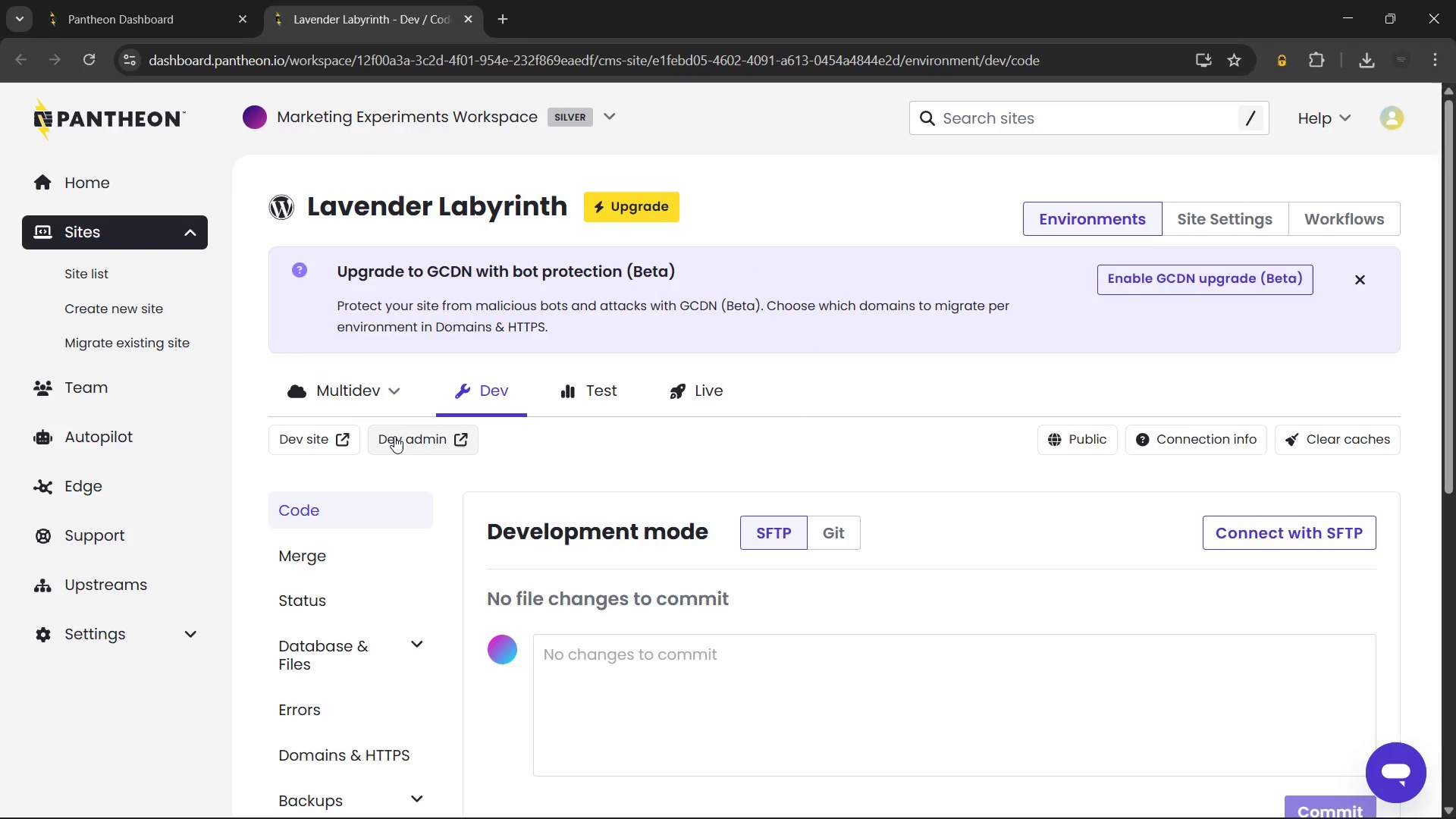 
left_click([394, 436])
 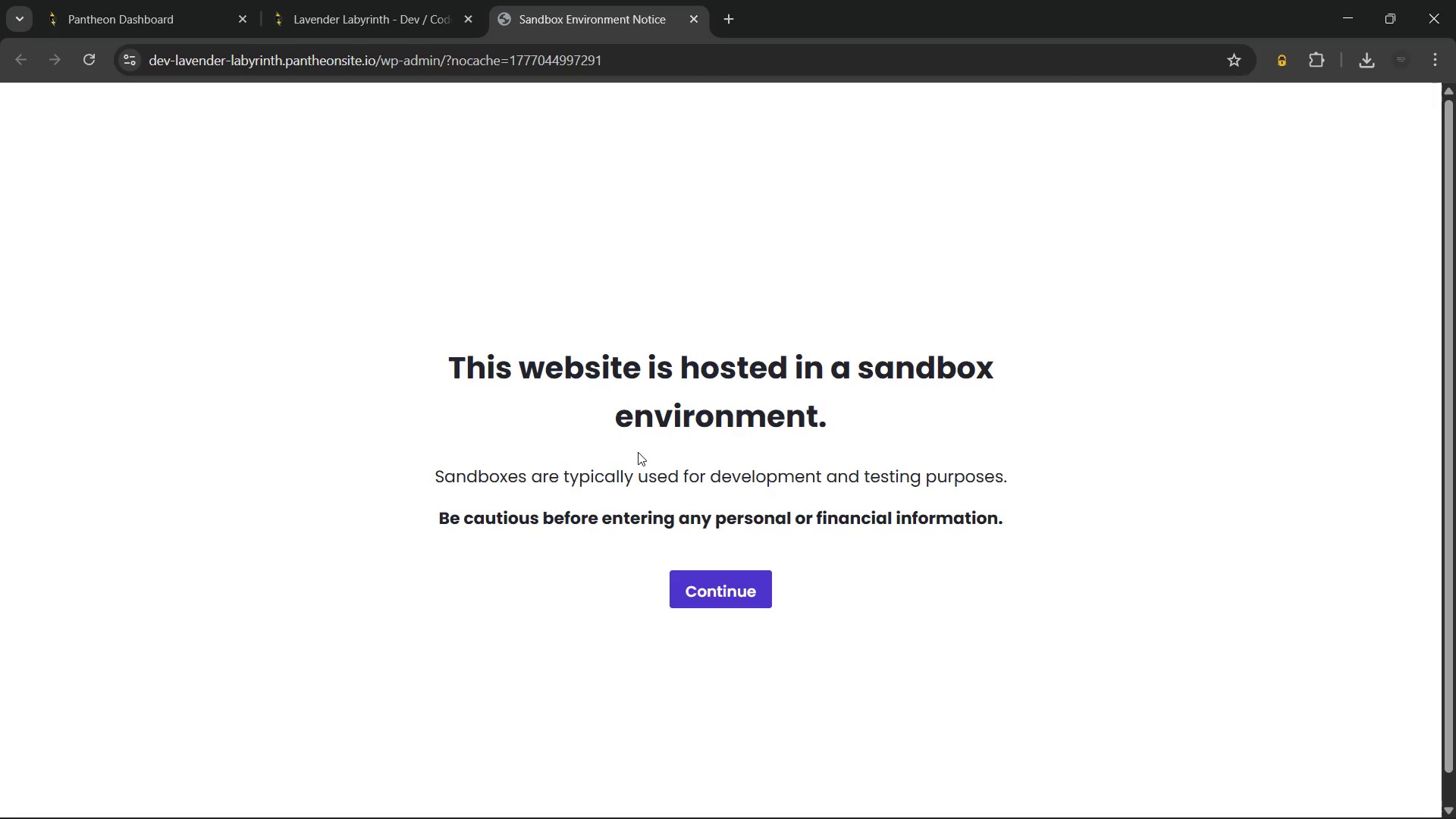 
wait(8.17)
 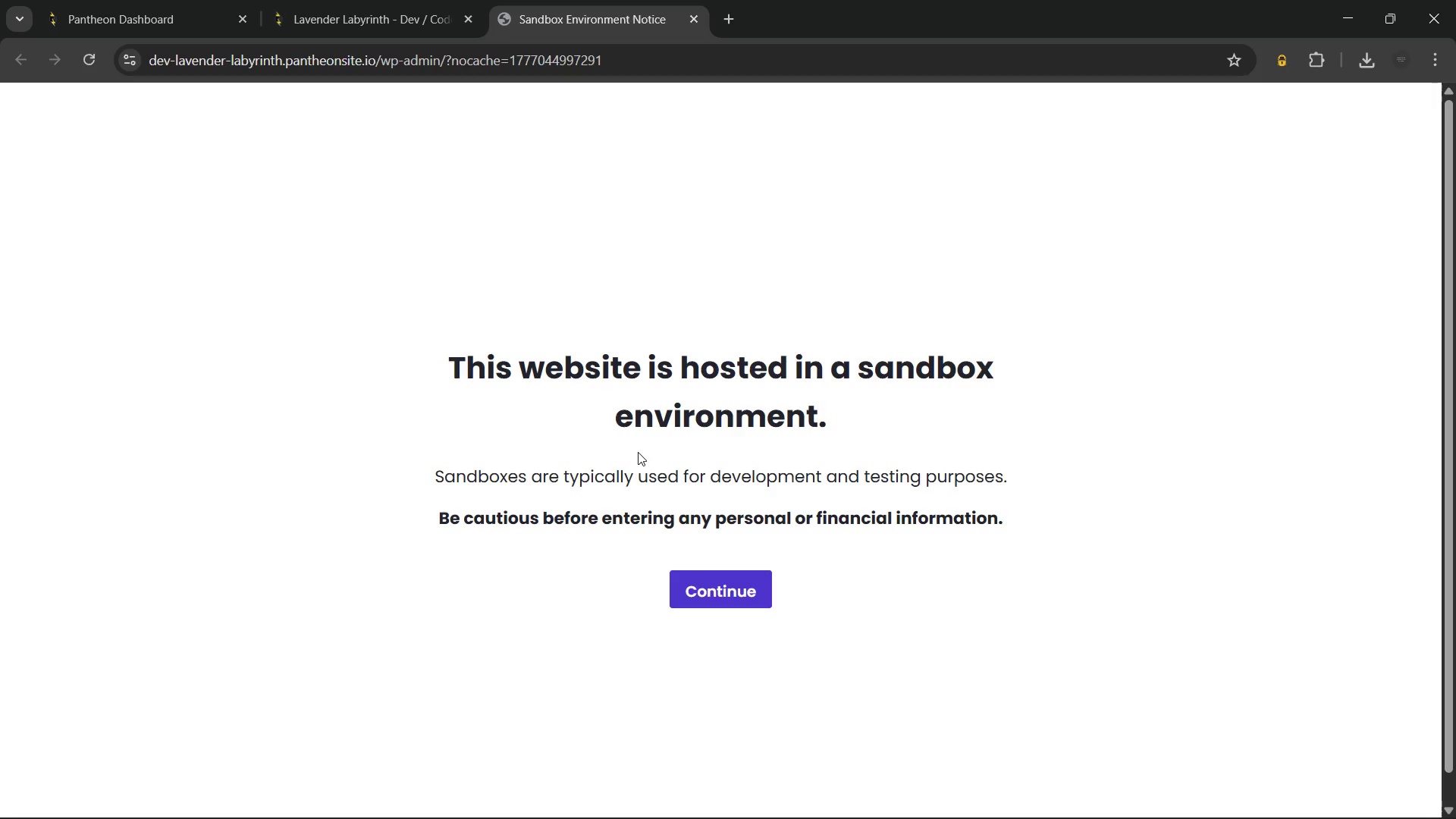 
left_click([717, 582])
 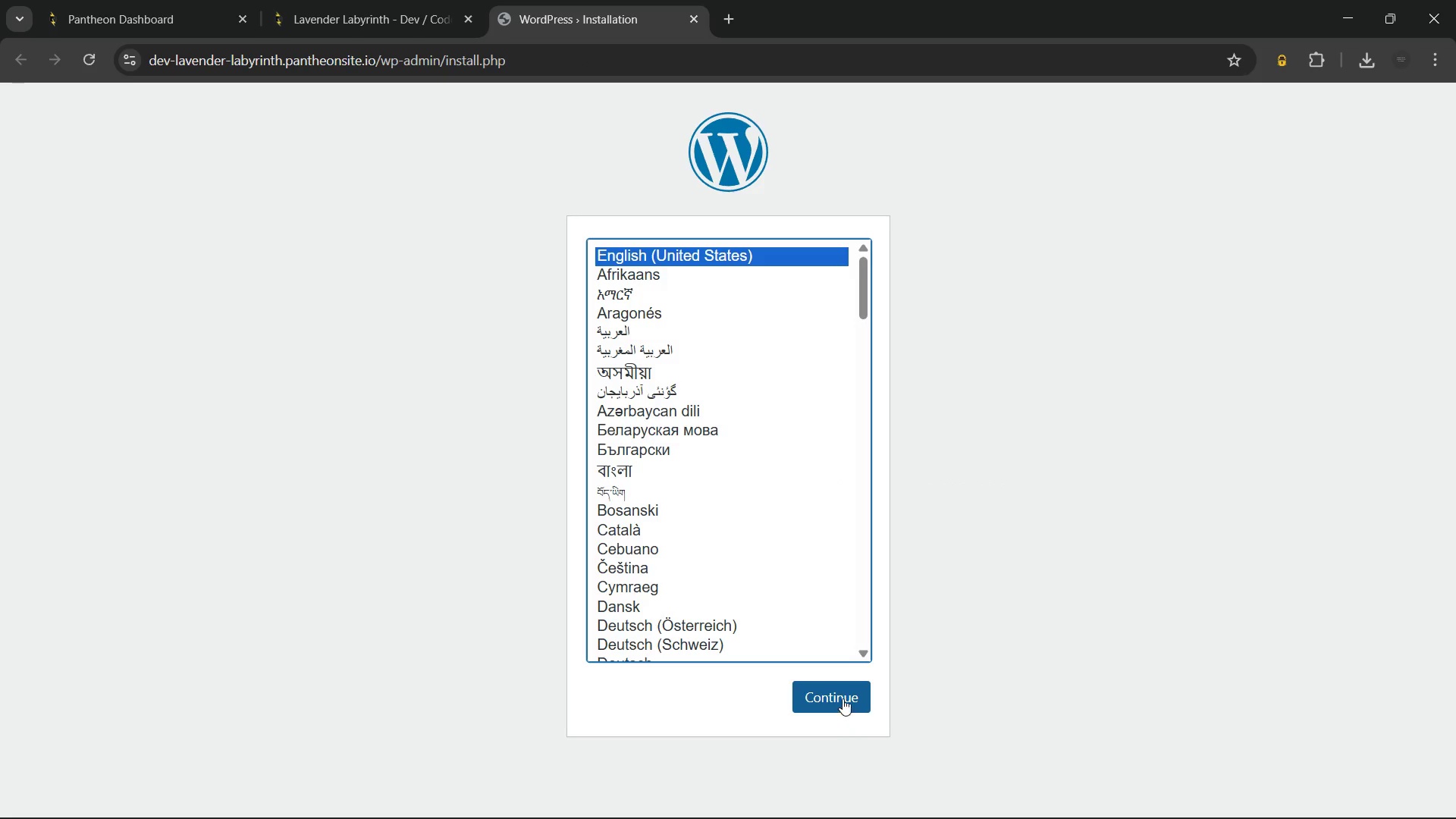 
wait(5.11)
 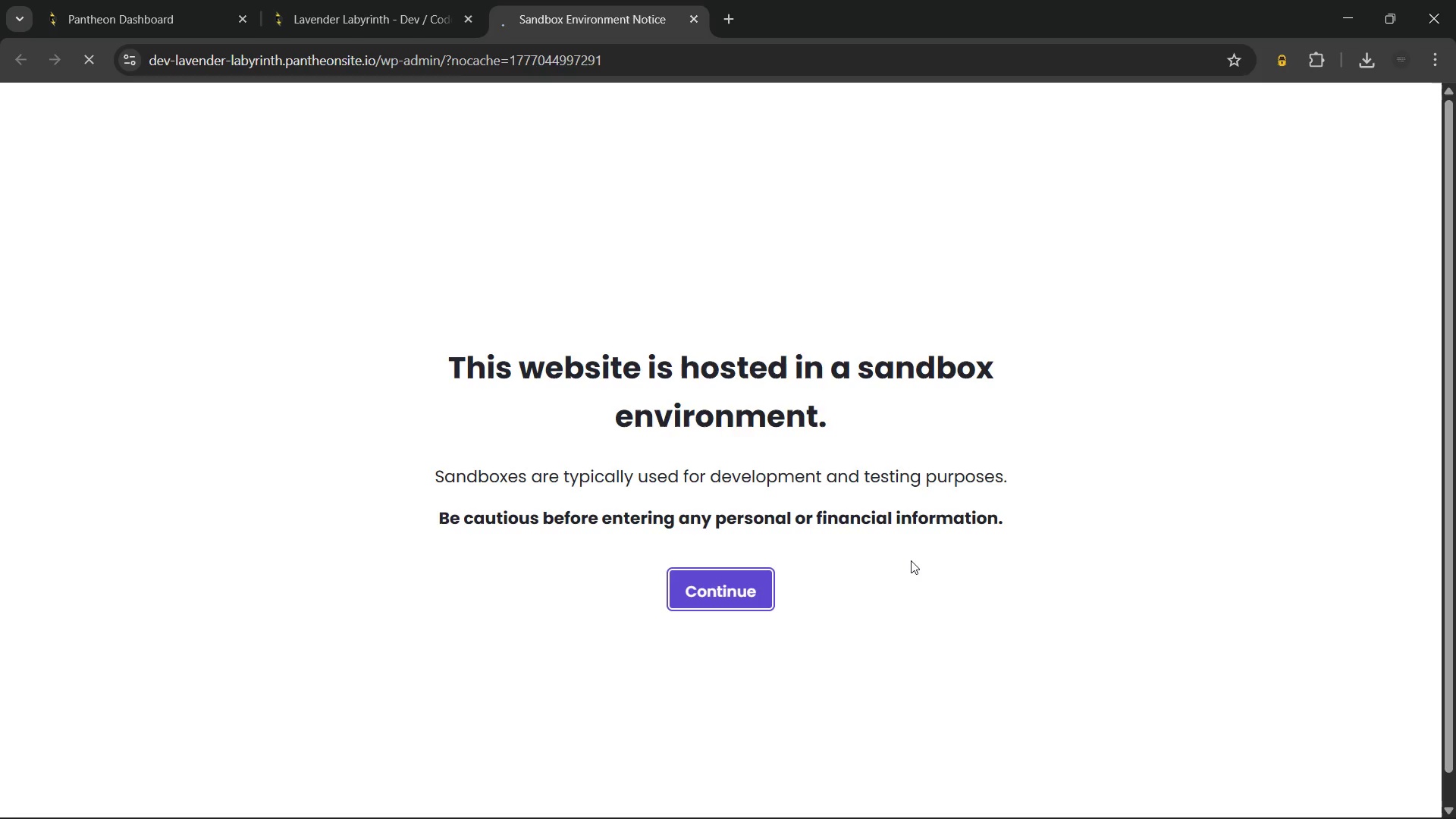 
left_click([834, 693])
 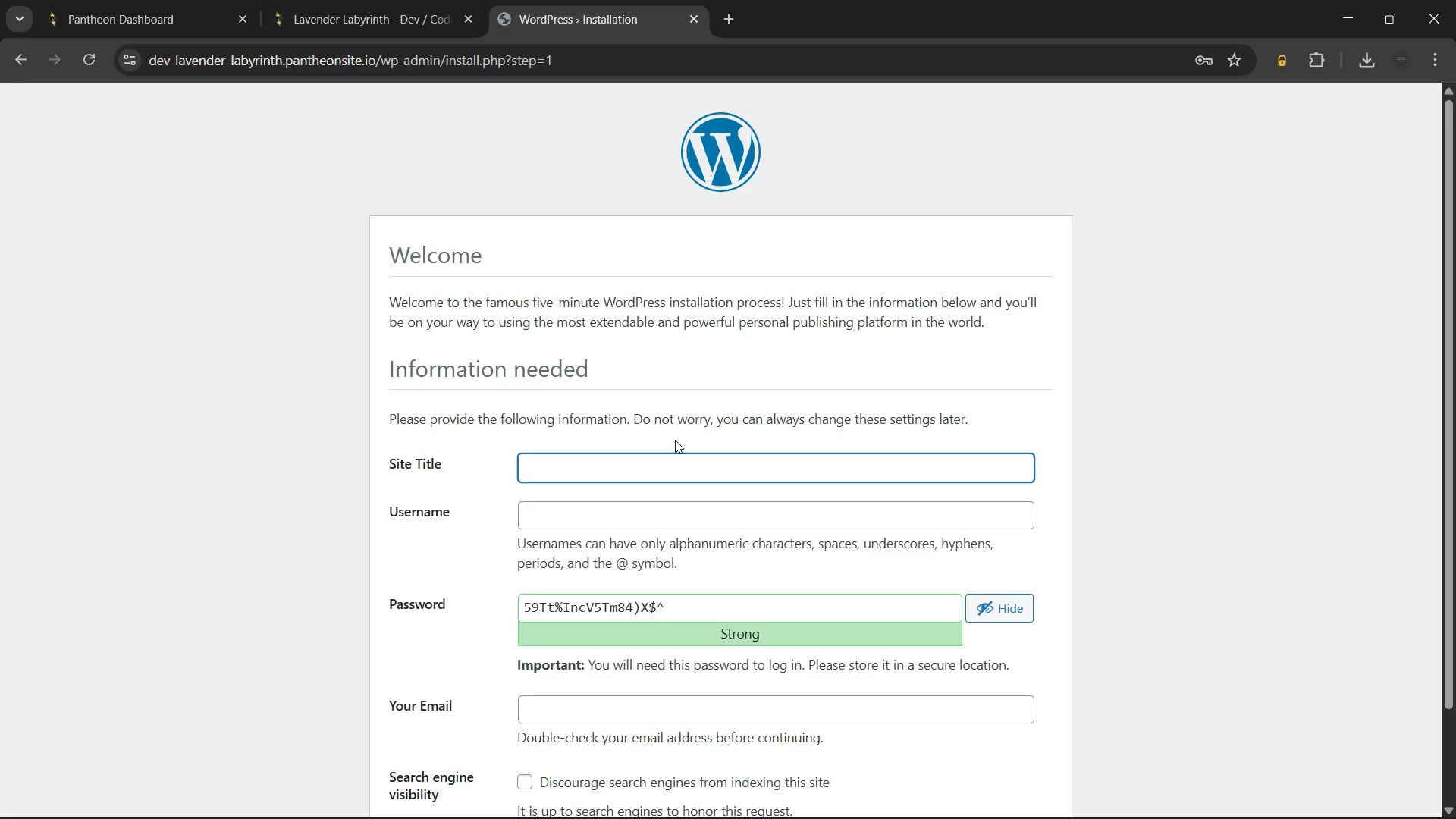 
type(Lavender)
 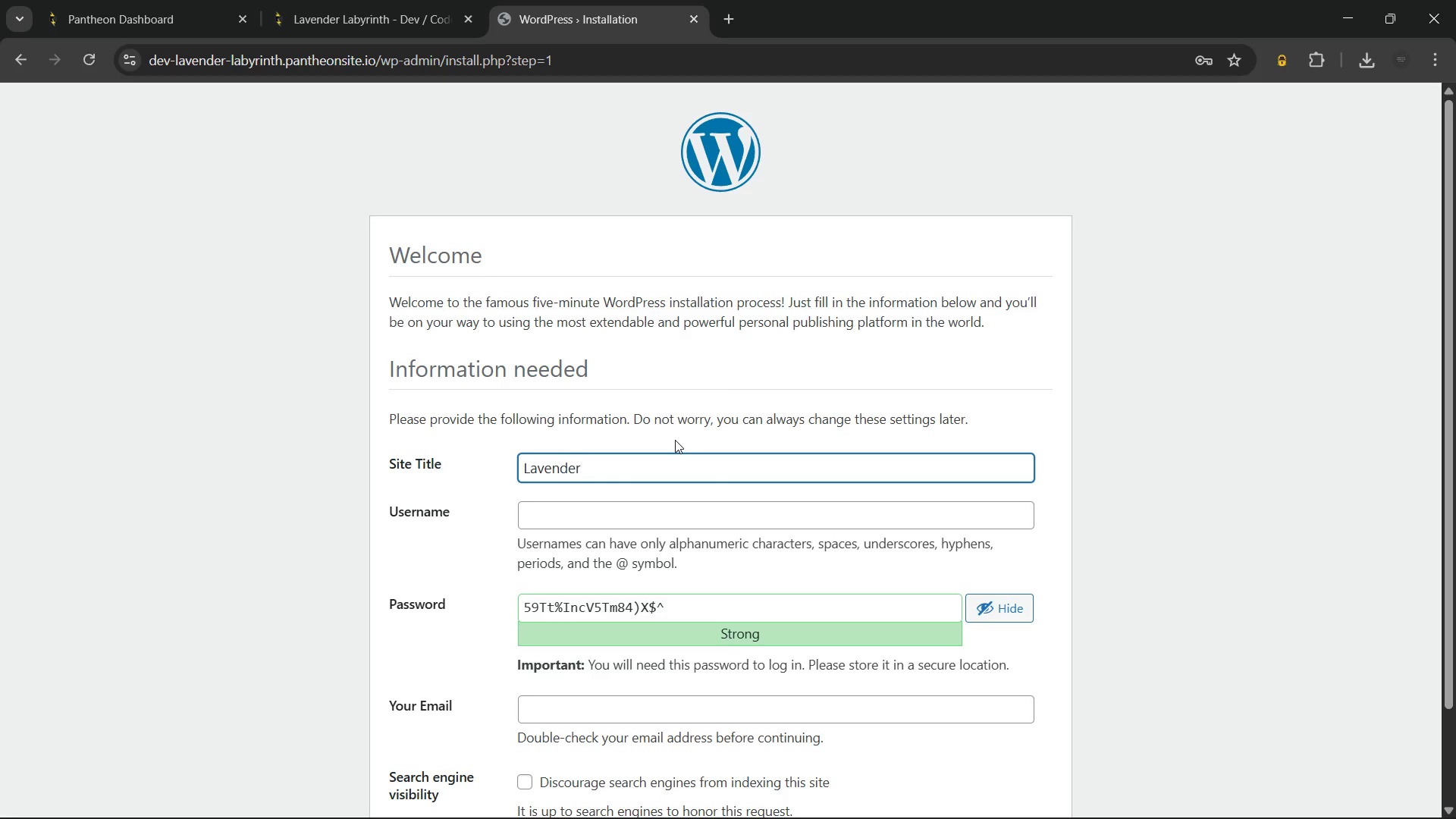 
wait(9.56)
 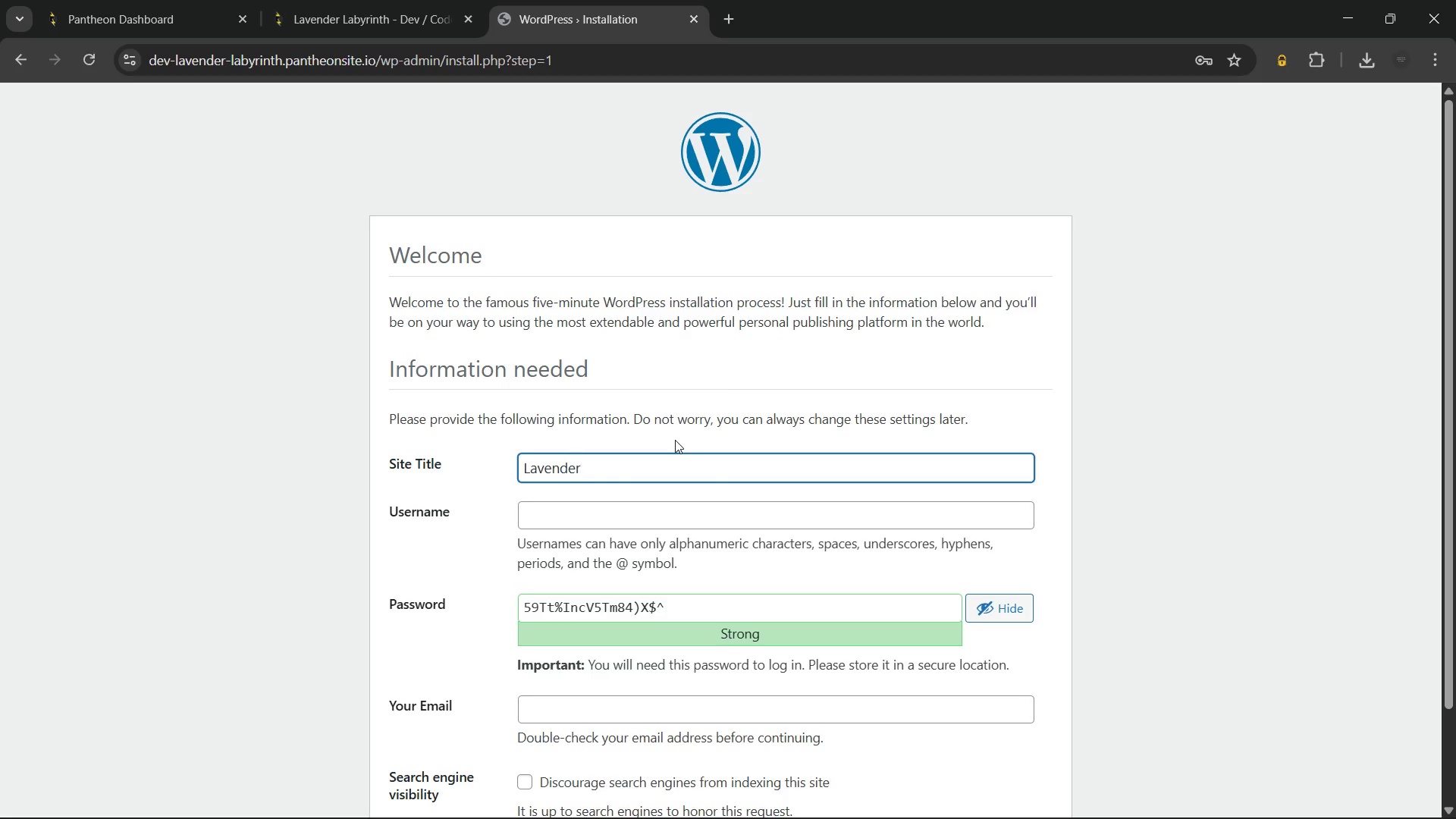 
type( Labyrinth)
 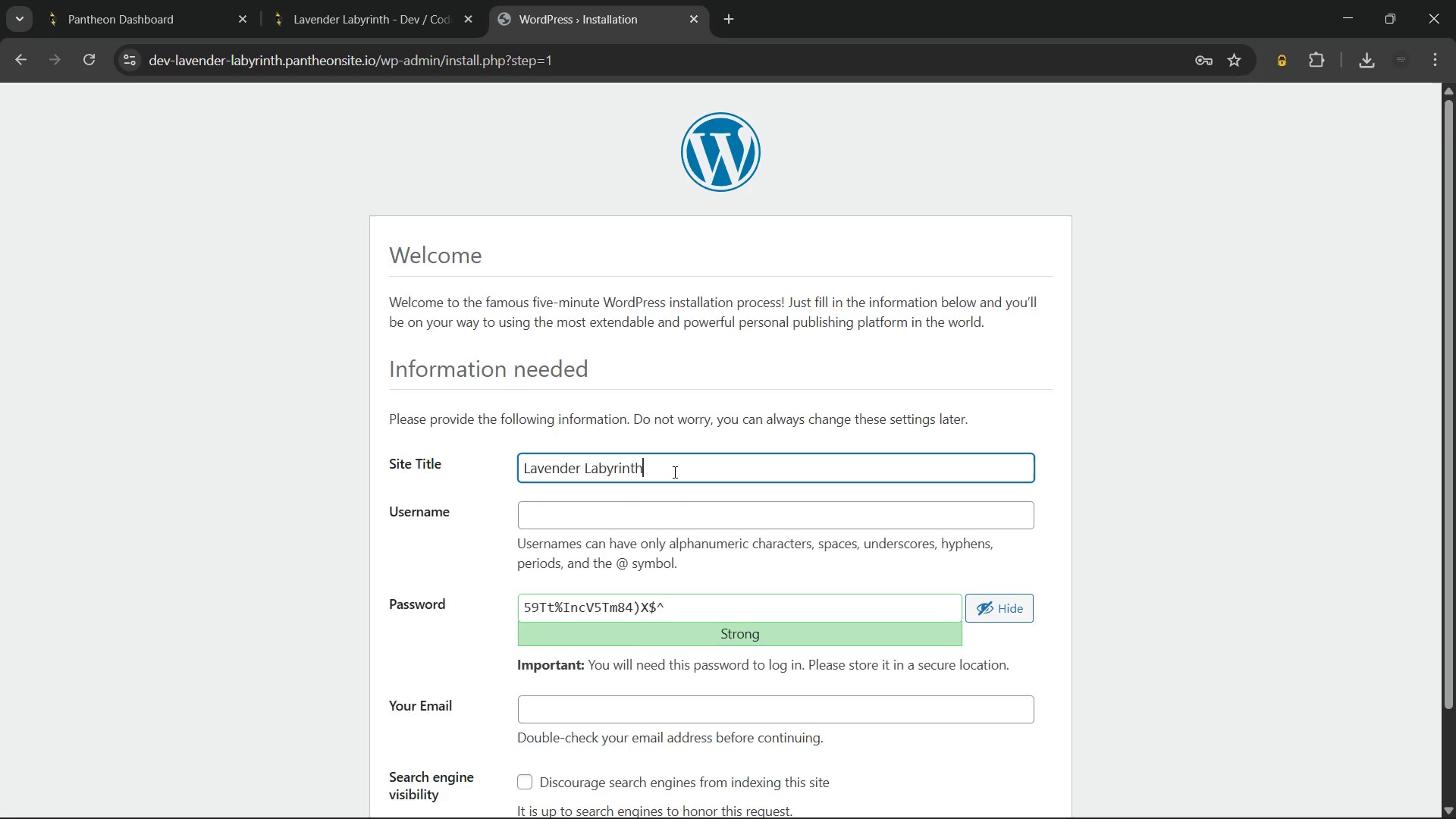 
left_click([626, 497])
 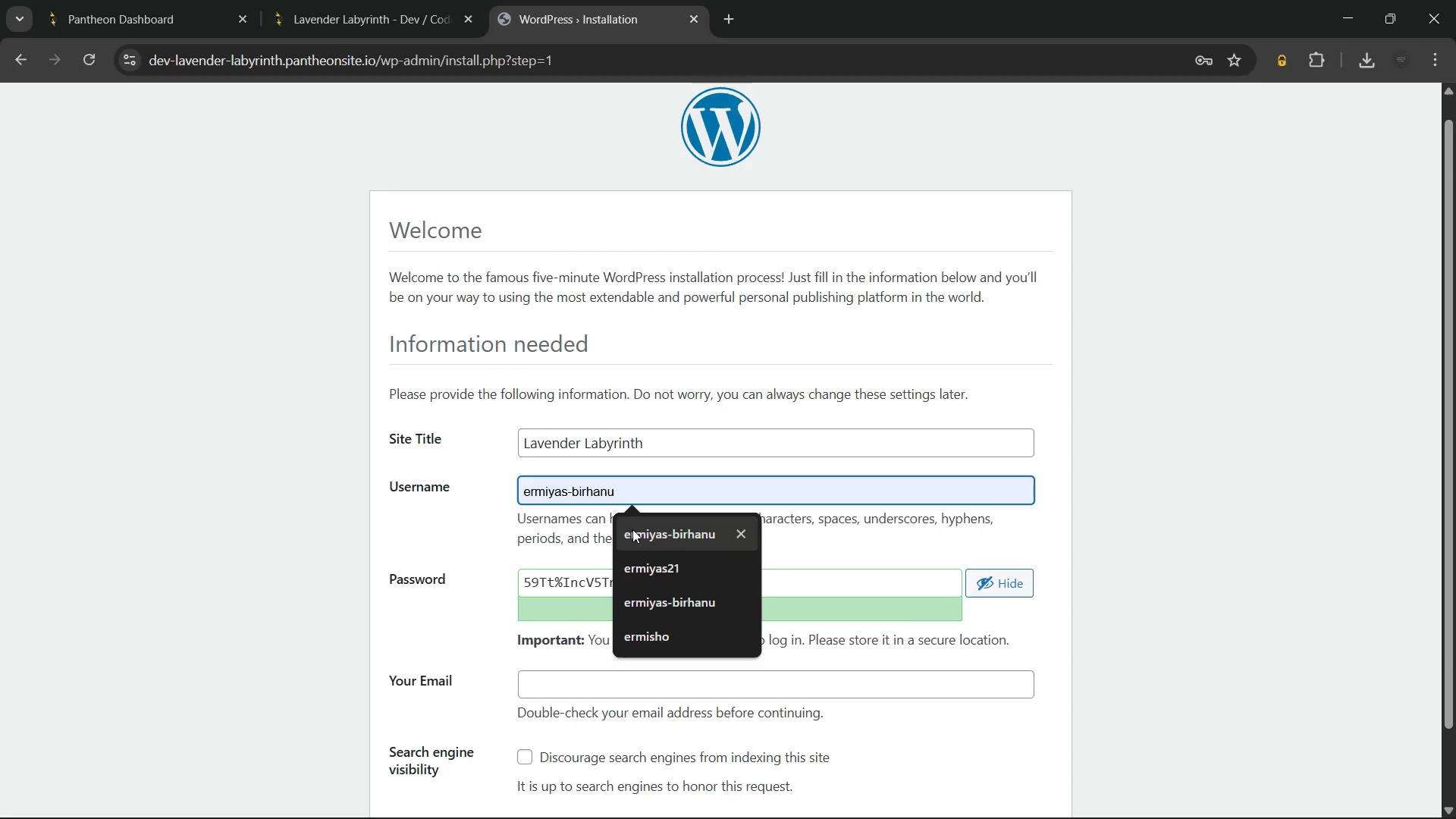 
left_click([632, 529])
 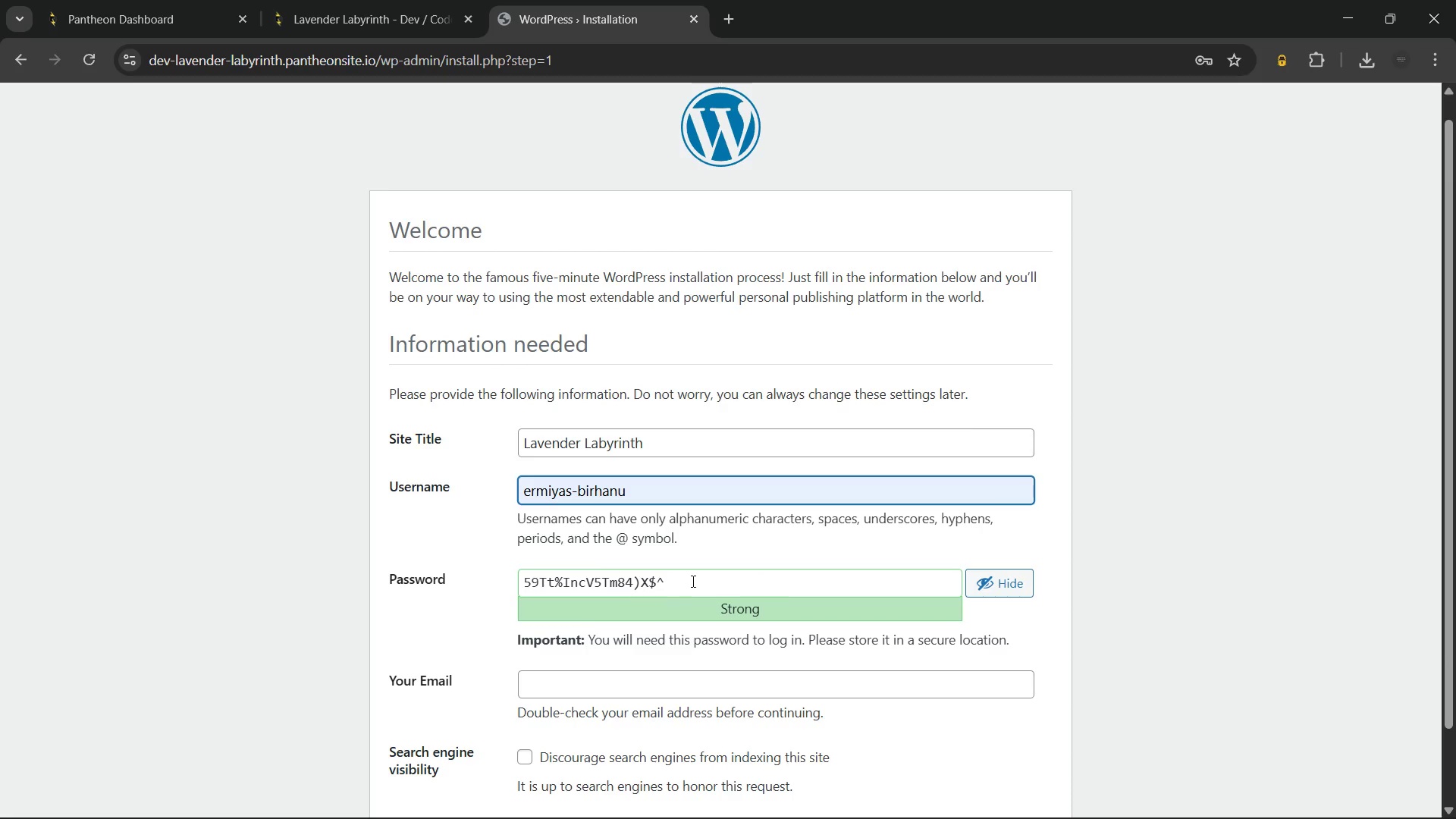 
left_click([692, 581])
 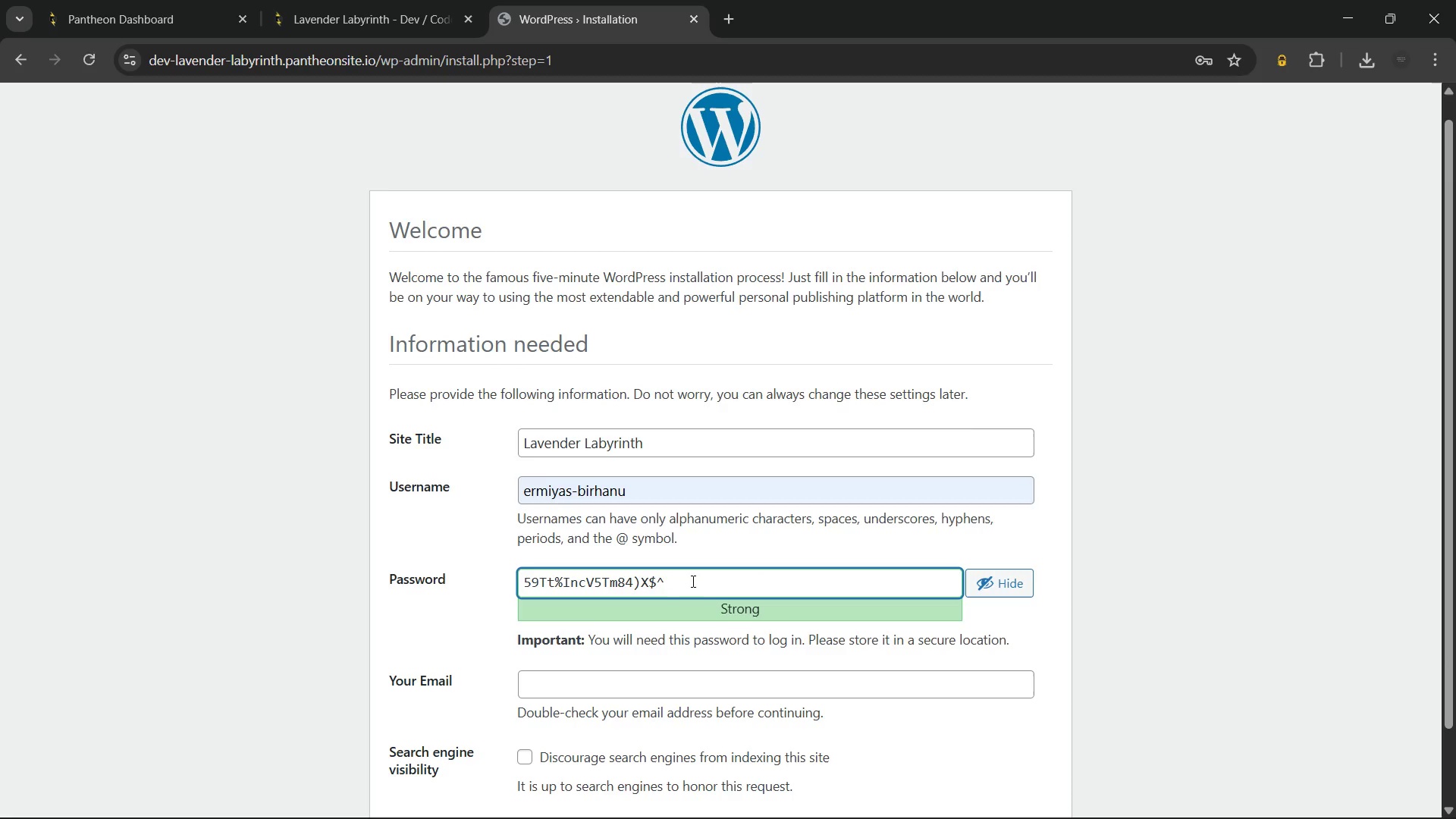 
key(Control+A)
 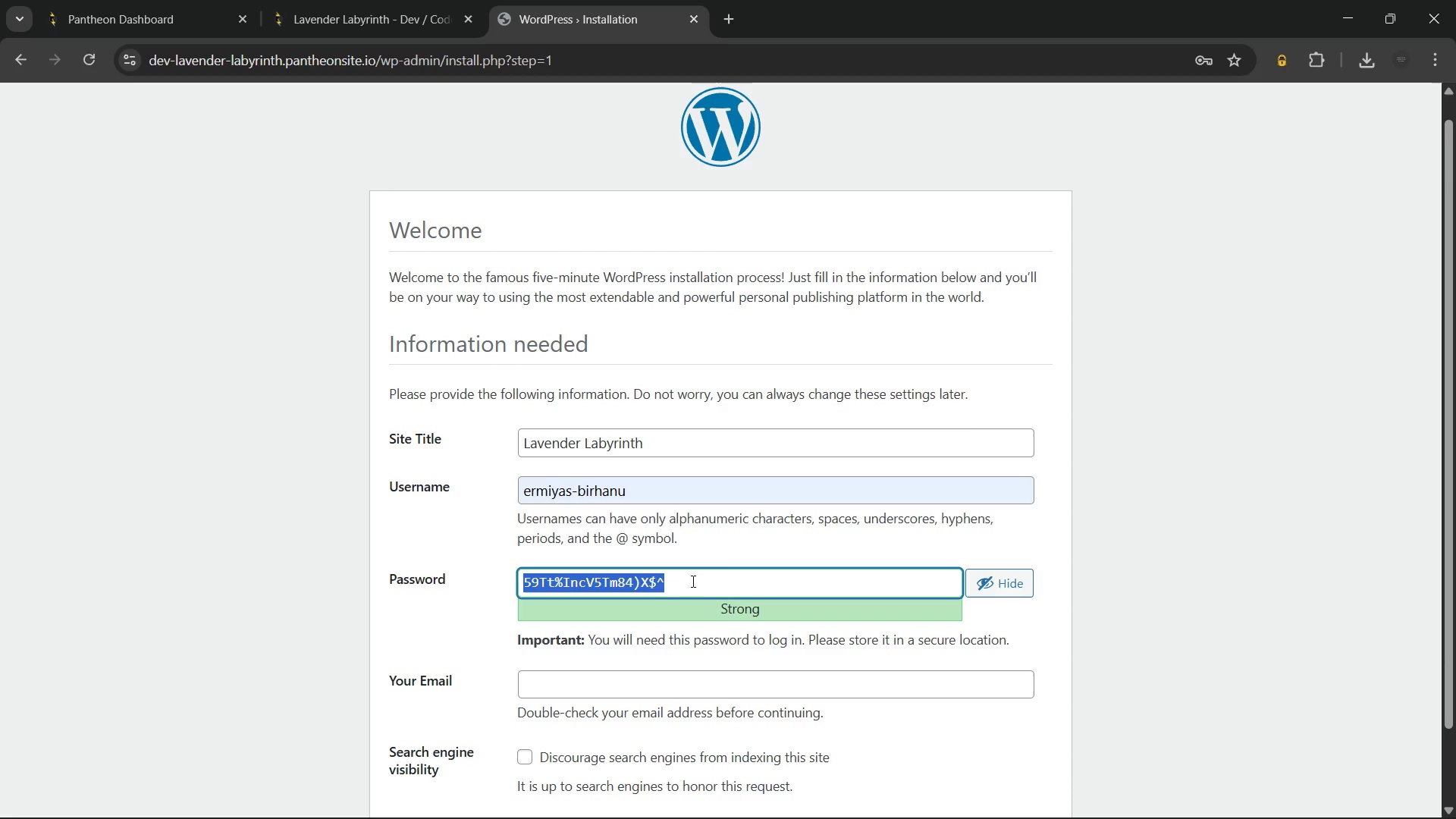 
key(Control+C)
 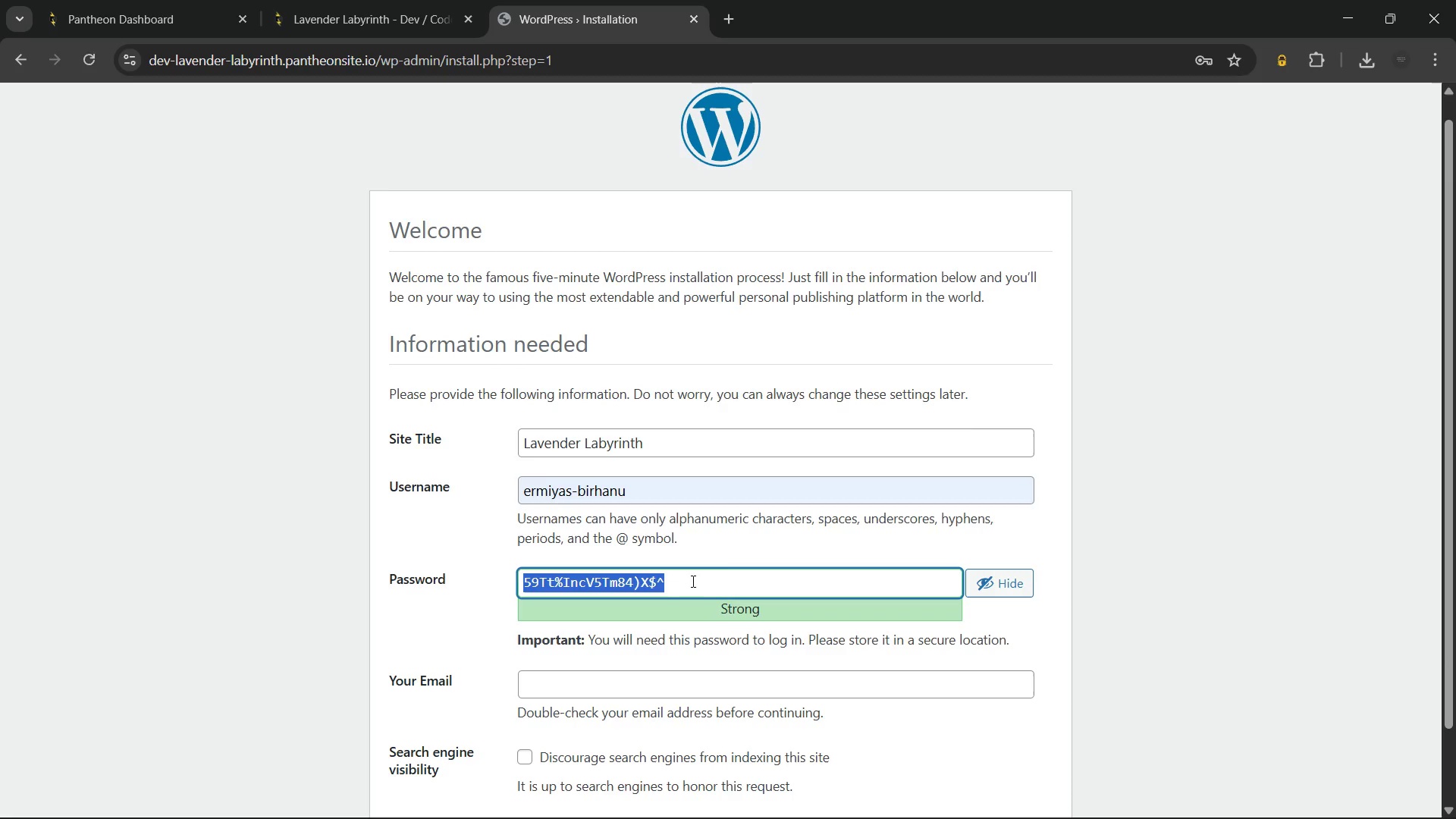 
key(Control+C)
 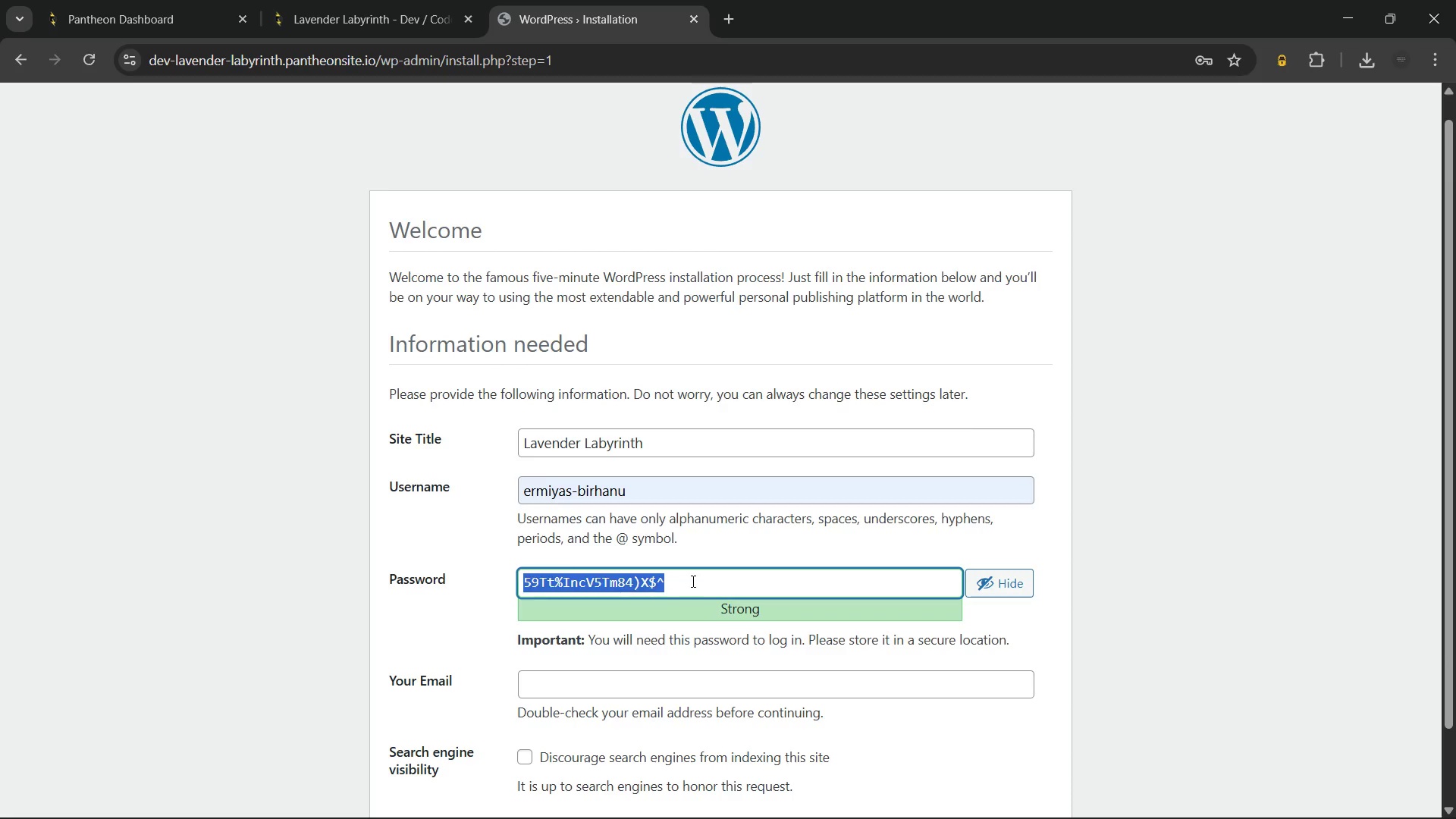 
left_click([692, 581])
 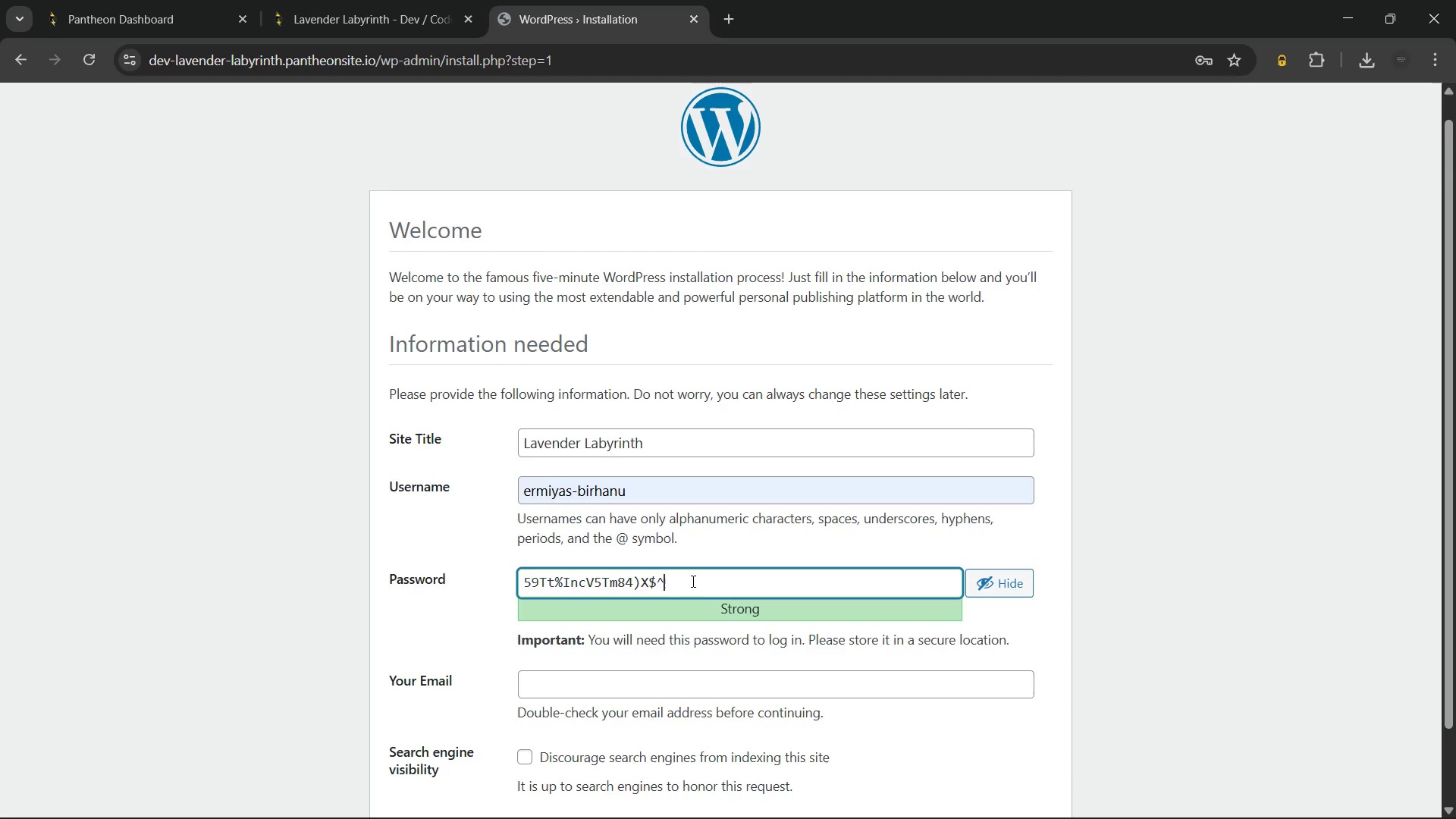 
key(Control+A)
 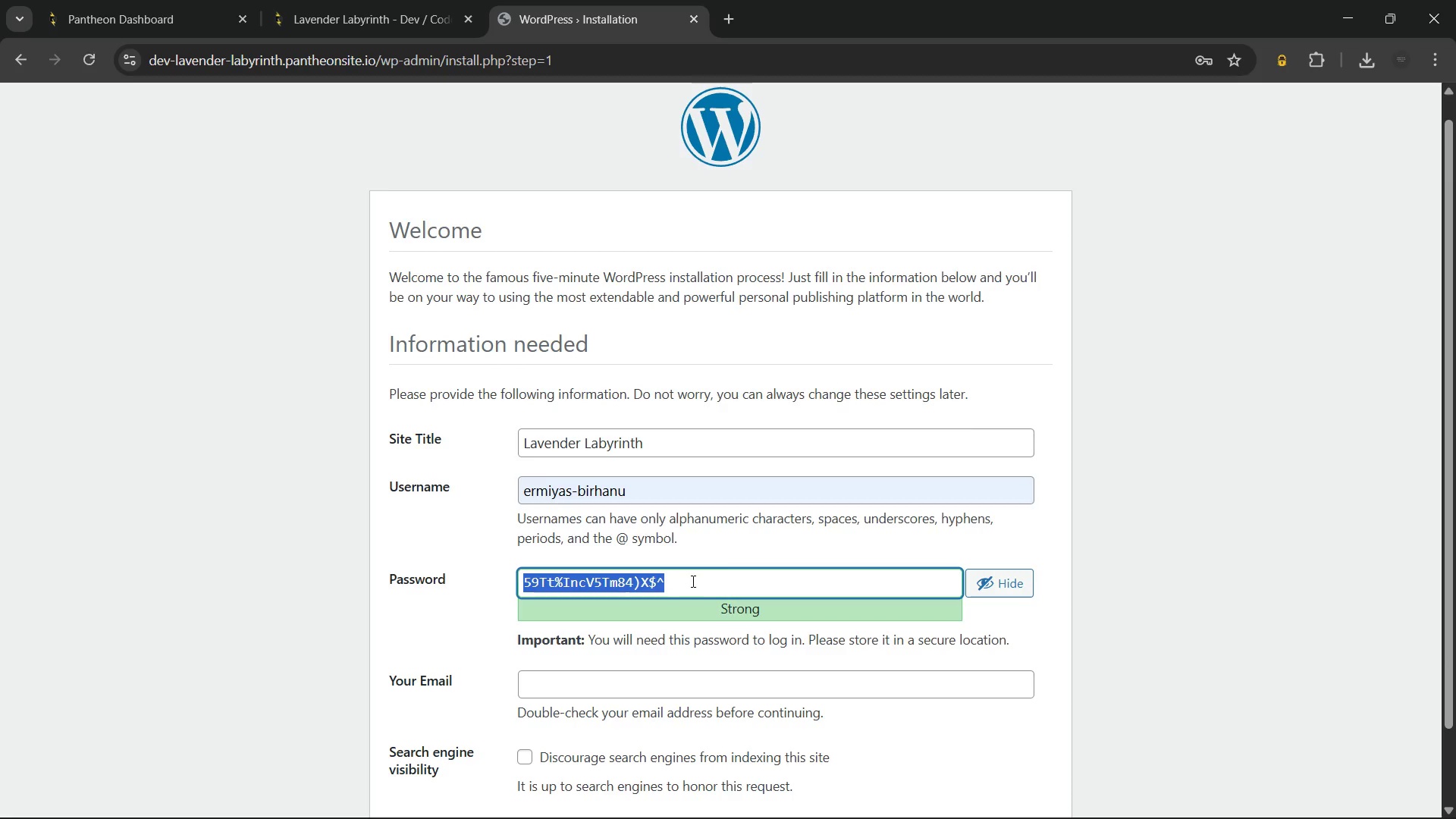 
key(Control+C)
 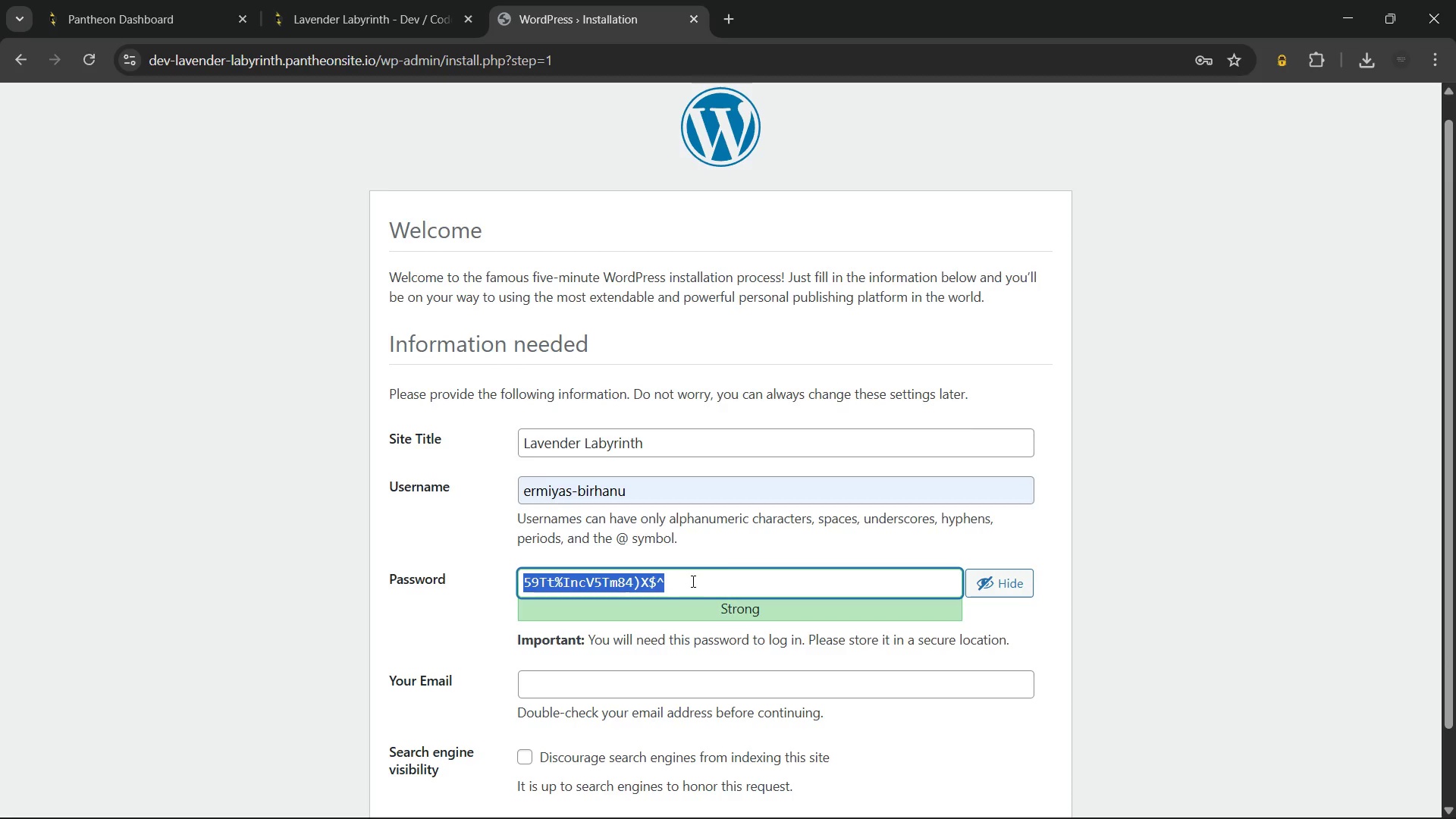 
key(Control+C)
 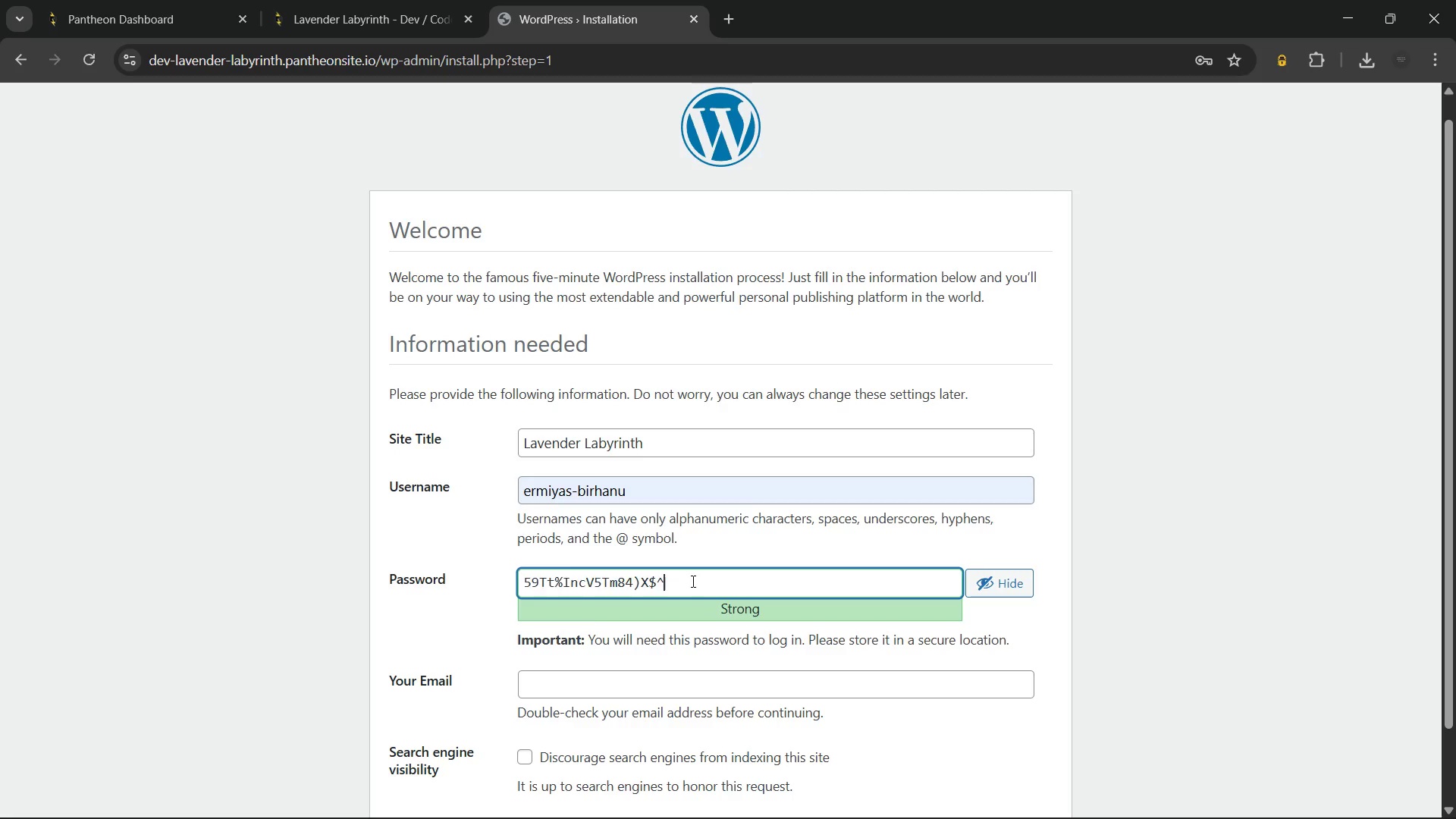 
left_click([692, 581])
 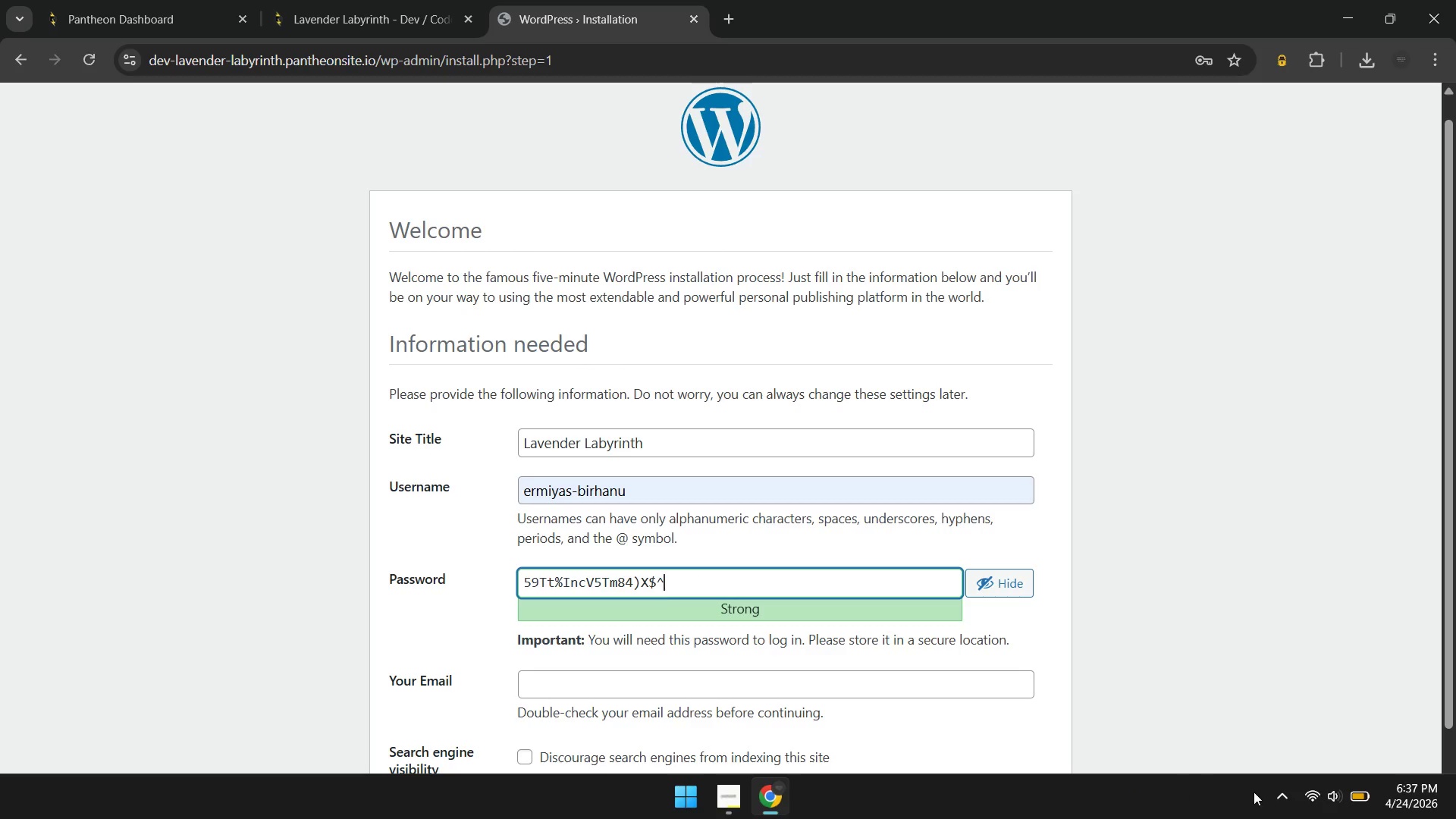 
left_click([1272, 792])
 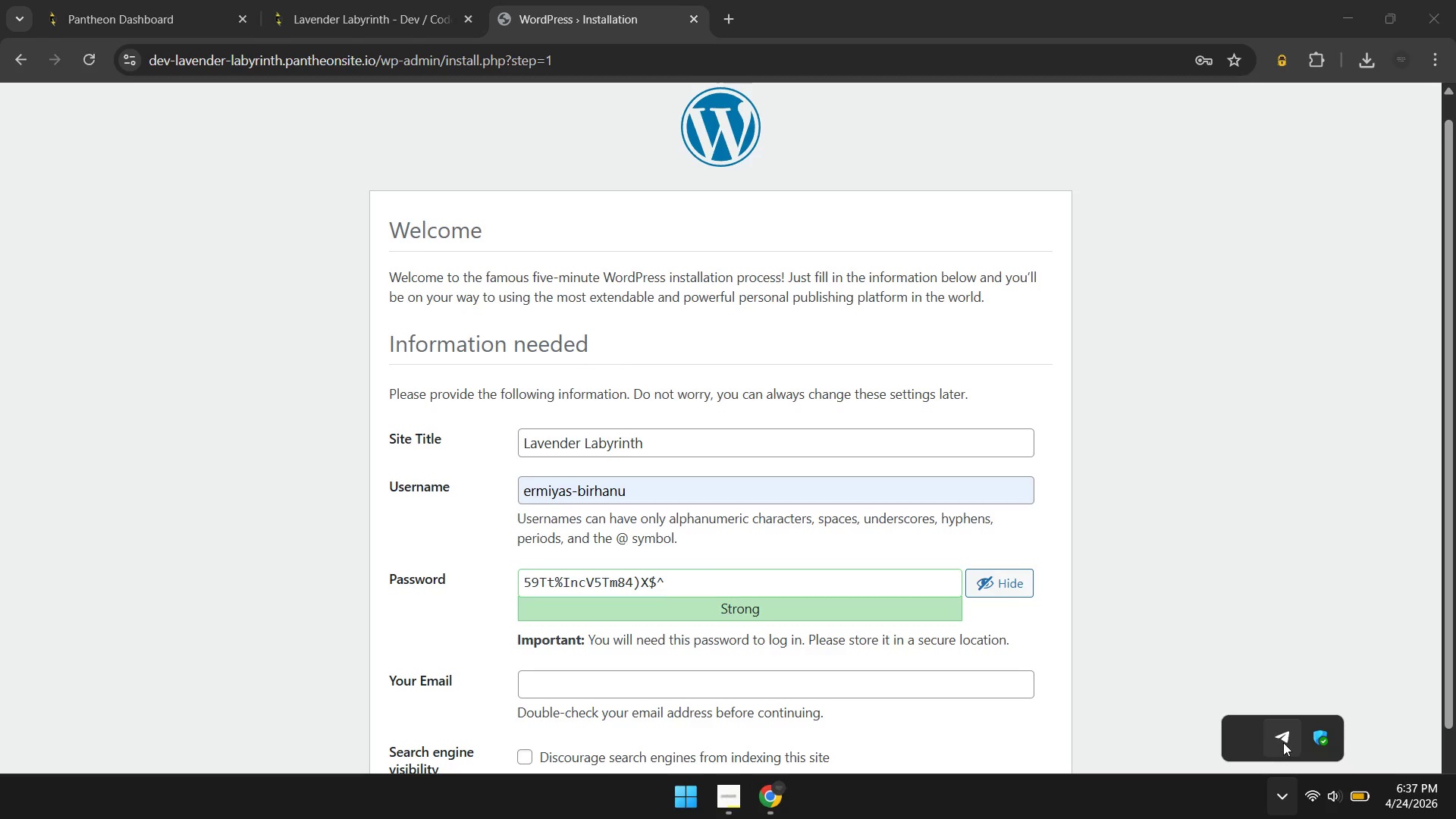 
left_click([1283, 742])
 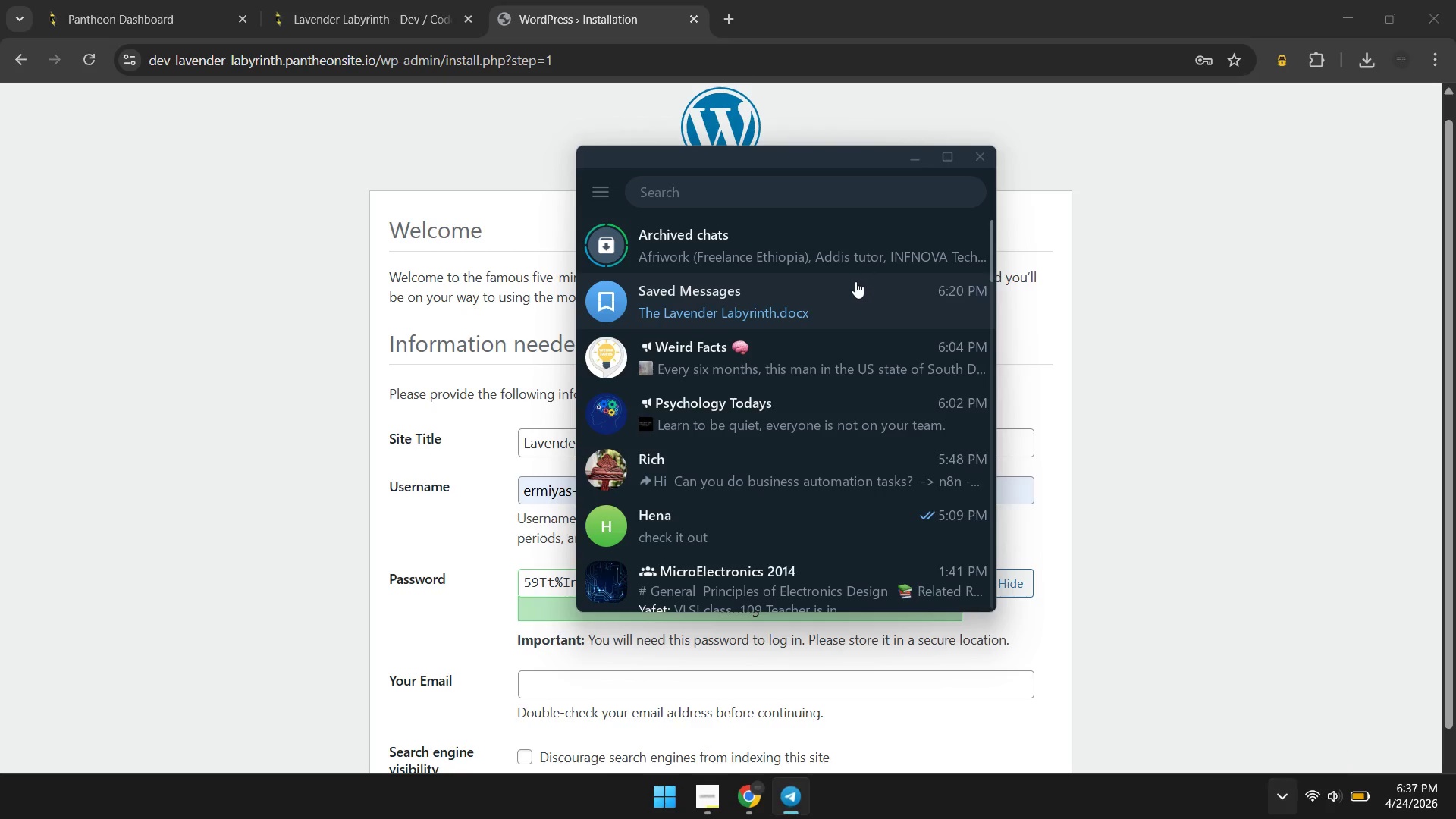 
left_click([855, 281])
 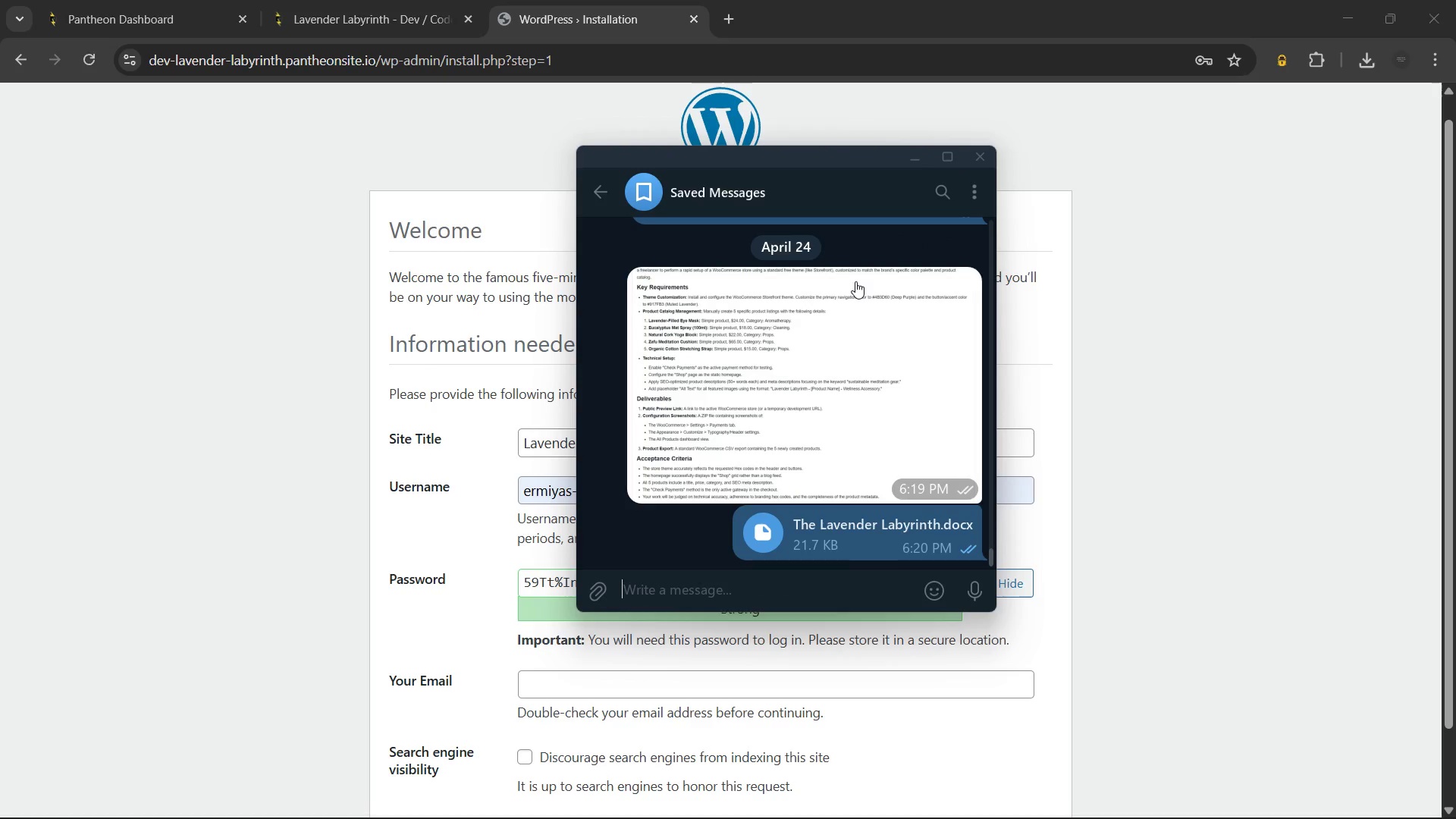 
key(V)
 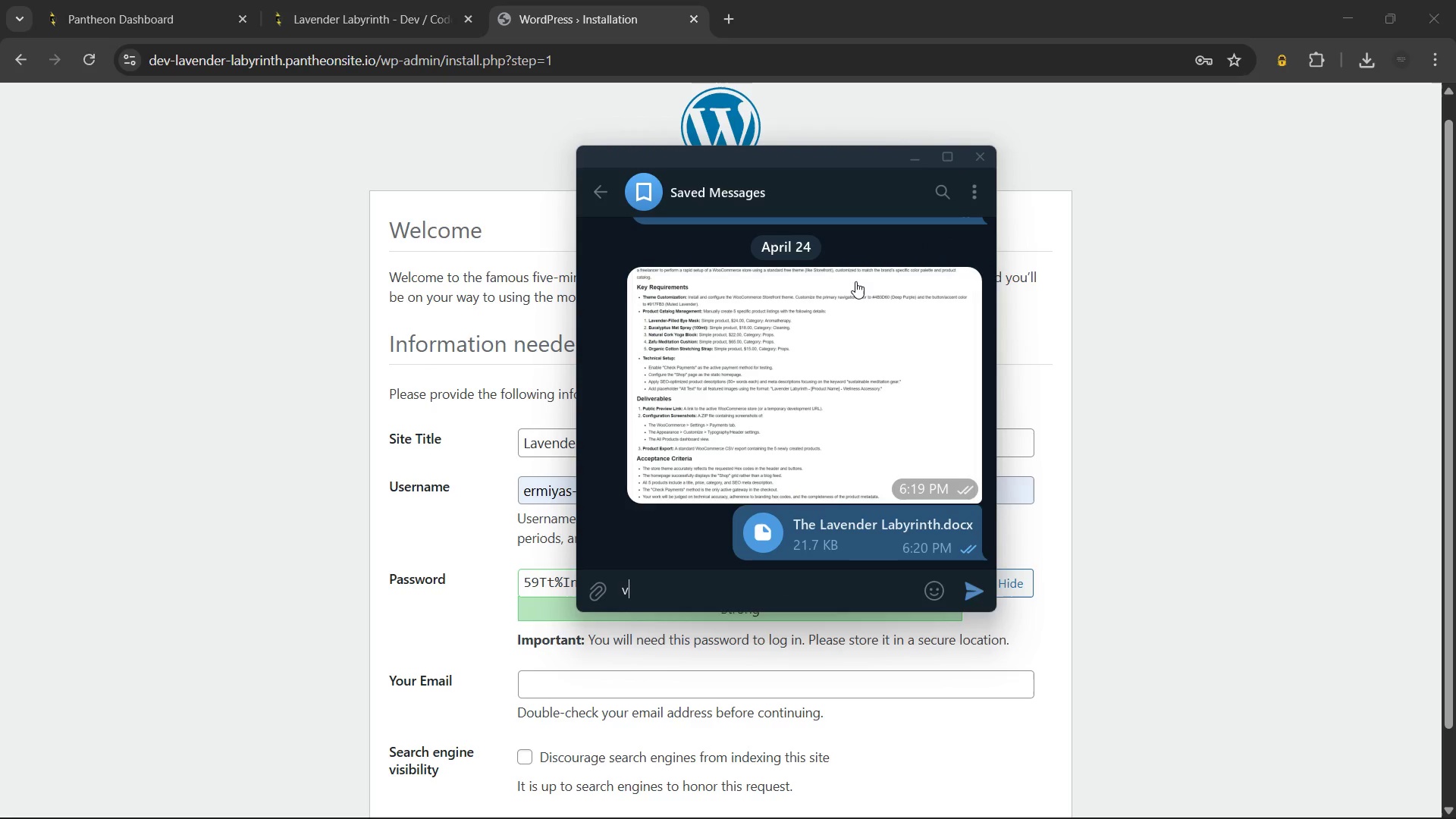 
key(Backspace)
 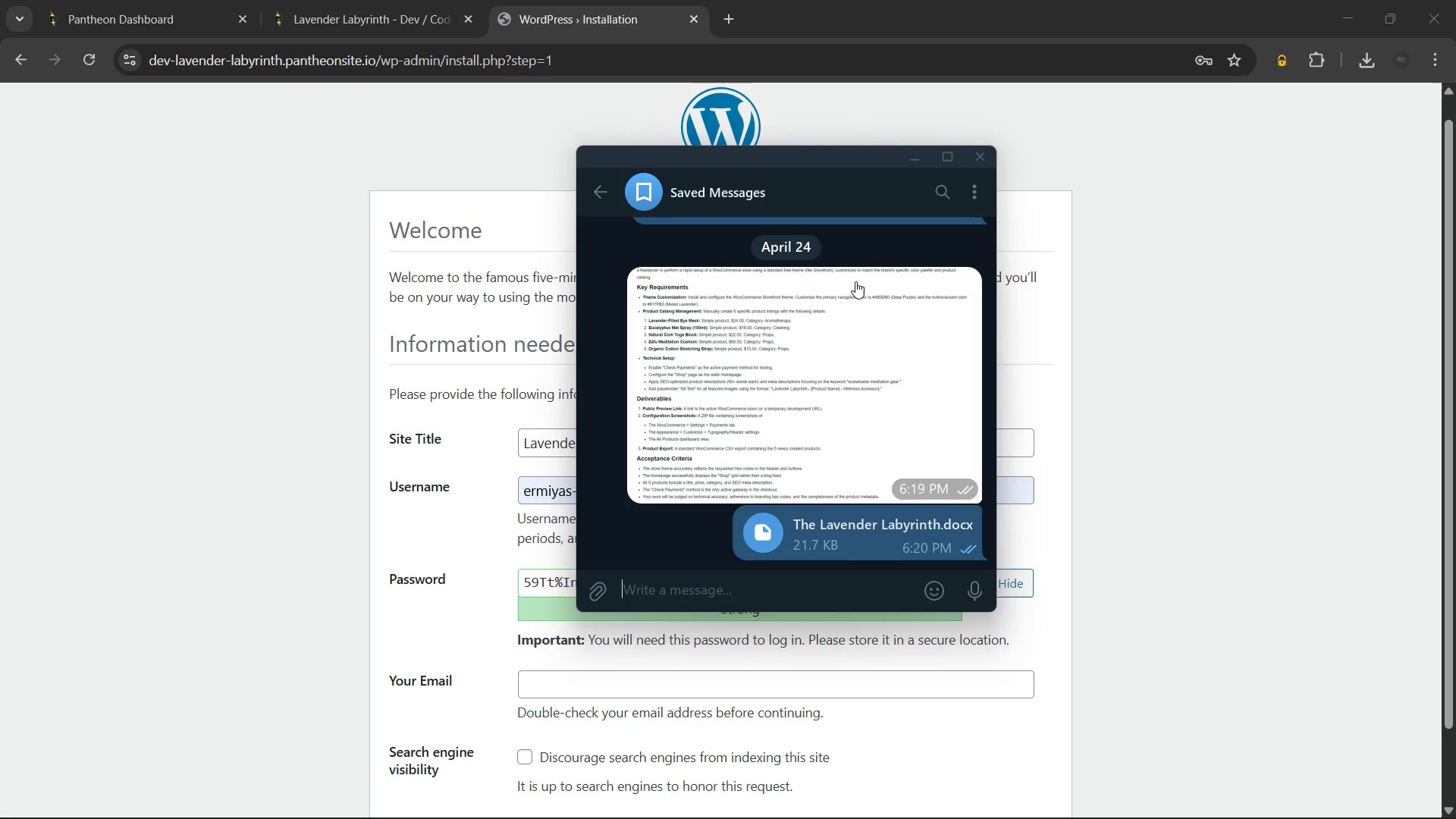 
key(Control+V)
 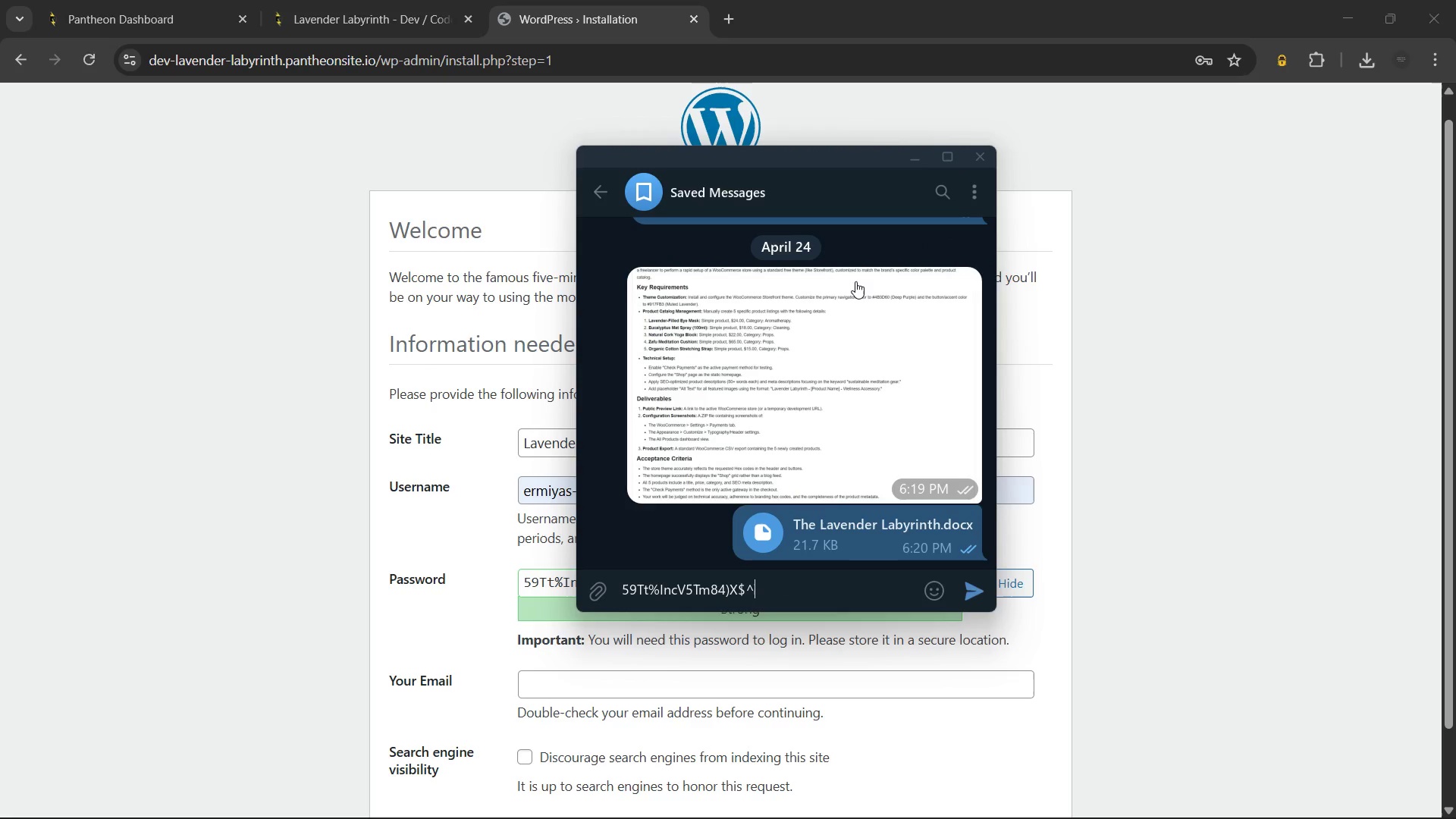 
key(Enter)
 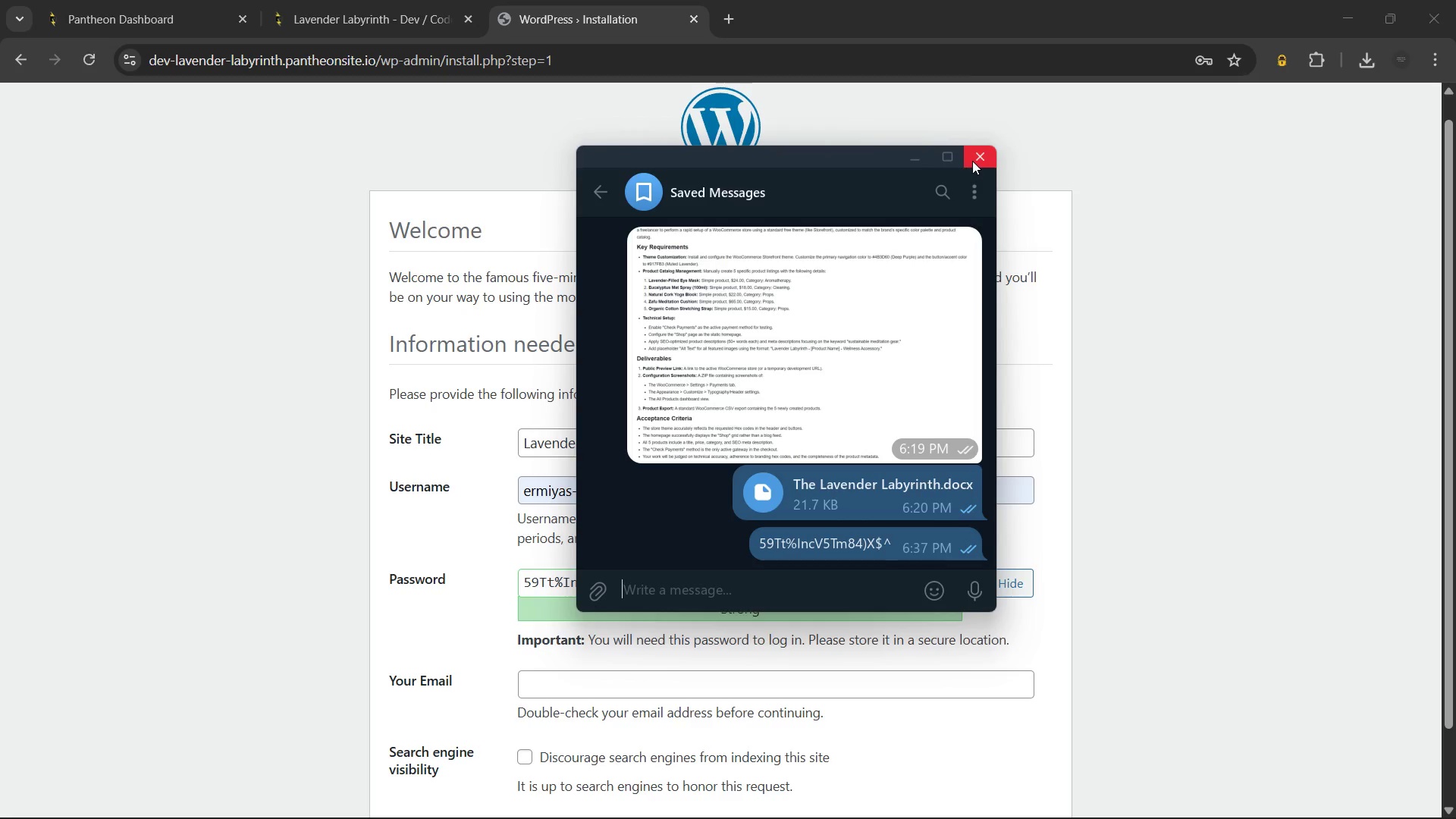 
left_click([972, 161])
 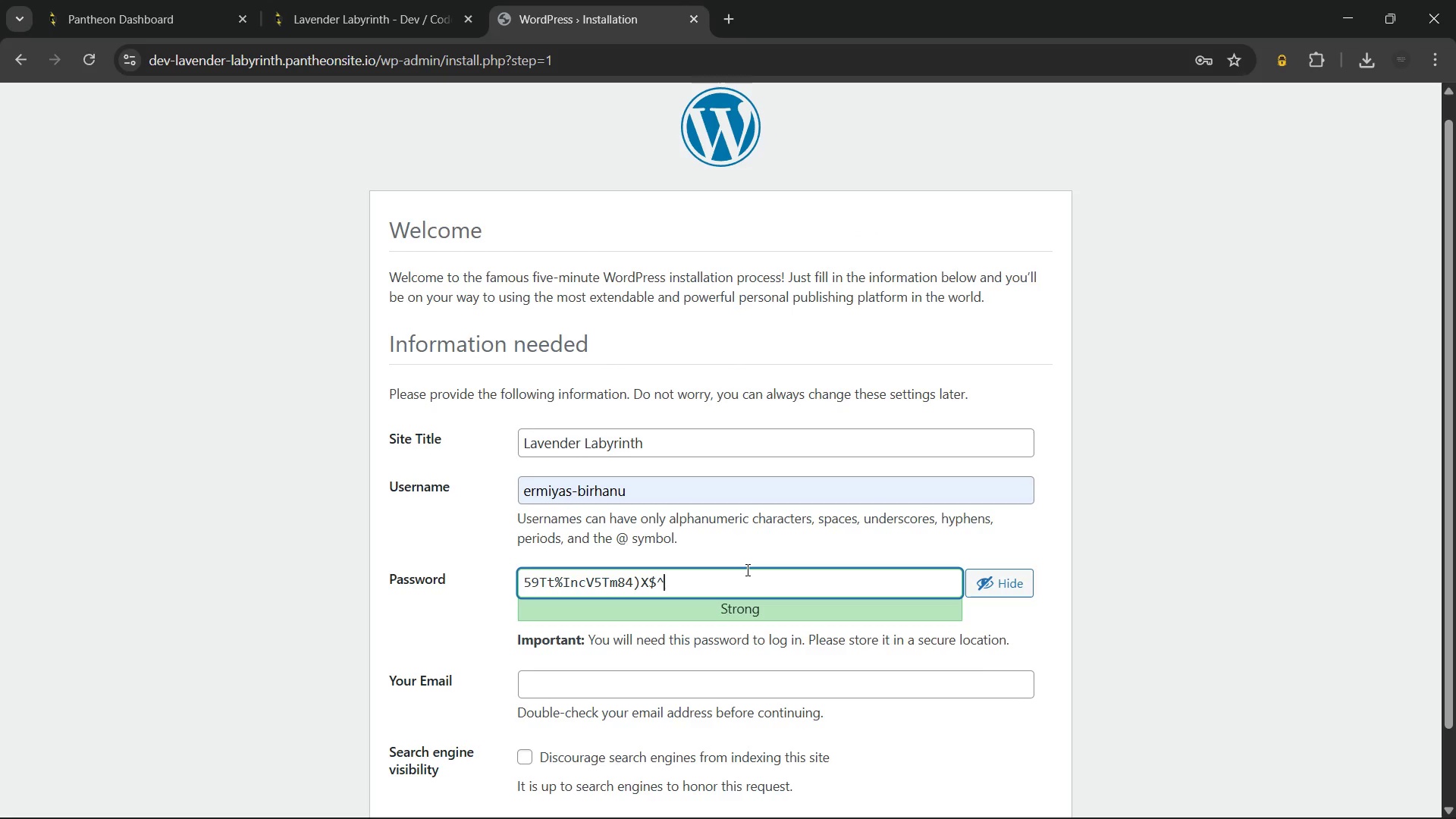 
key(Control+A)
 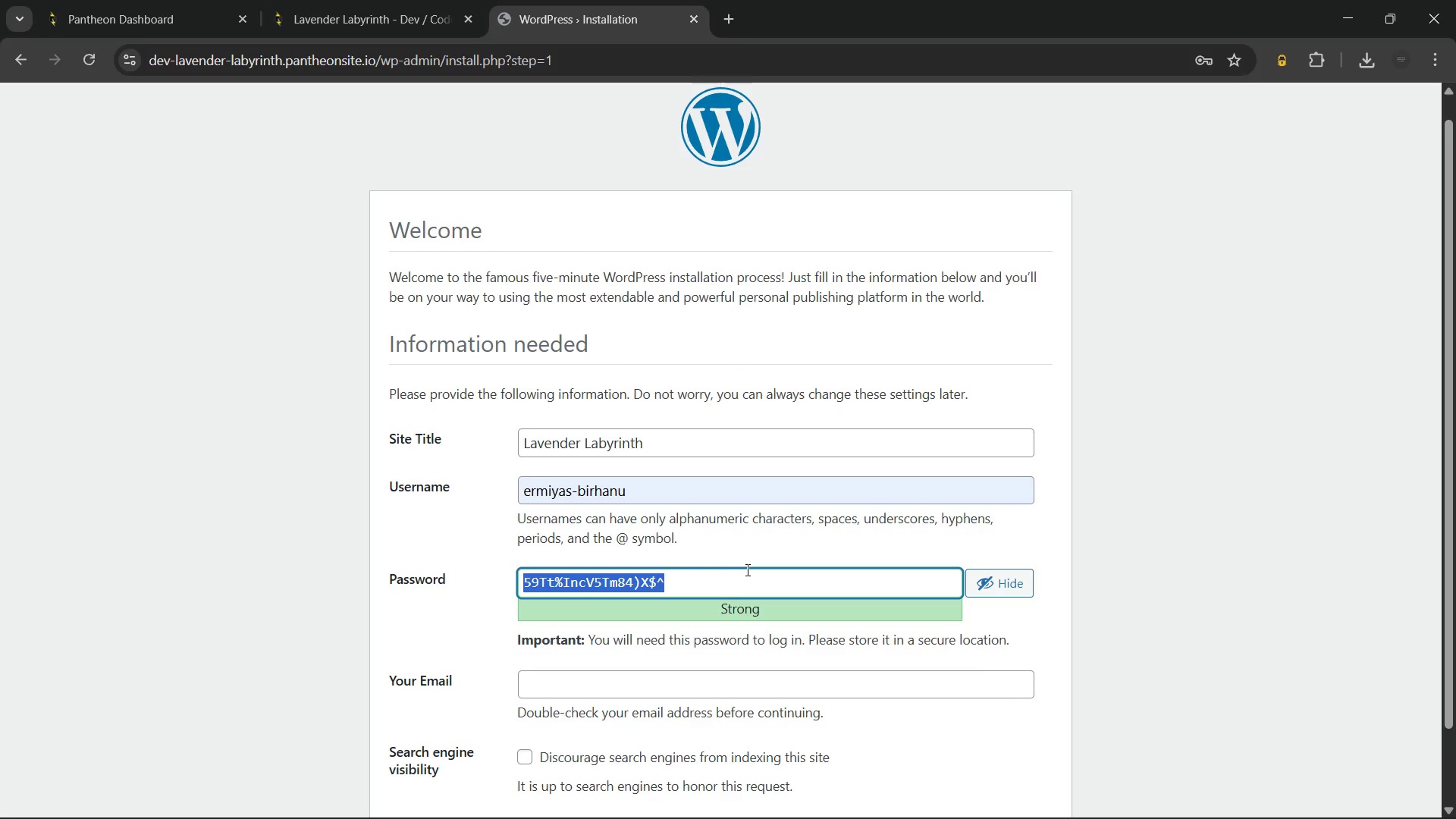 
key(Control+C)
 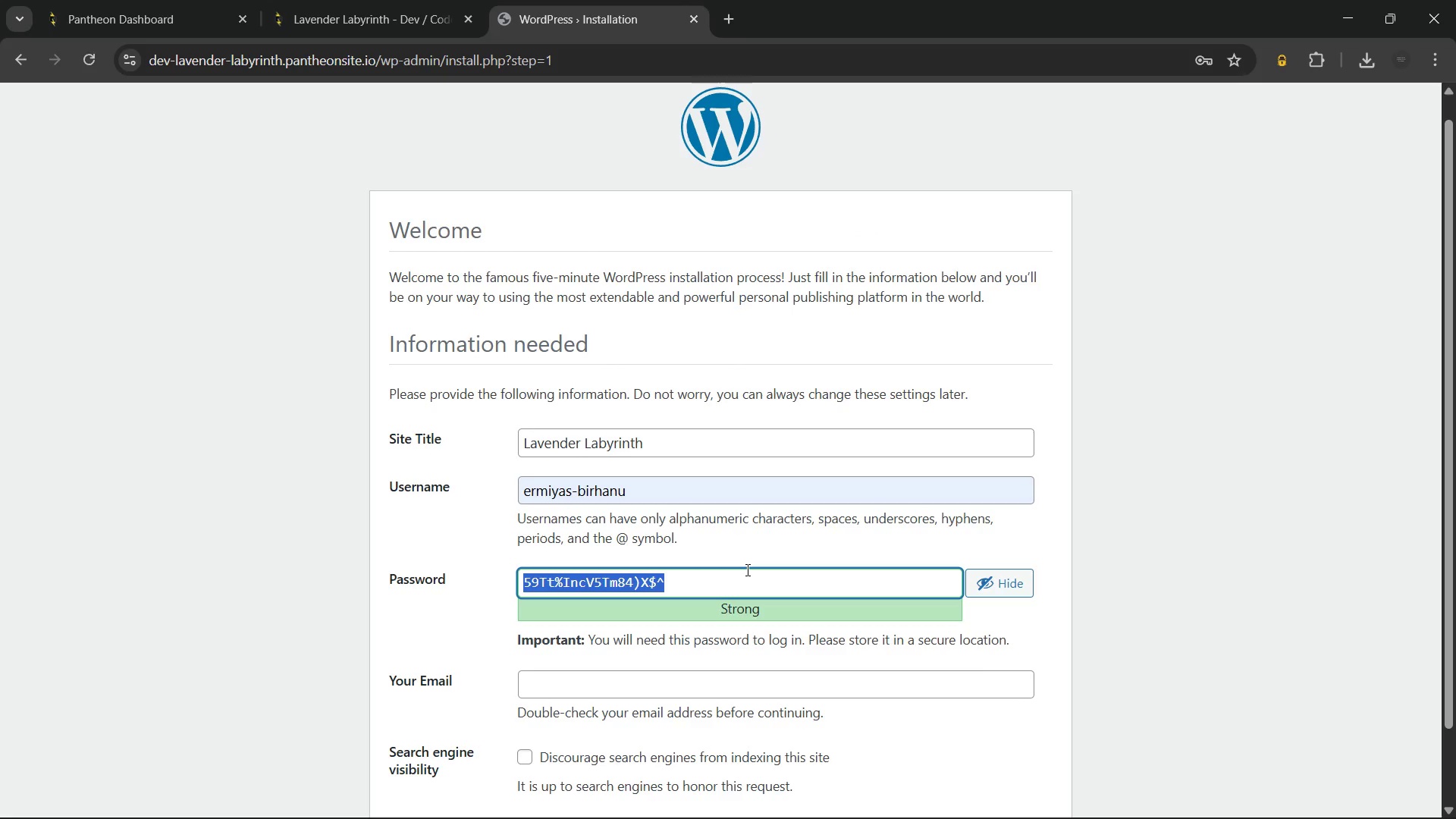 
key(Control+C)
 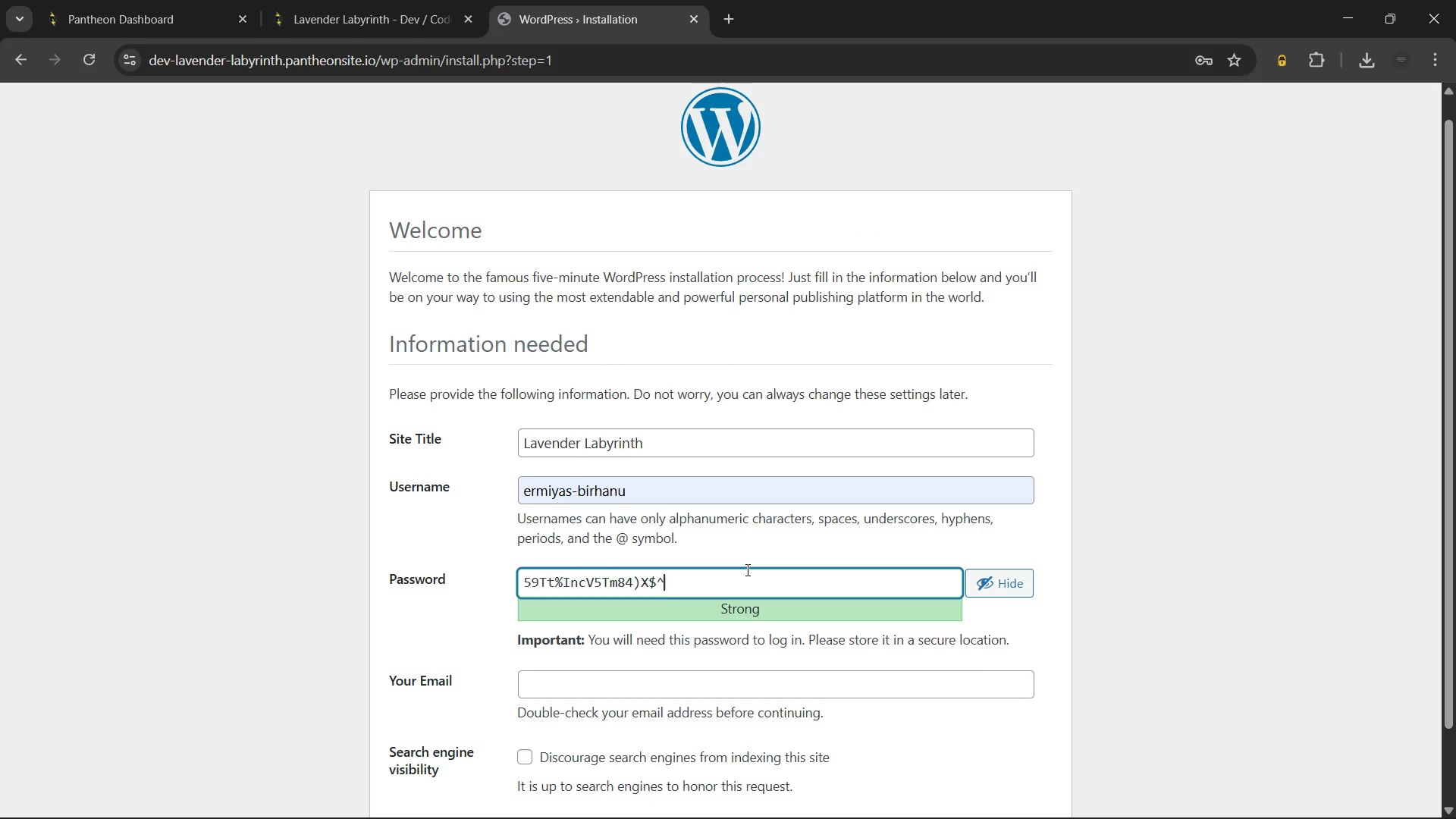 
left_click([746, 570])
 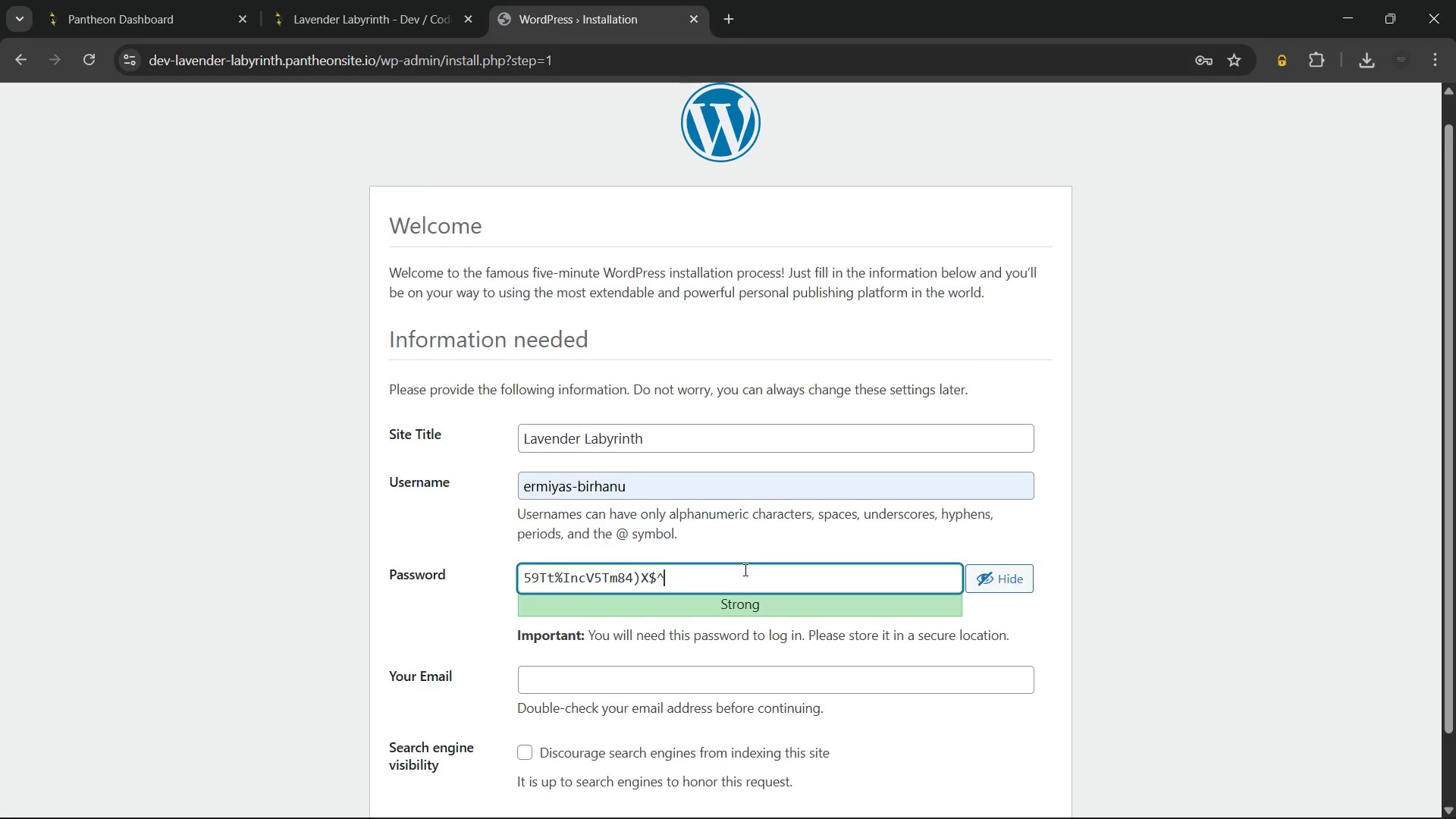 
scroll: coordinate [744, 570], scroll_direction: down, amount: 1.0
 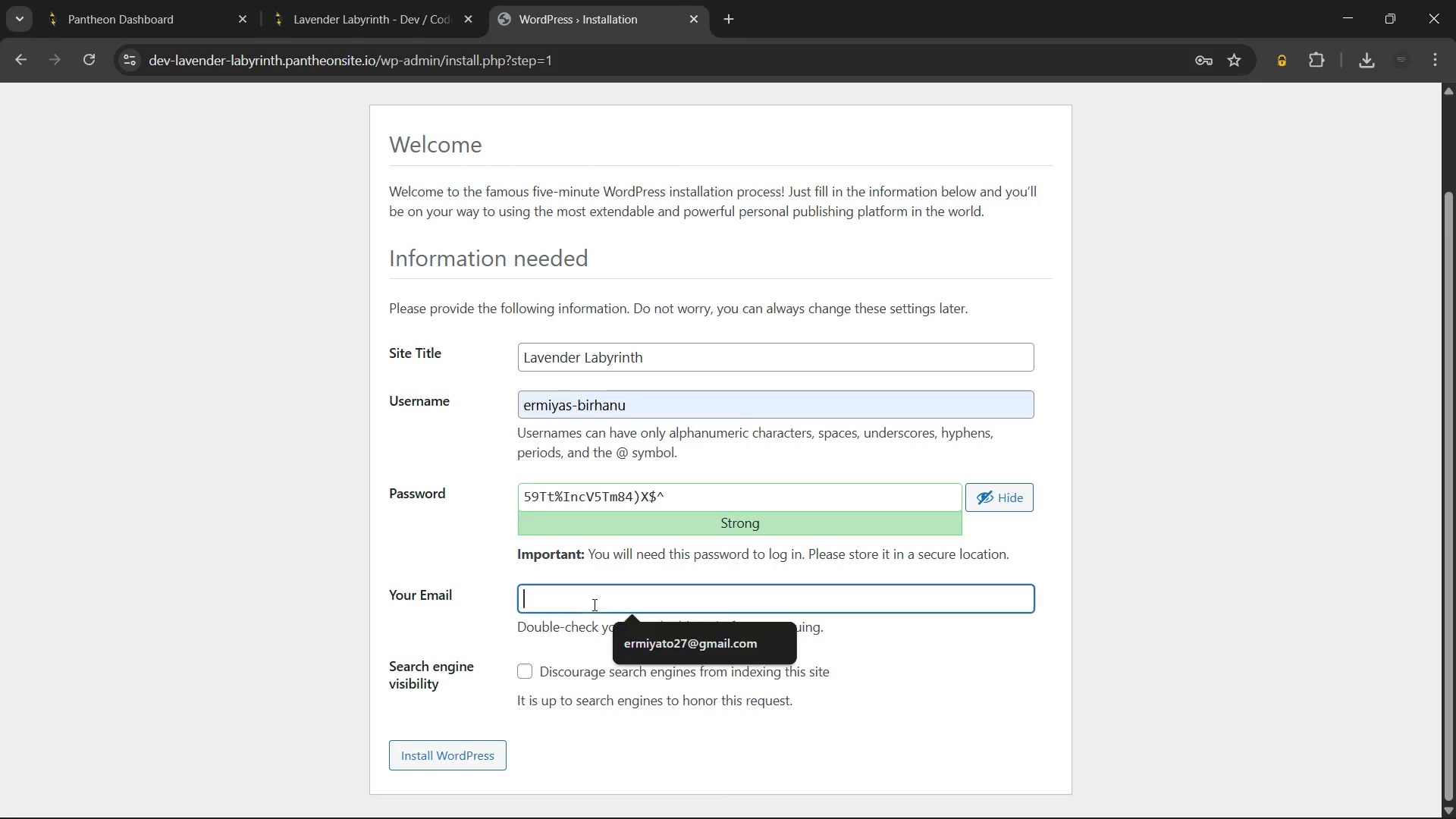 
left_click([593, 604])
 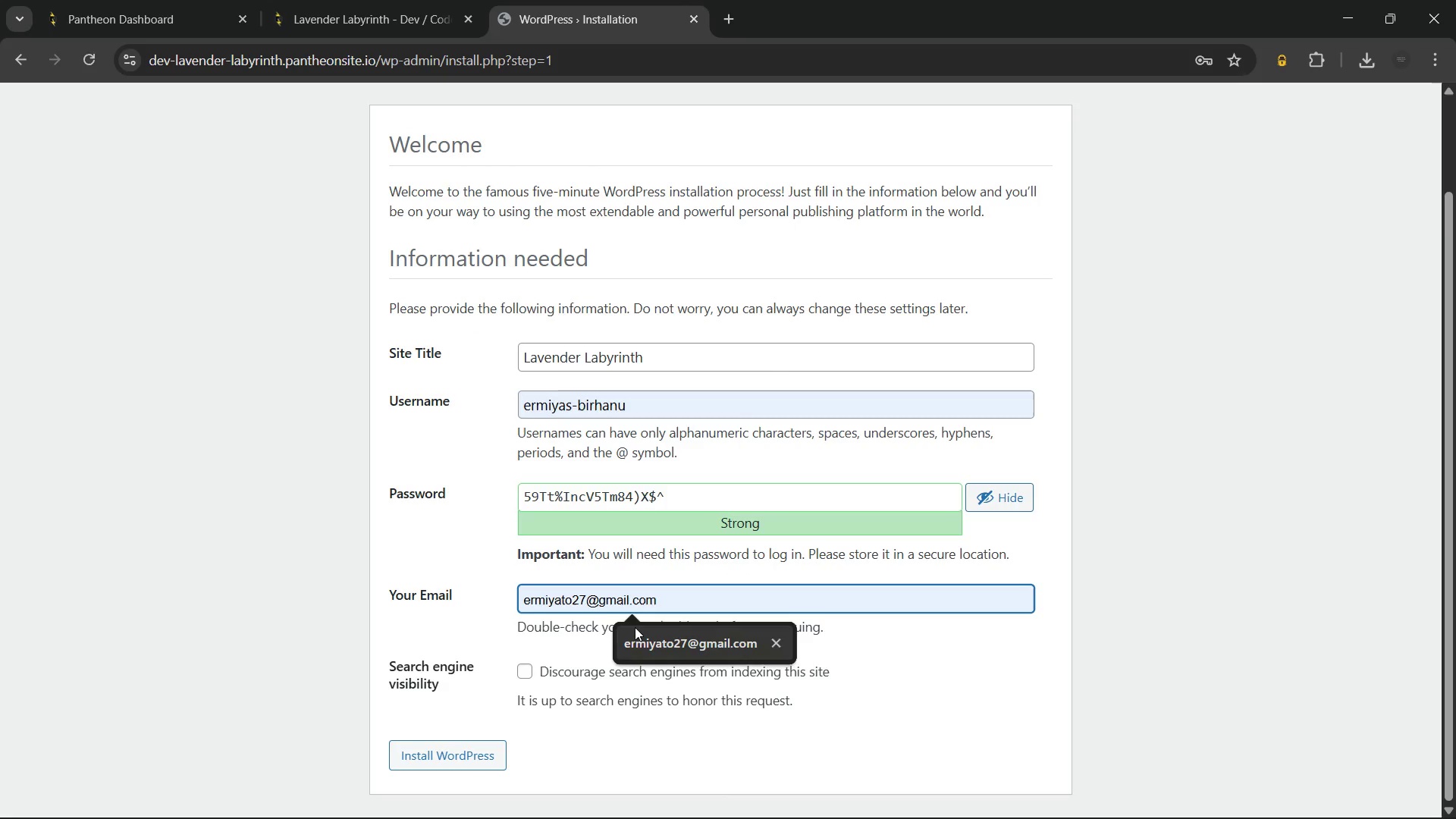 
left_click([635, 627])
 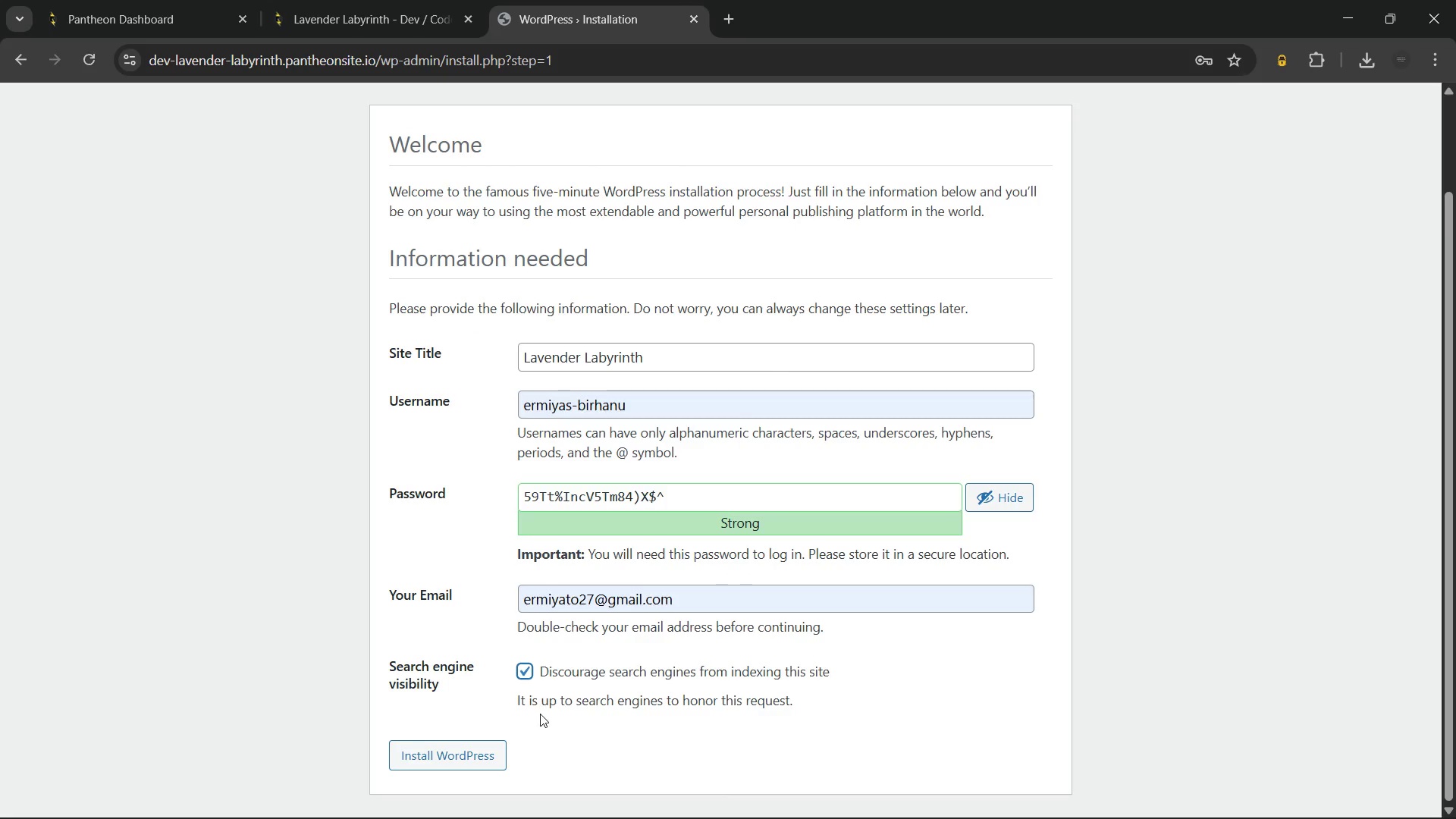 
left_click([546, 733])
 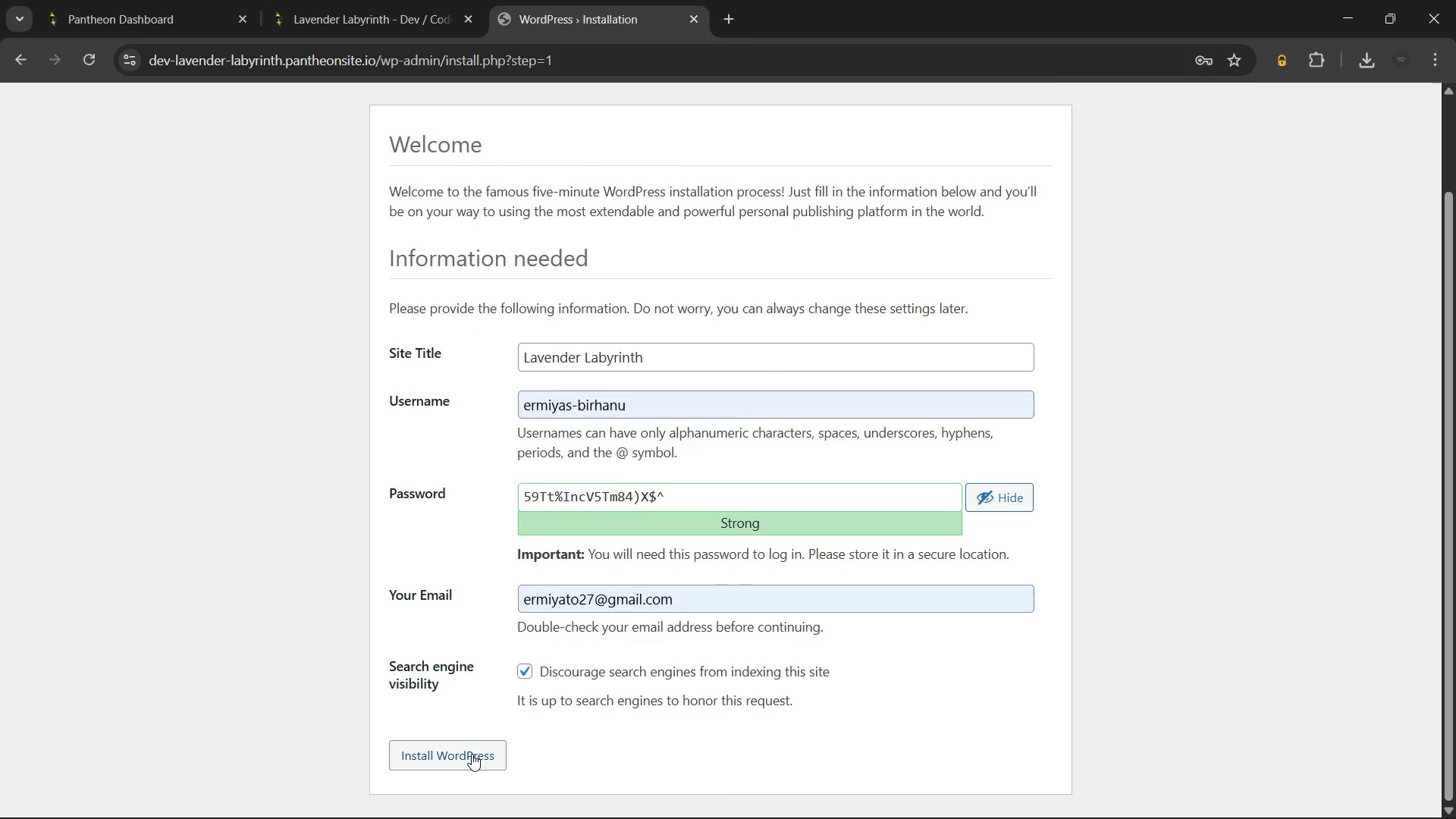 
left_click([472, 754])
 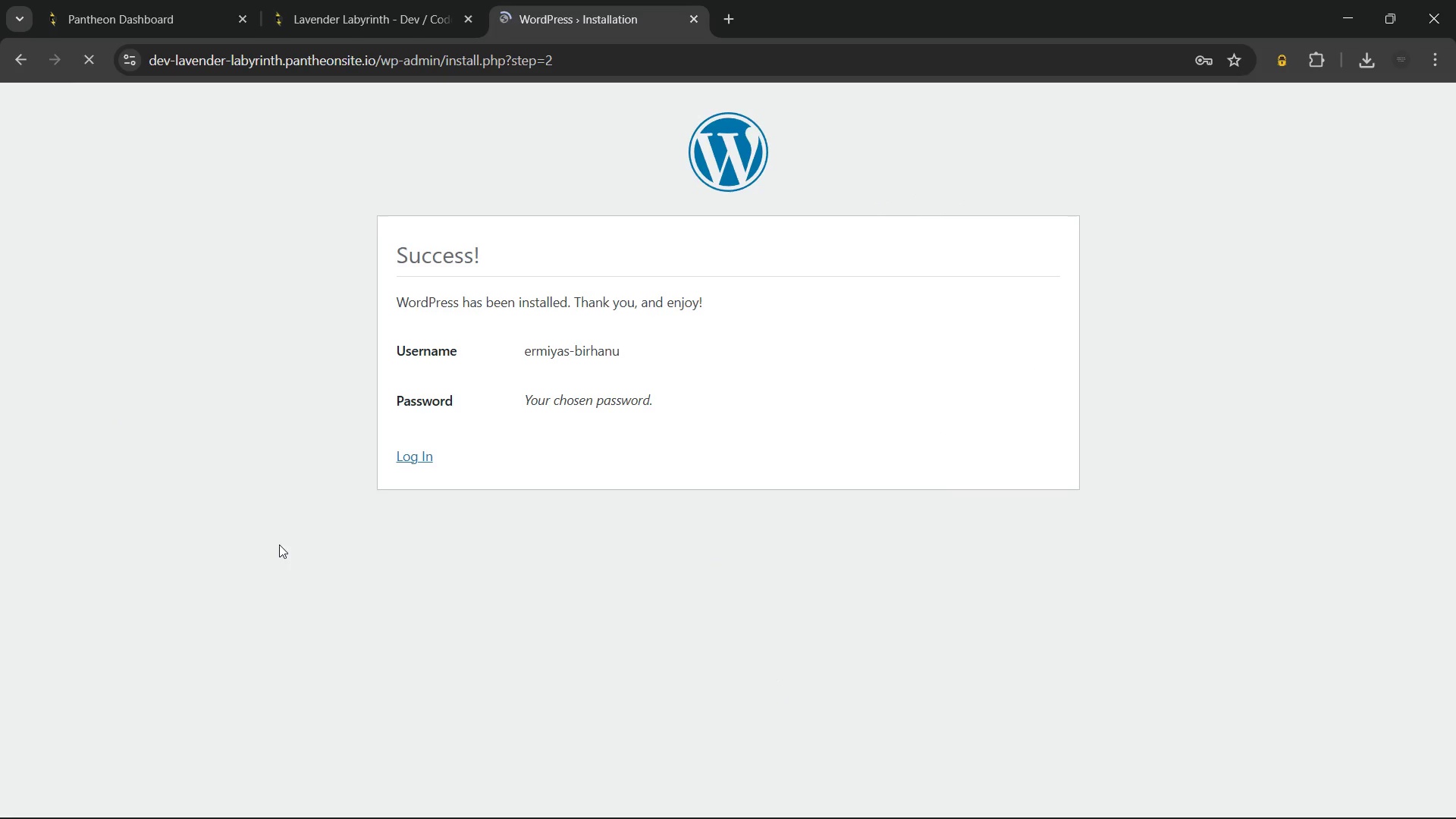 
wait(5.67)
 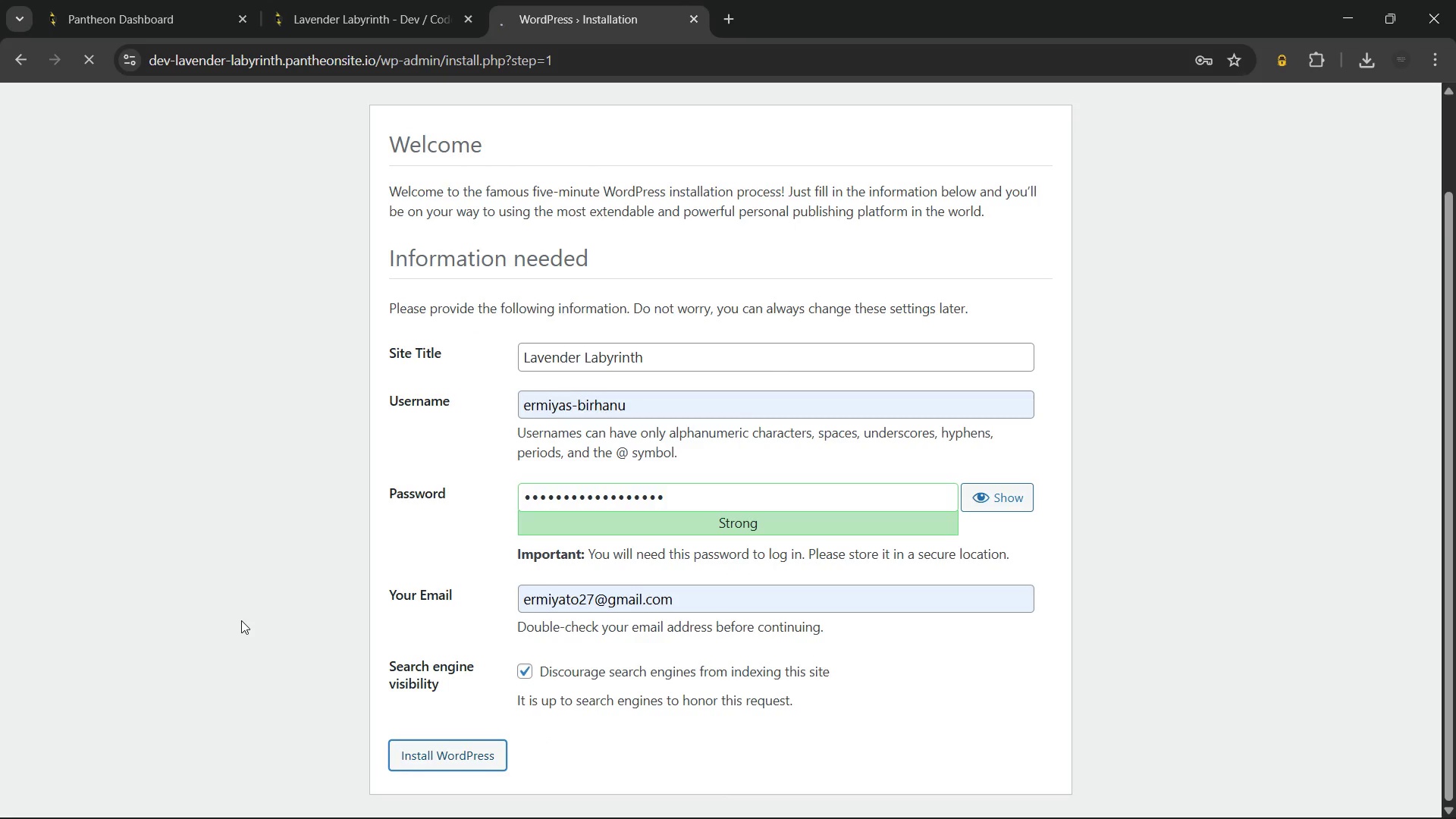 
left_click([411, 457])
 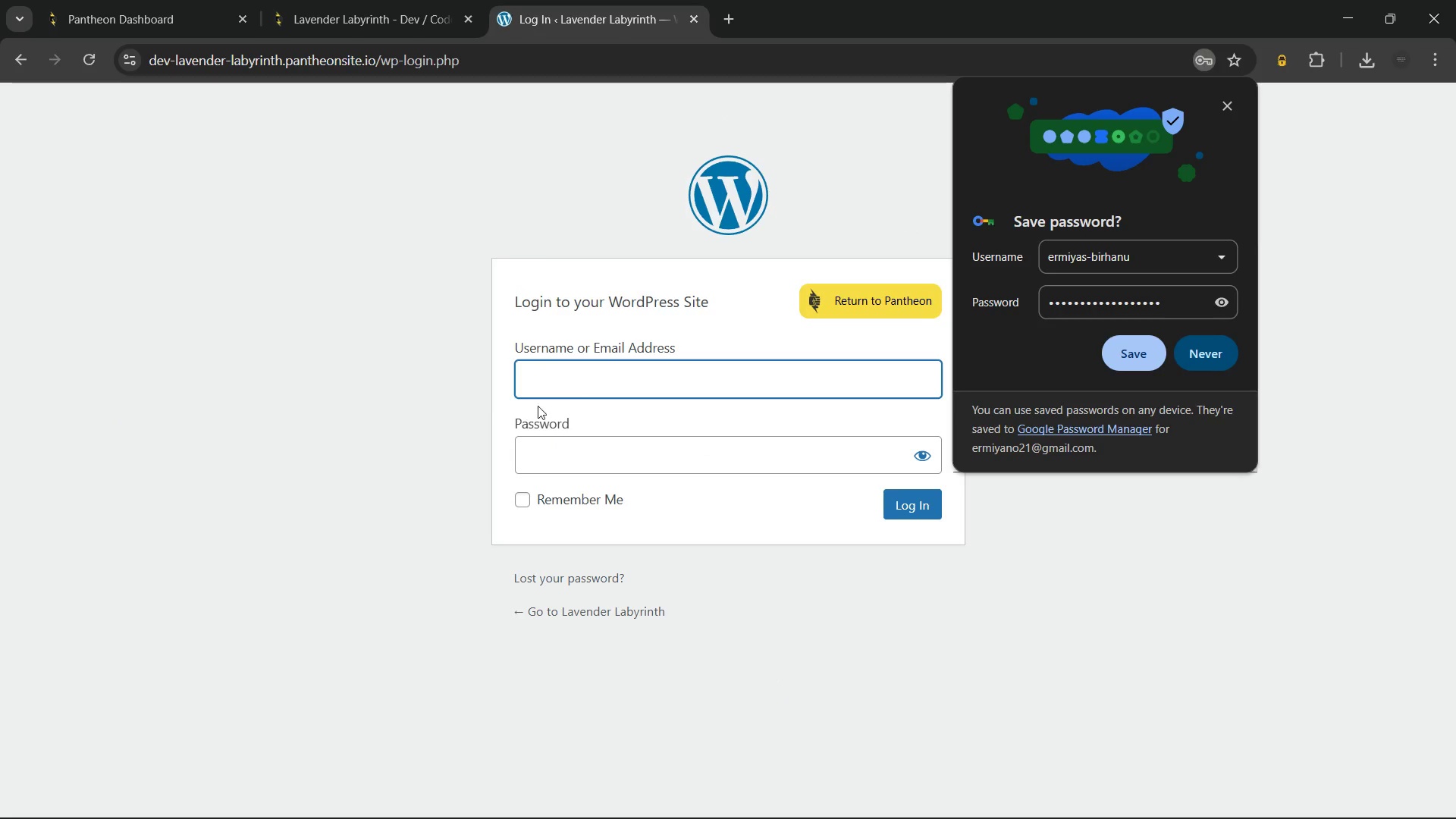 
left_click([582, 378])
 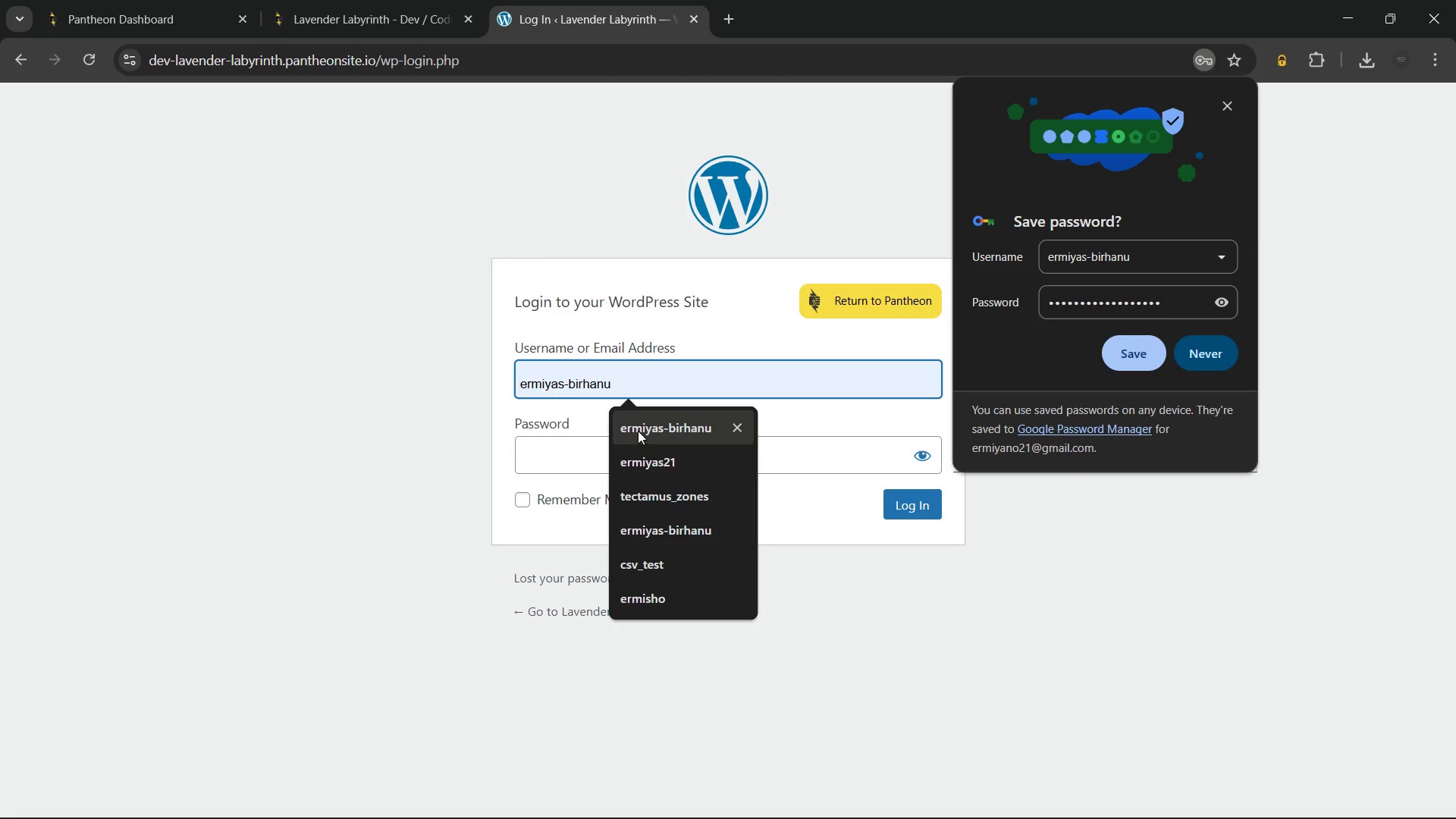 
left_click([638, 431])
 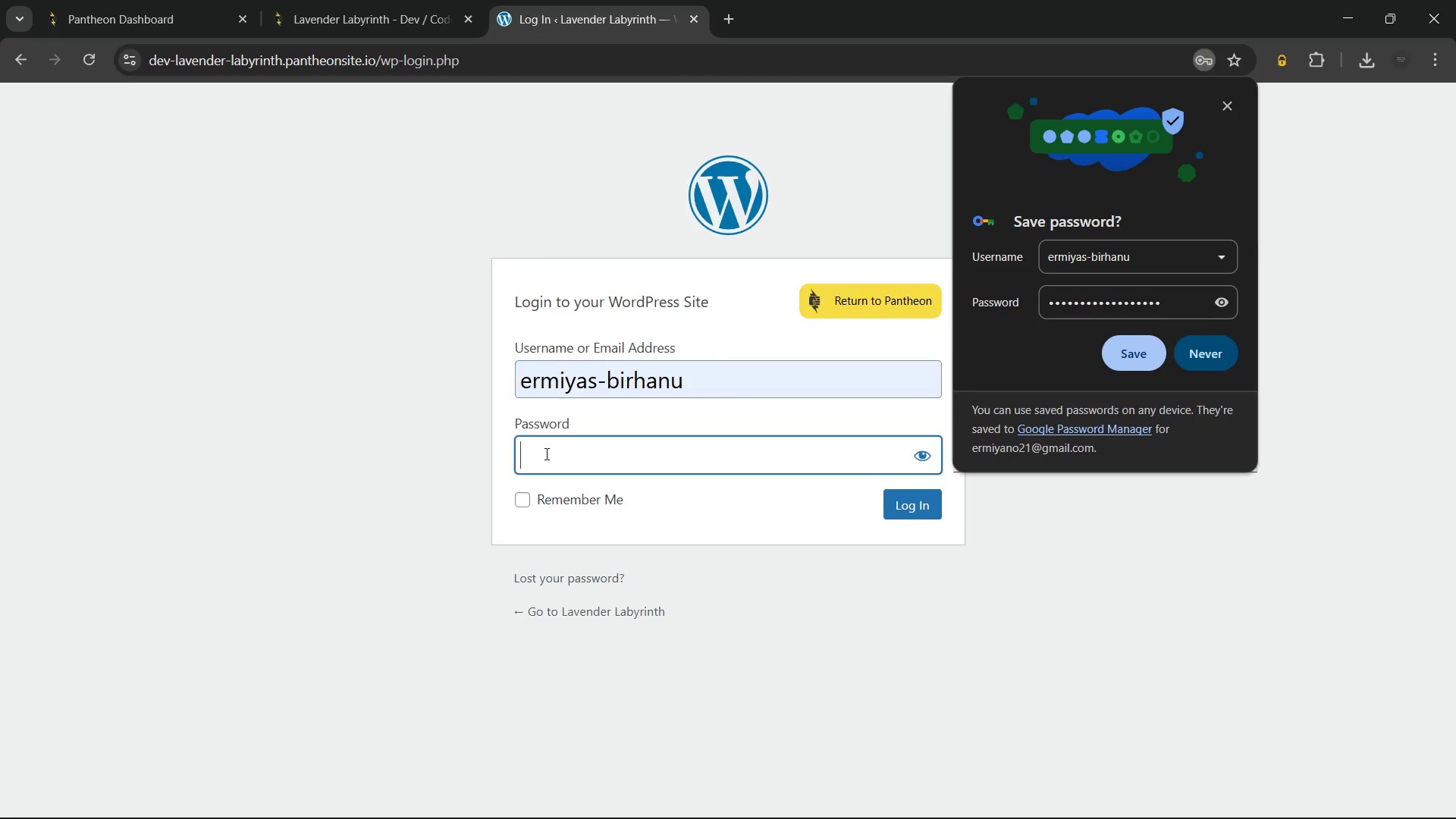 
left_click([545, 453])
 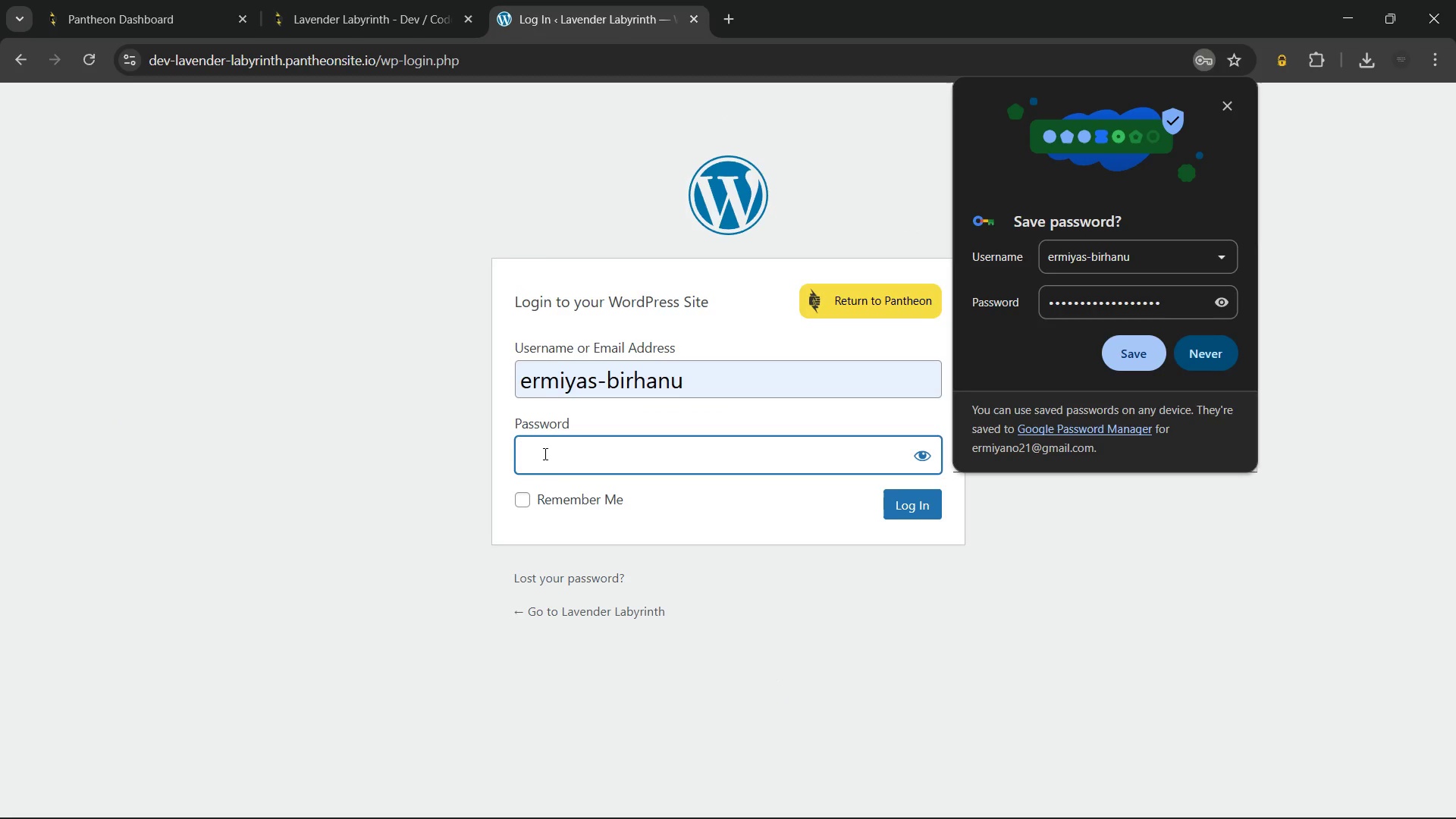 
key(Control+V)
 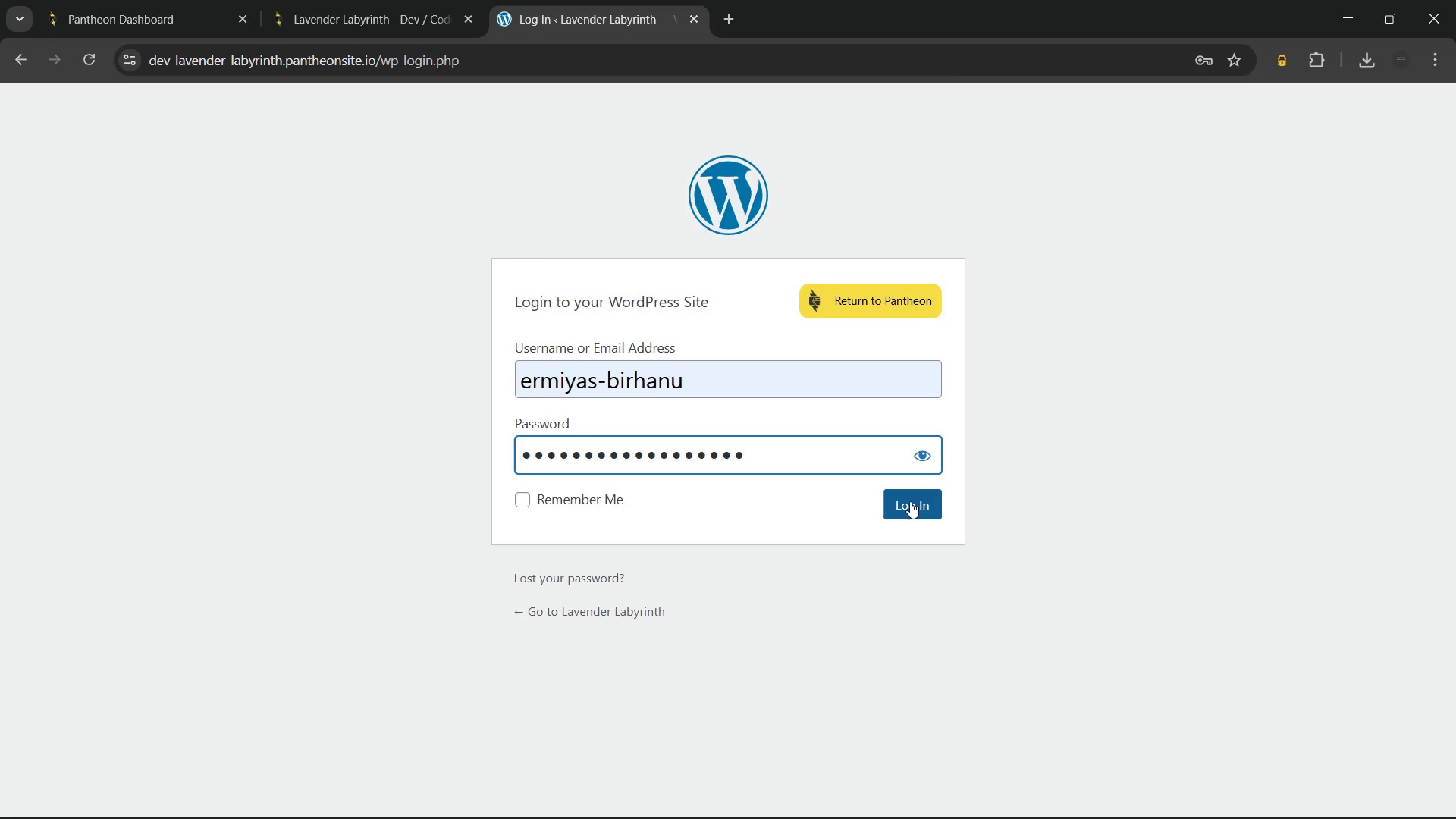 
left_click([910, 501])
 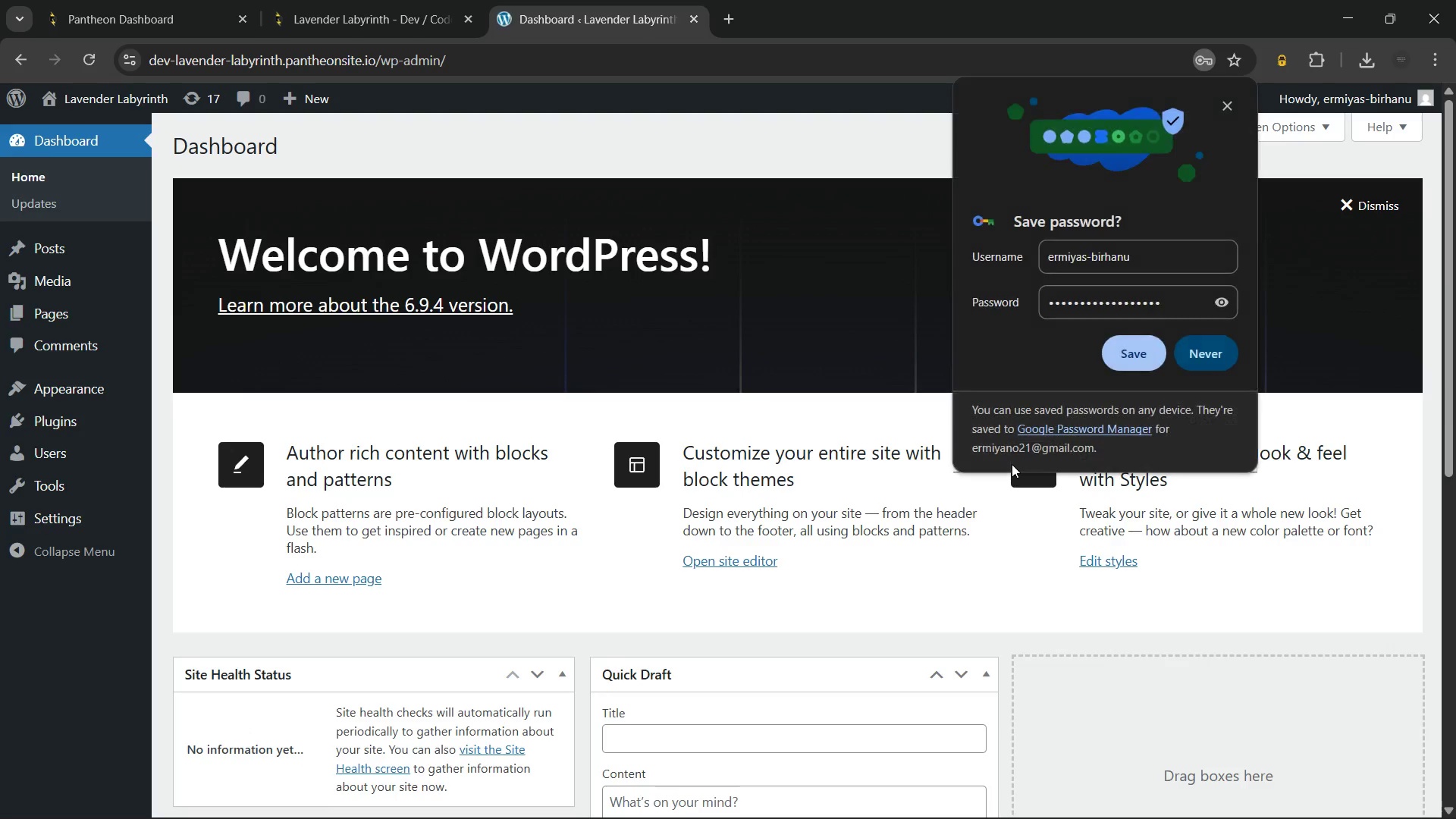 
wait(5.92)
 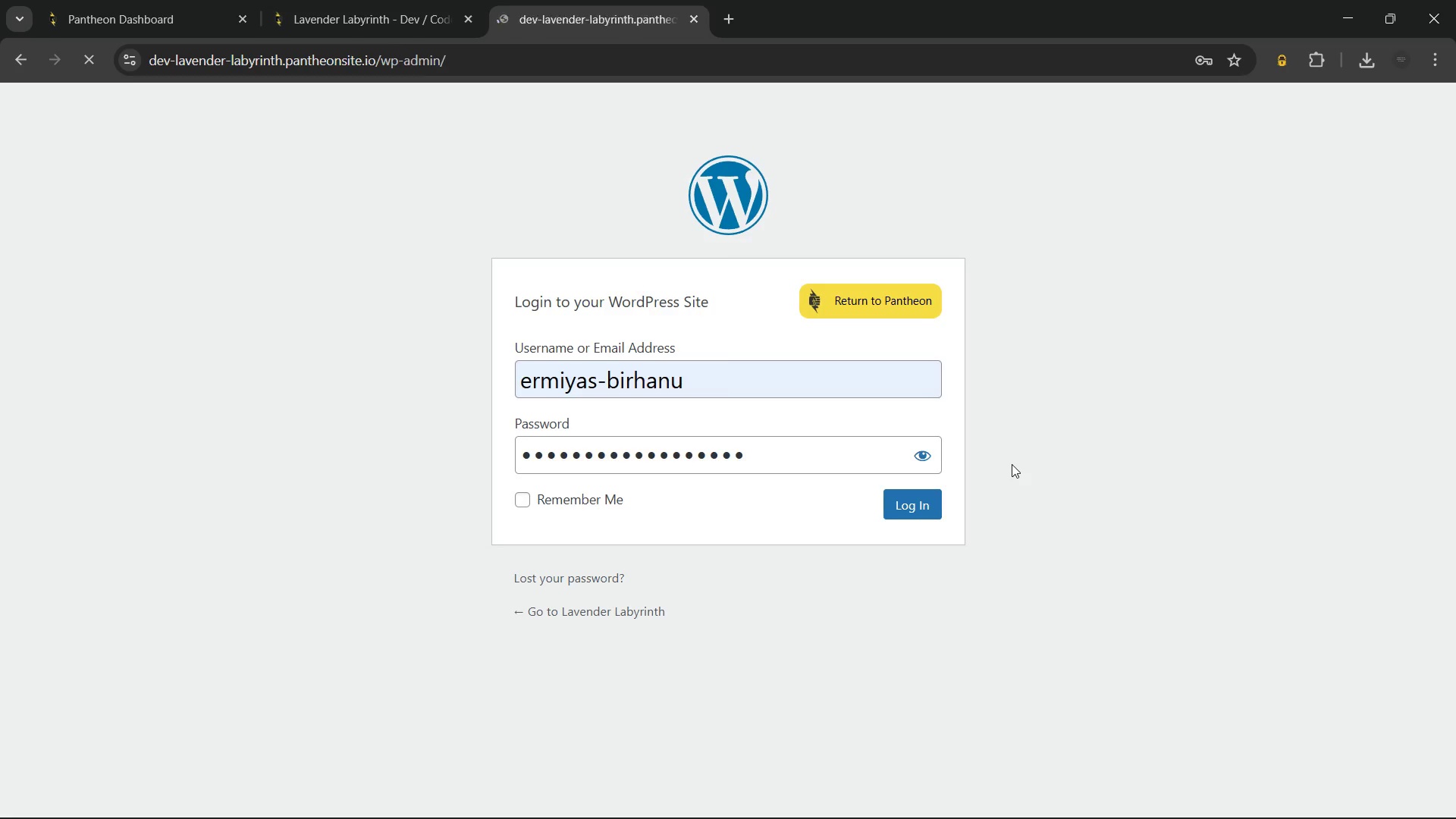 
left_click([1228, 100])
 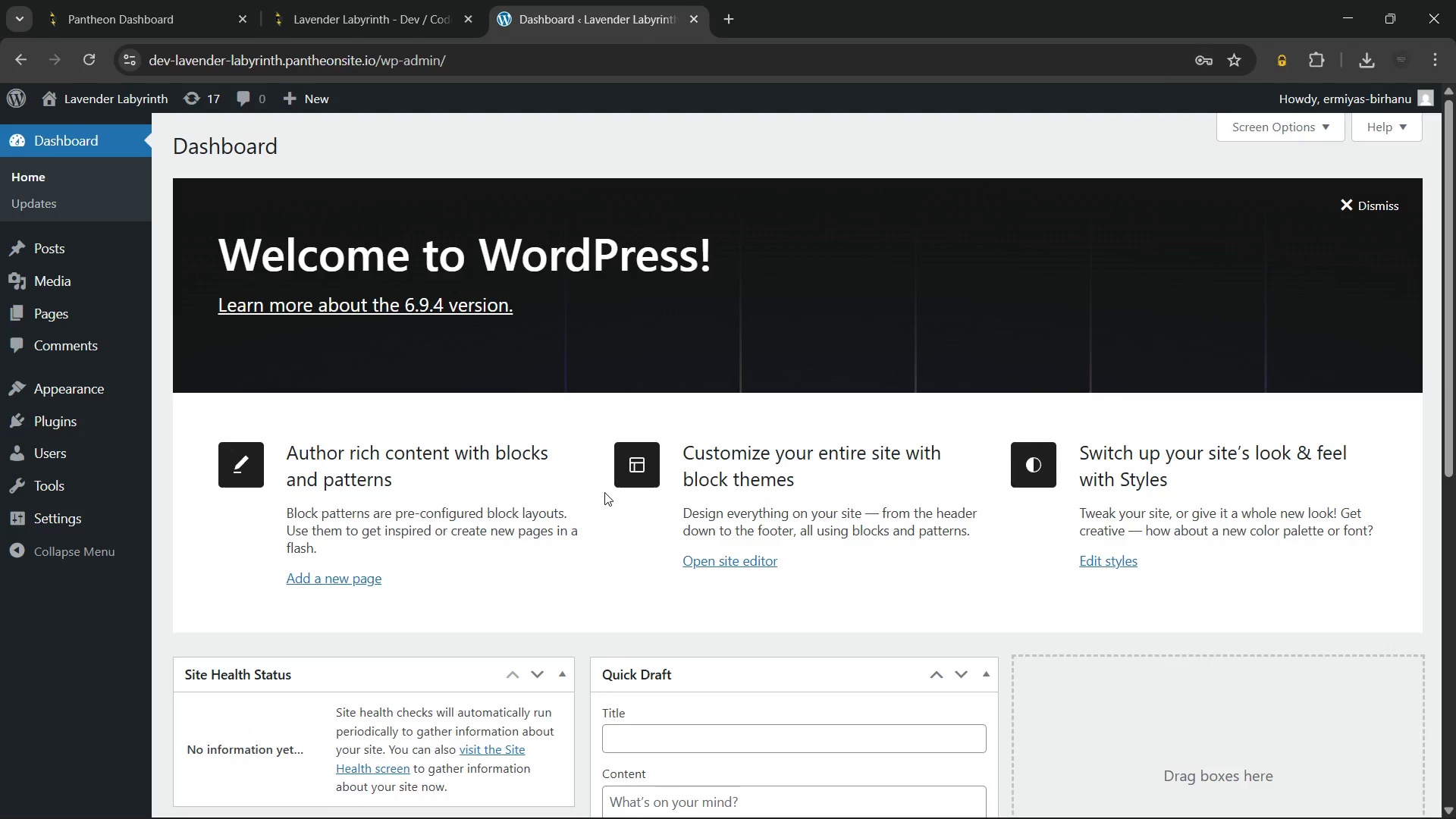 
scroll: coordinate [604, 492], scroll_direction: down, amount: 10.0
 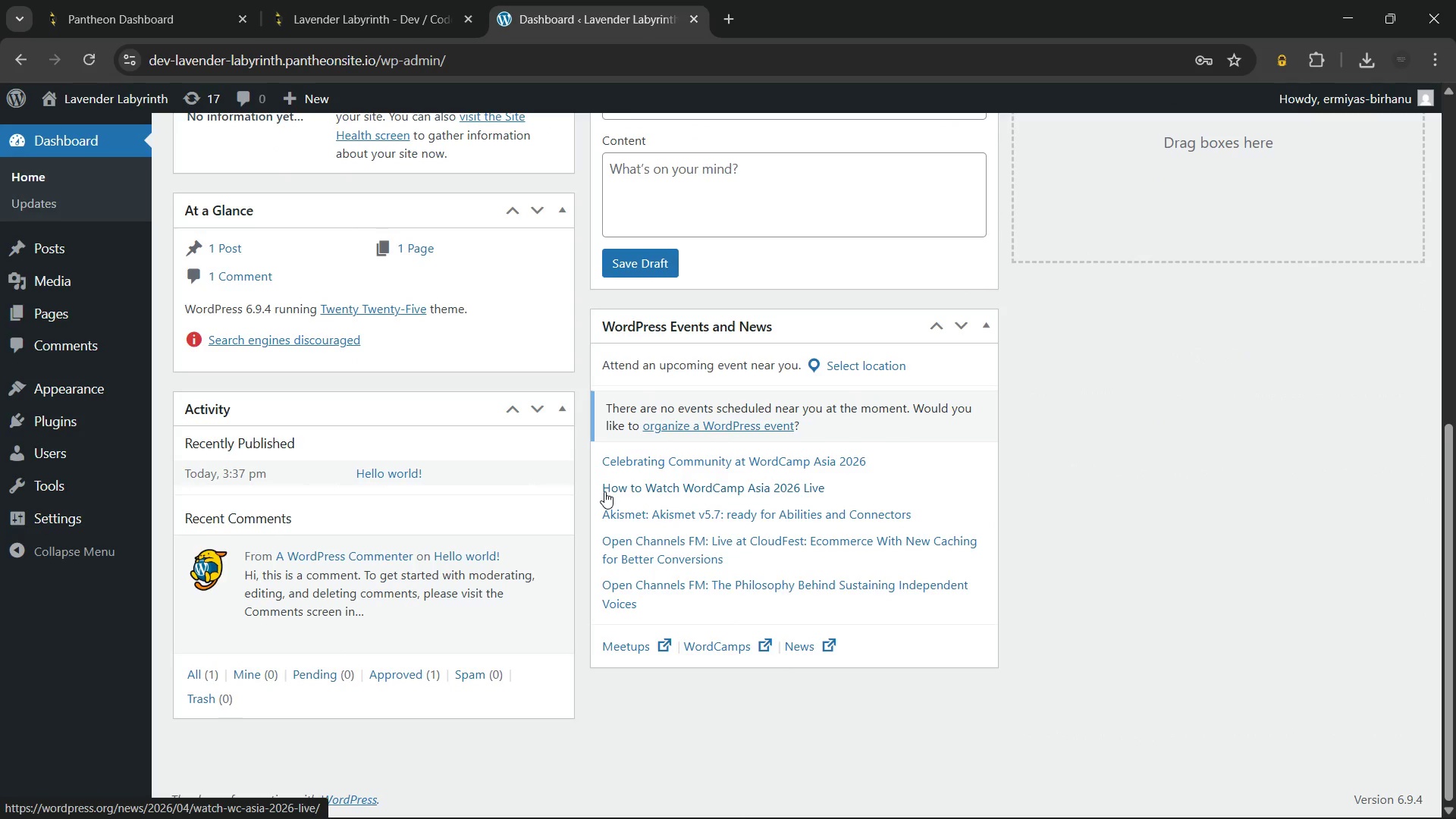 
scroll: coordinate [604, 491], scroll_direction: up, amount: 12.0
 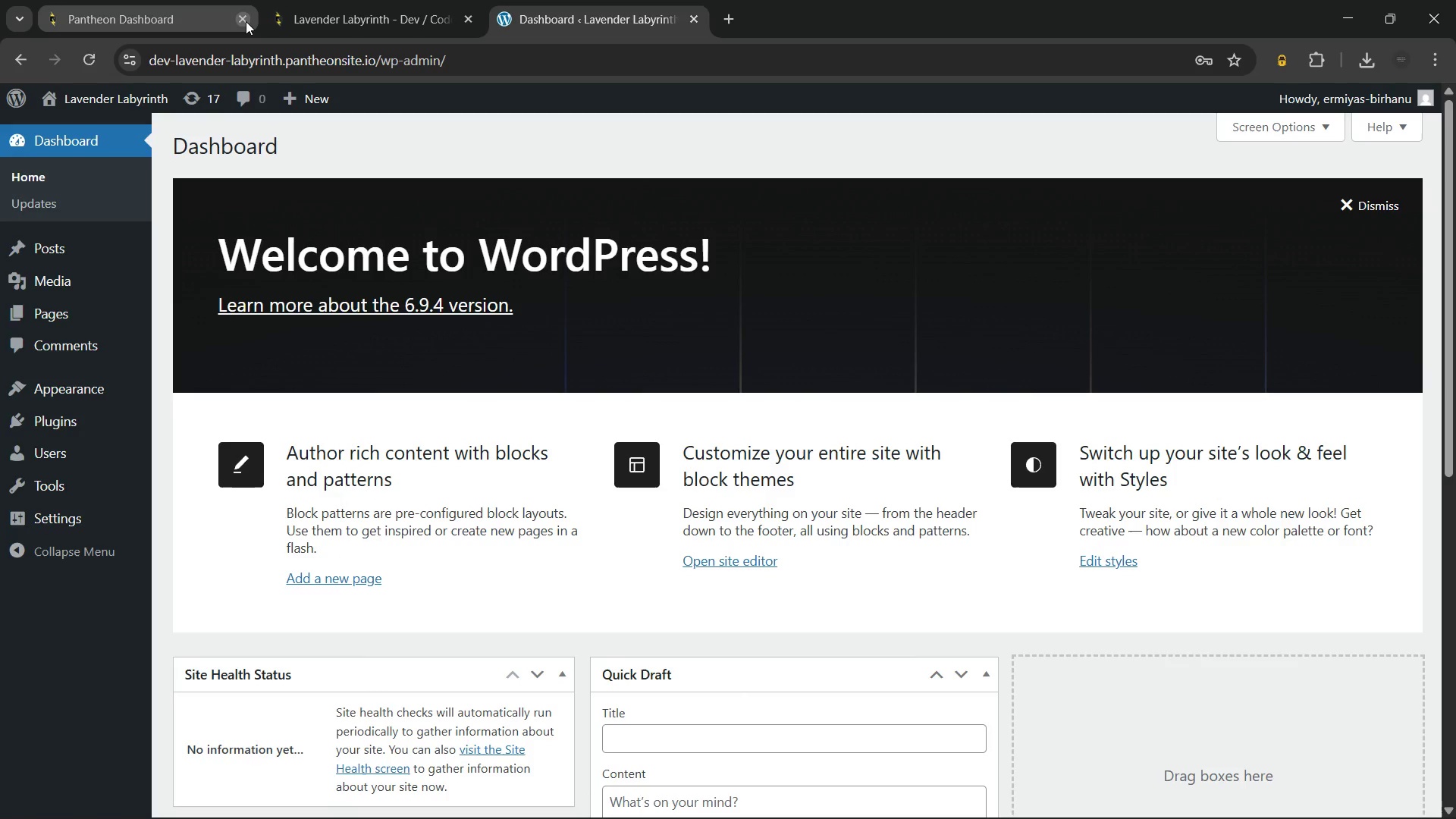 
left_click([246, 21])
 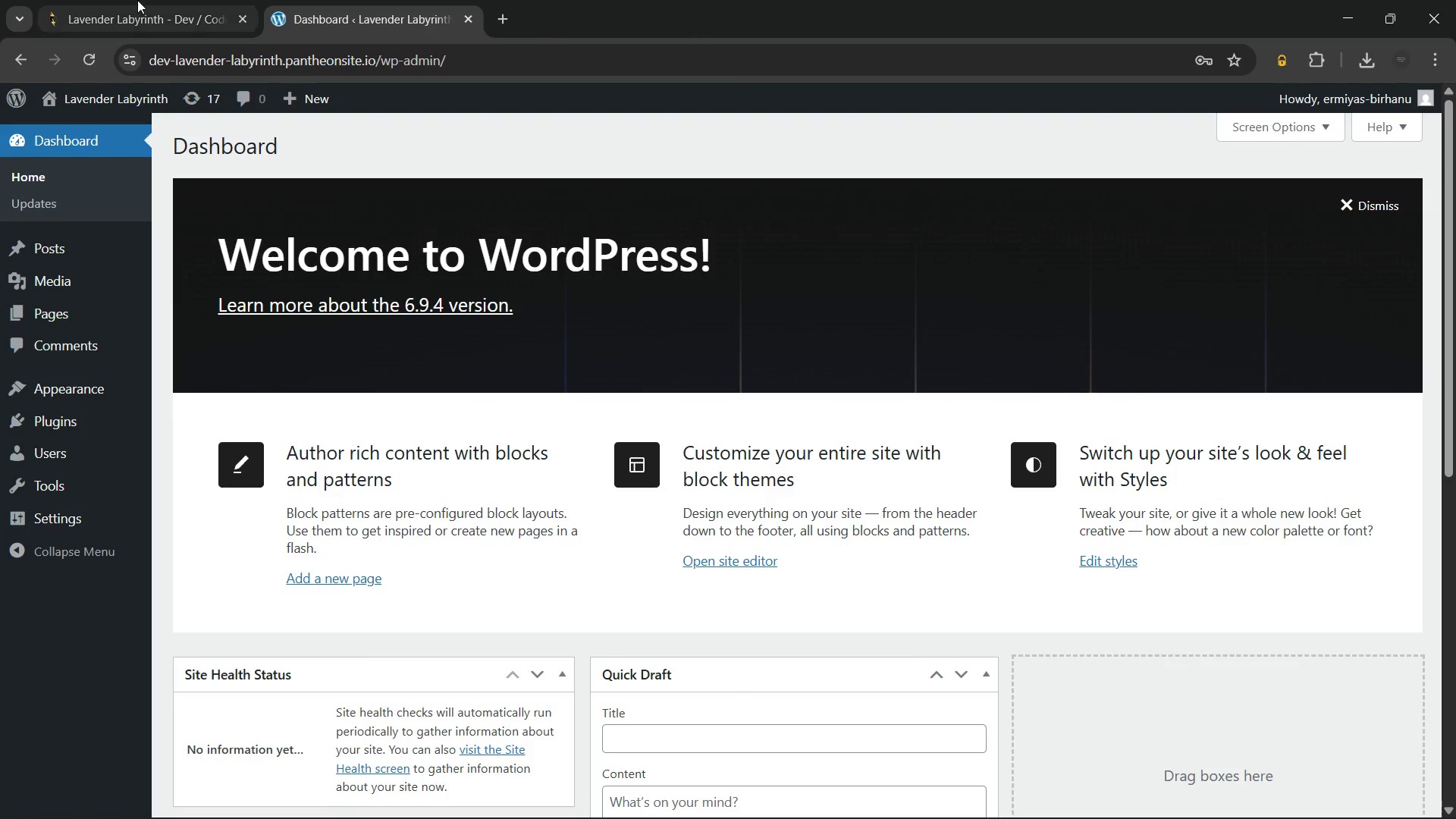 
left_click([135, 0])
 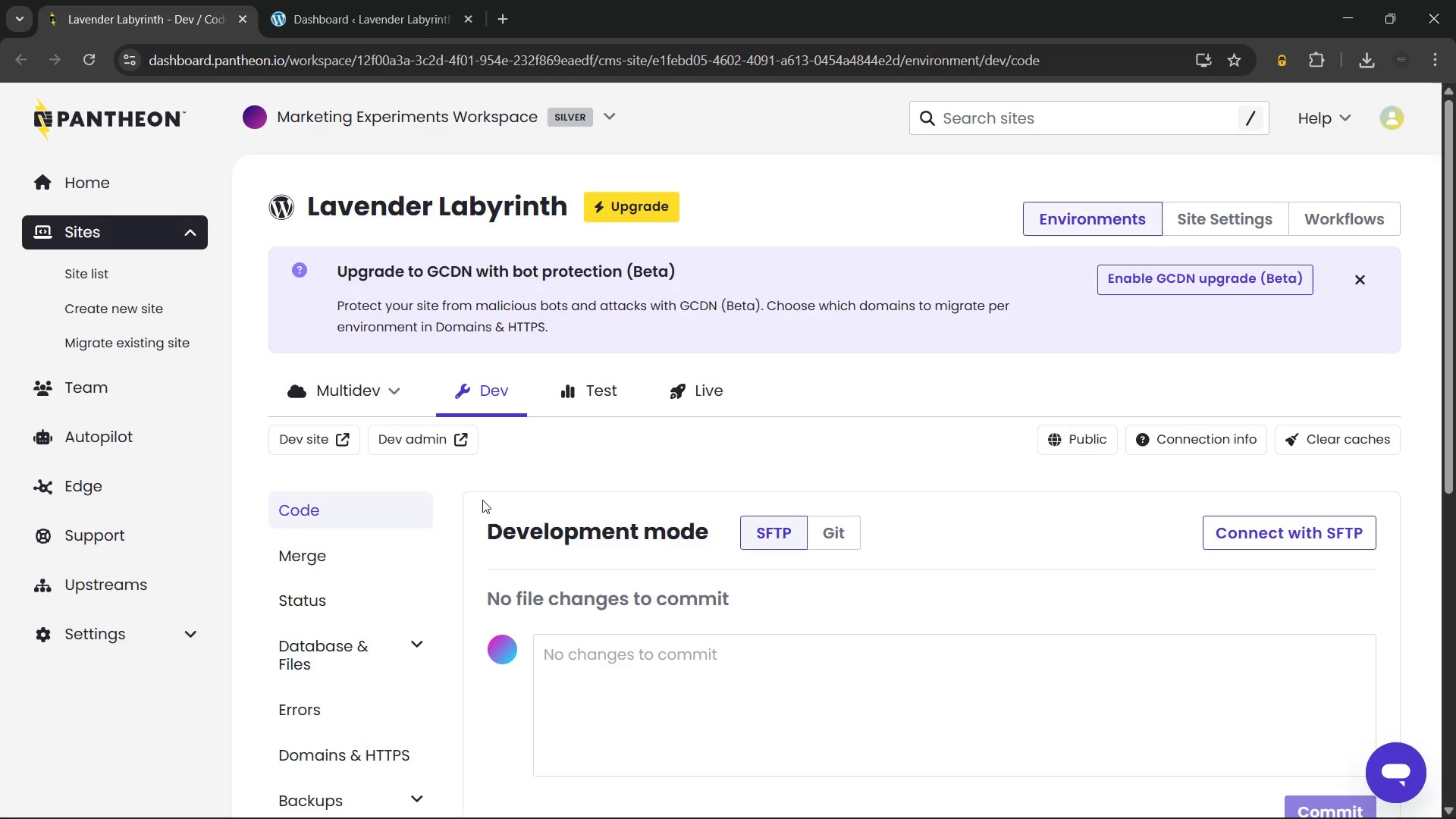 
scroll: coordinate [482, 497], scroll_direction: up, amount: 6.0
 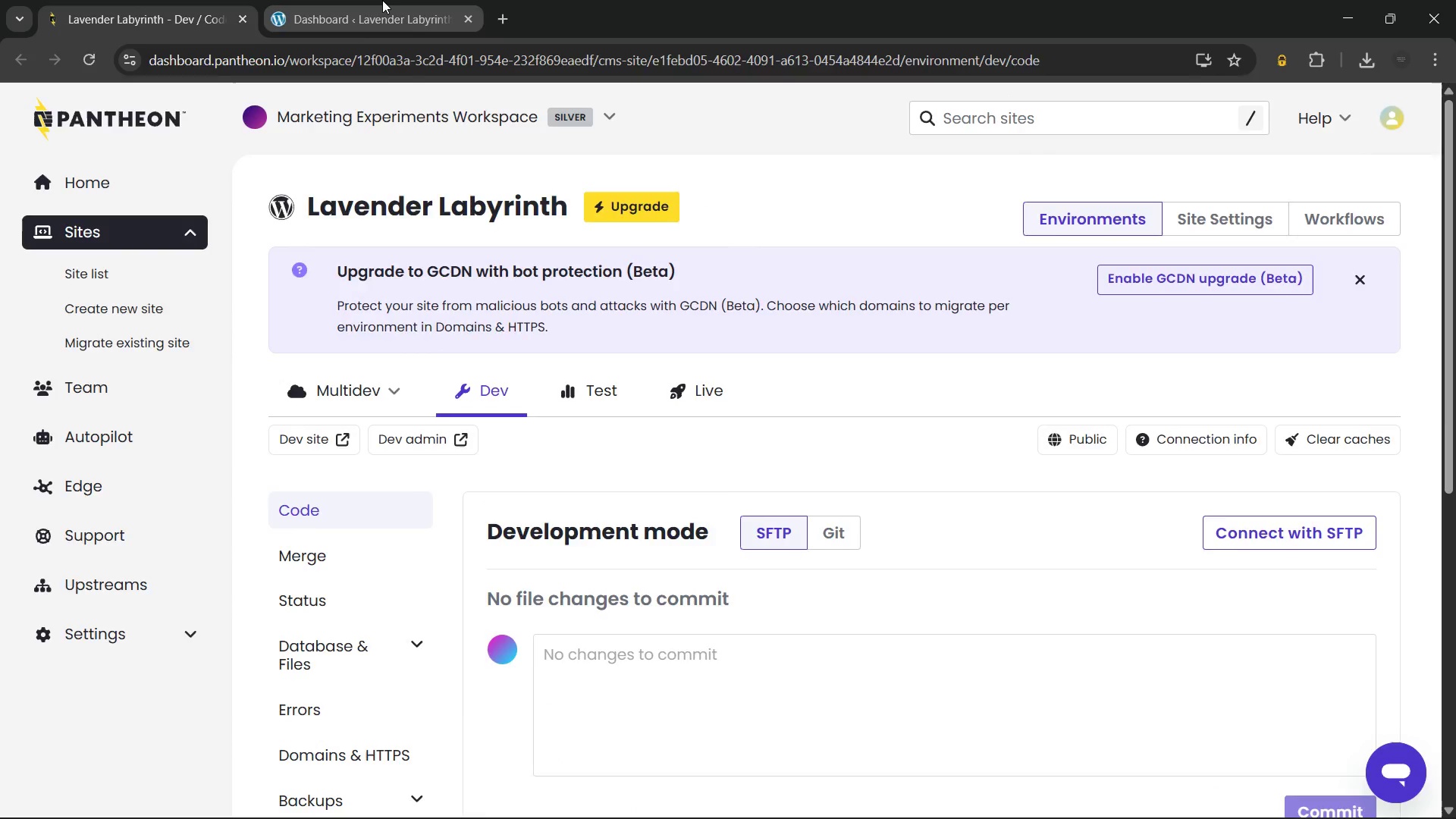 
left_click([382, 0])
 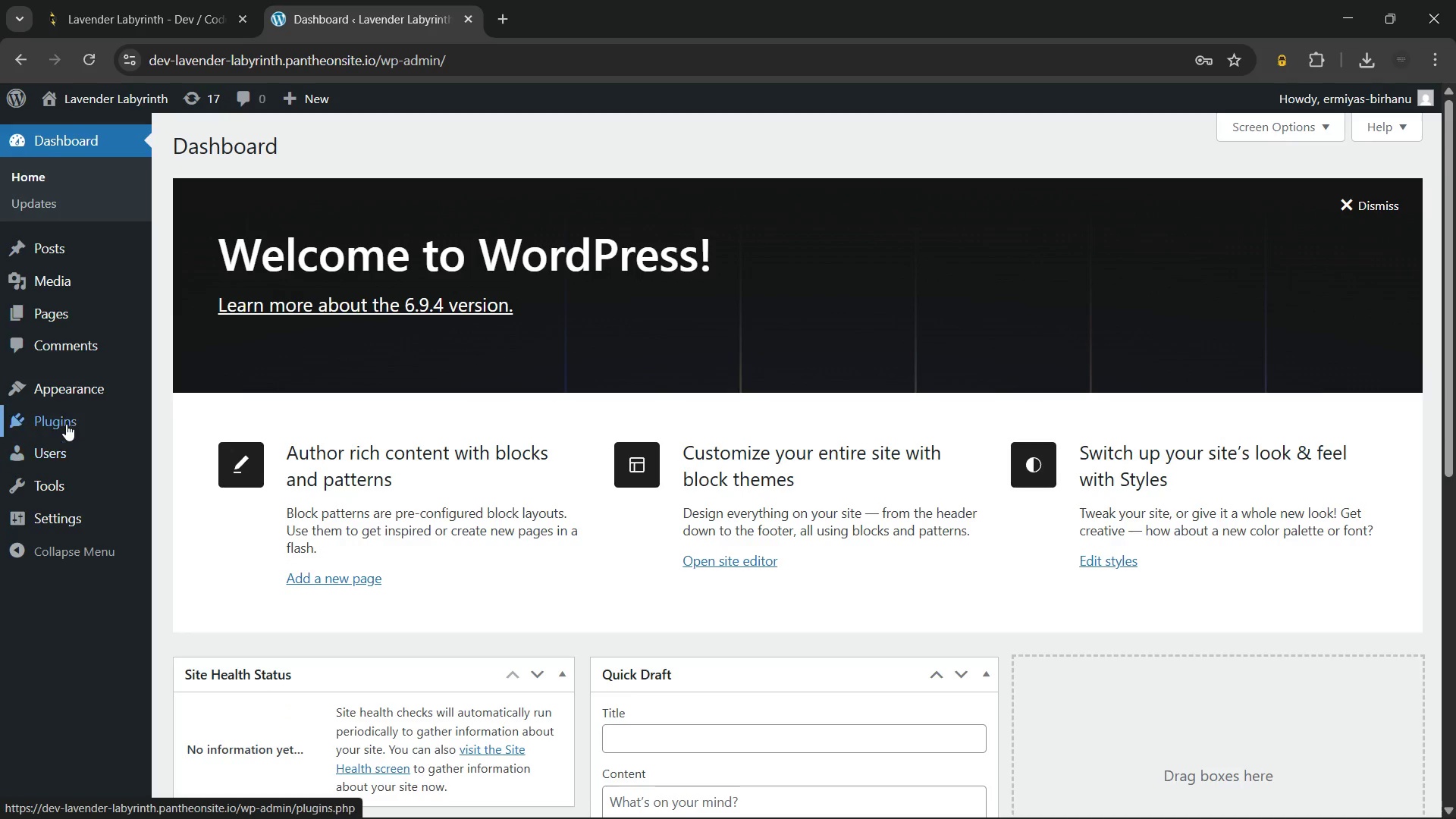 
left_click([69, 418])
 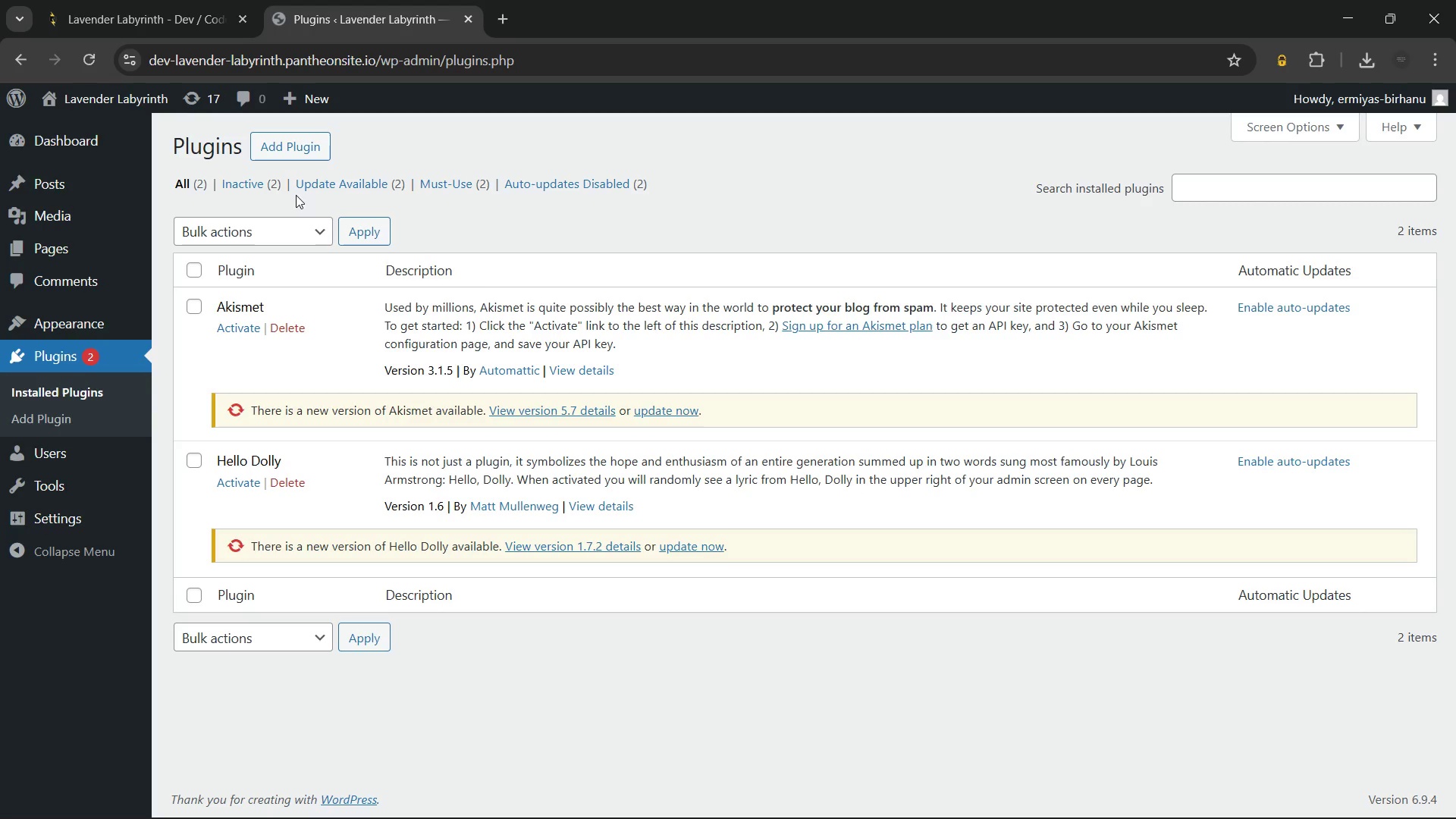 
left_click([281, 135])
 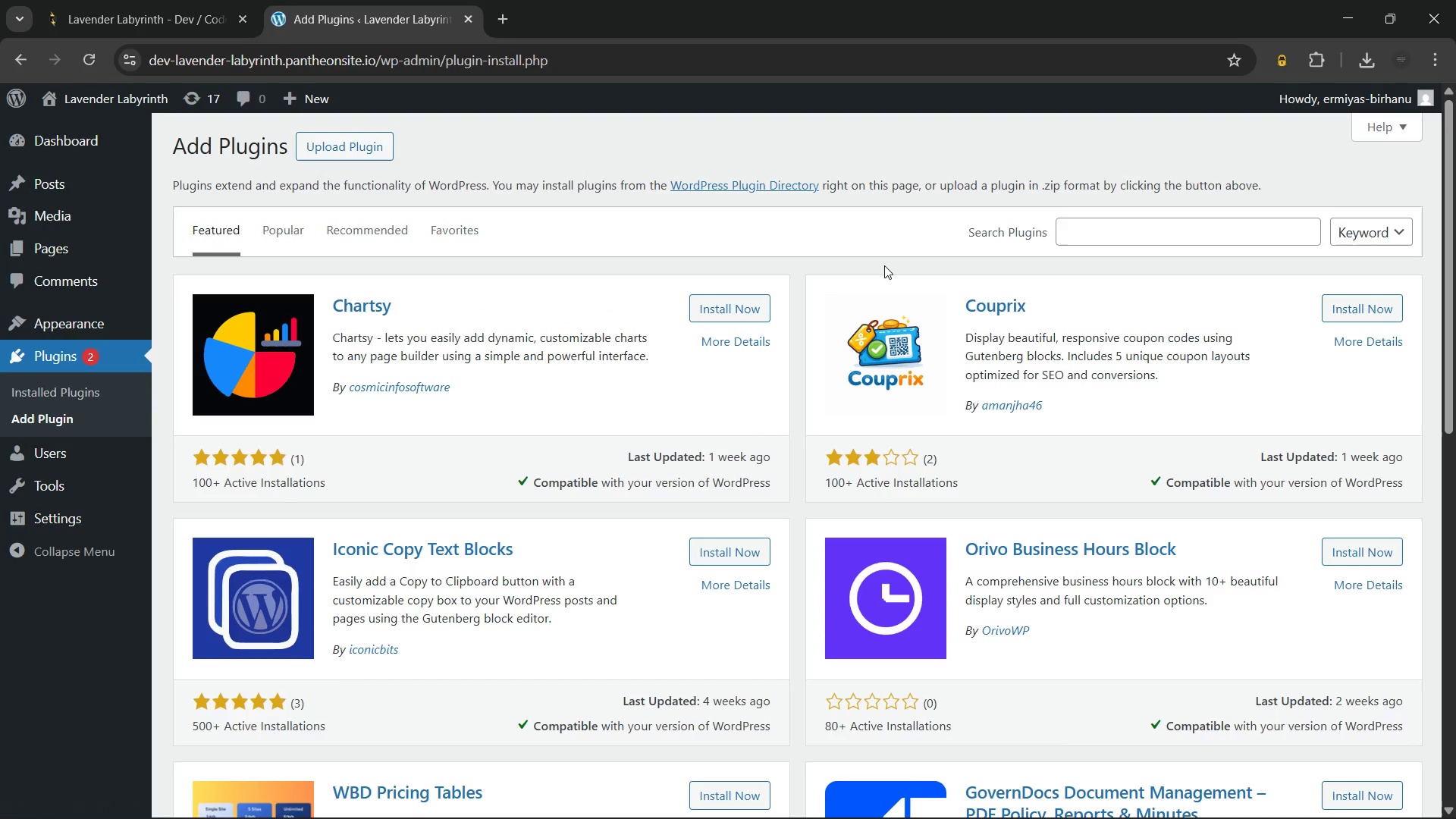 
wait(10.91)
 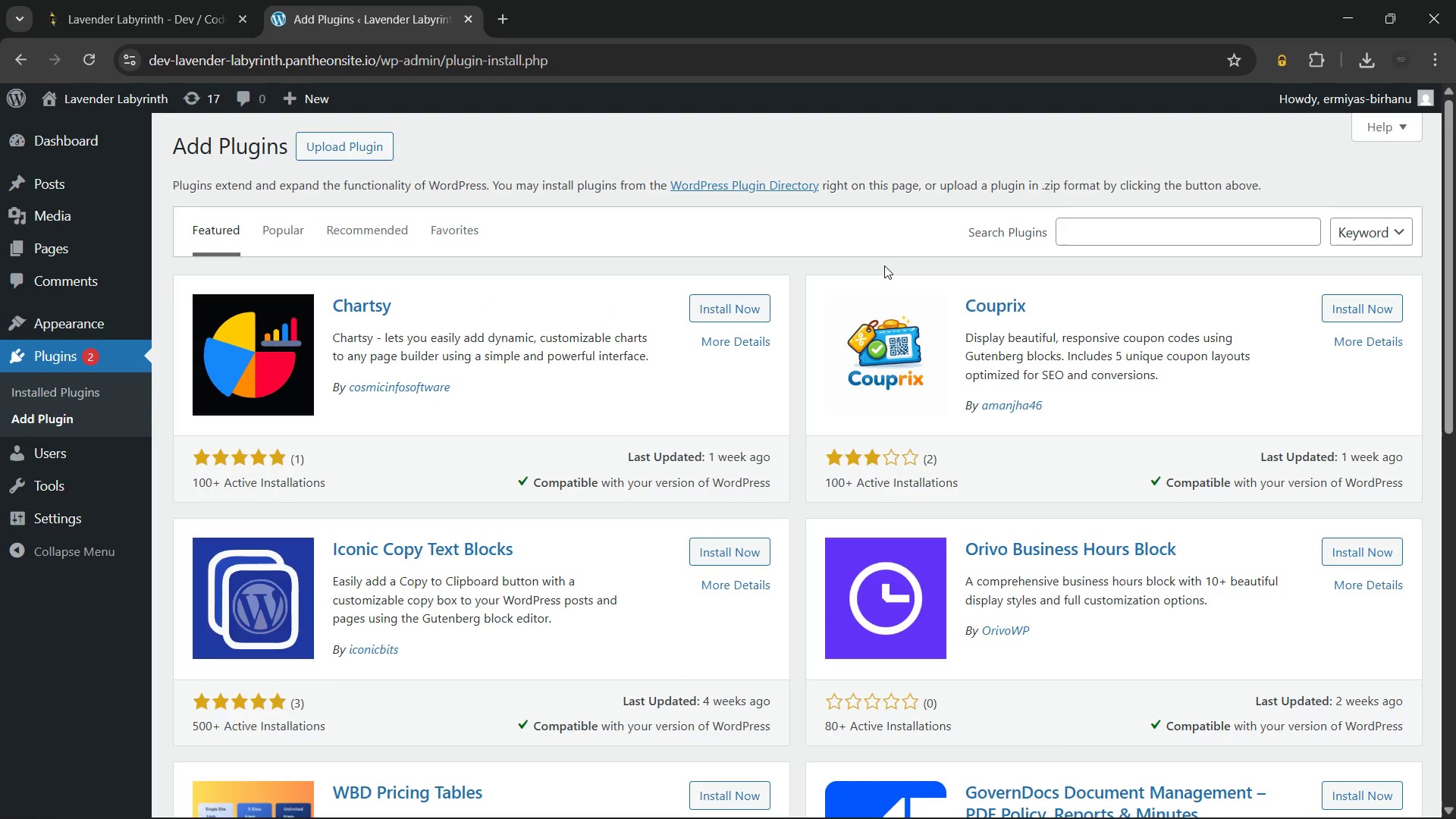 
left_click([1090, 234])
 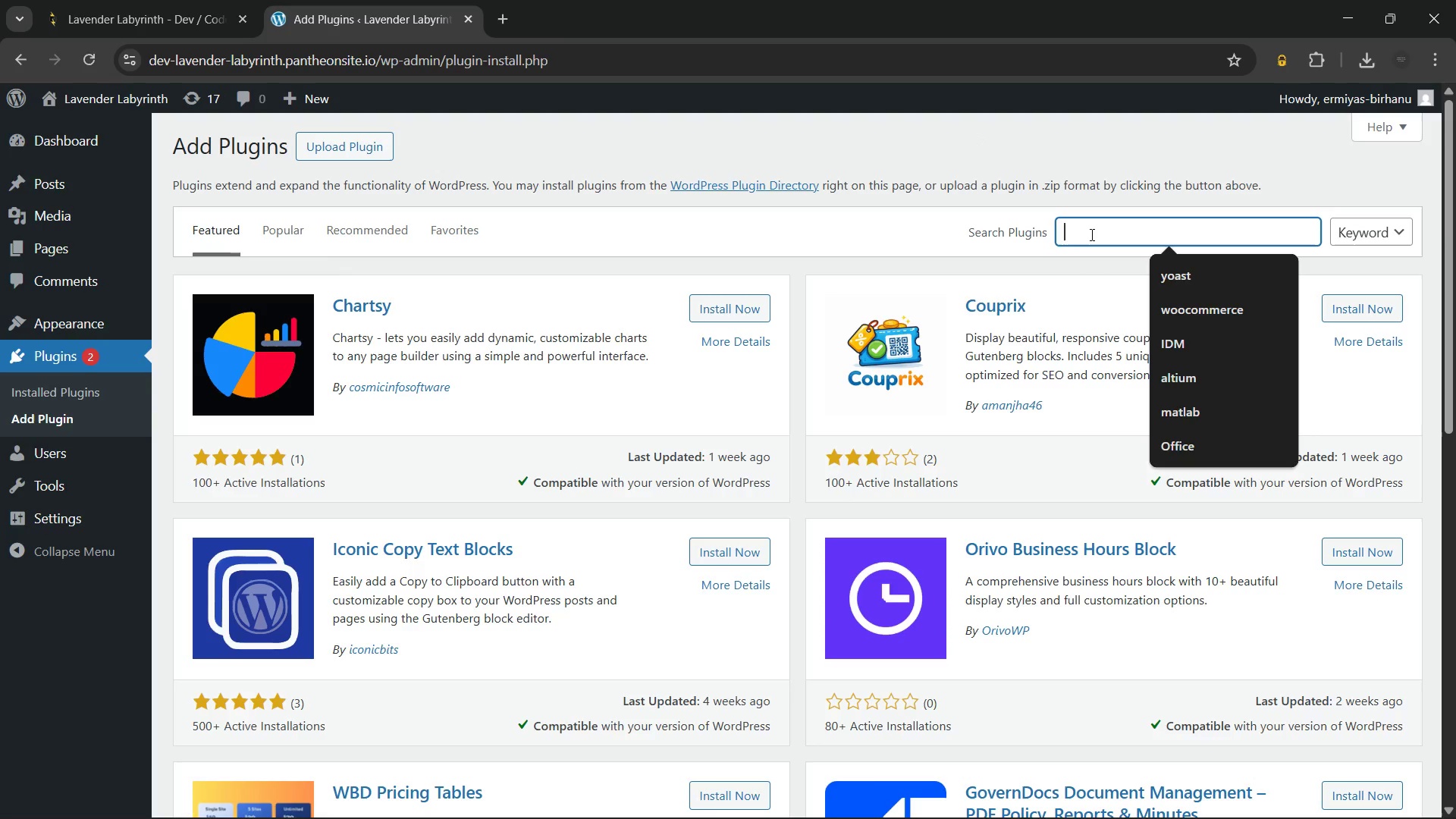 
type(wooco)
 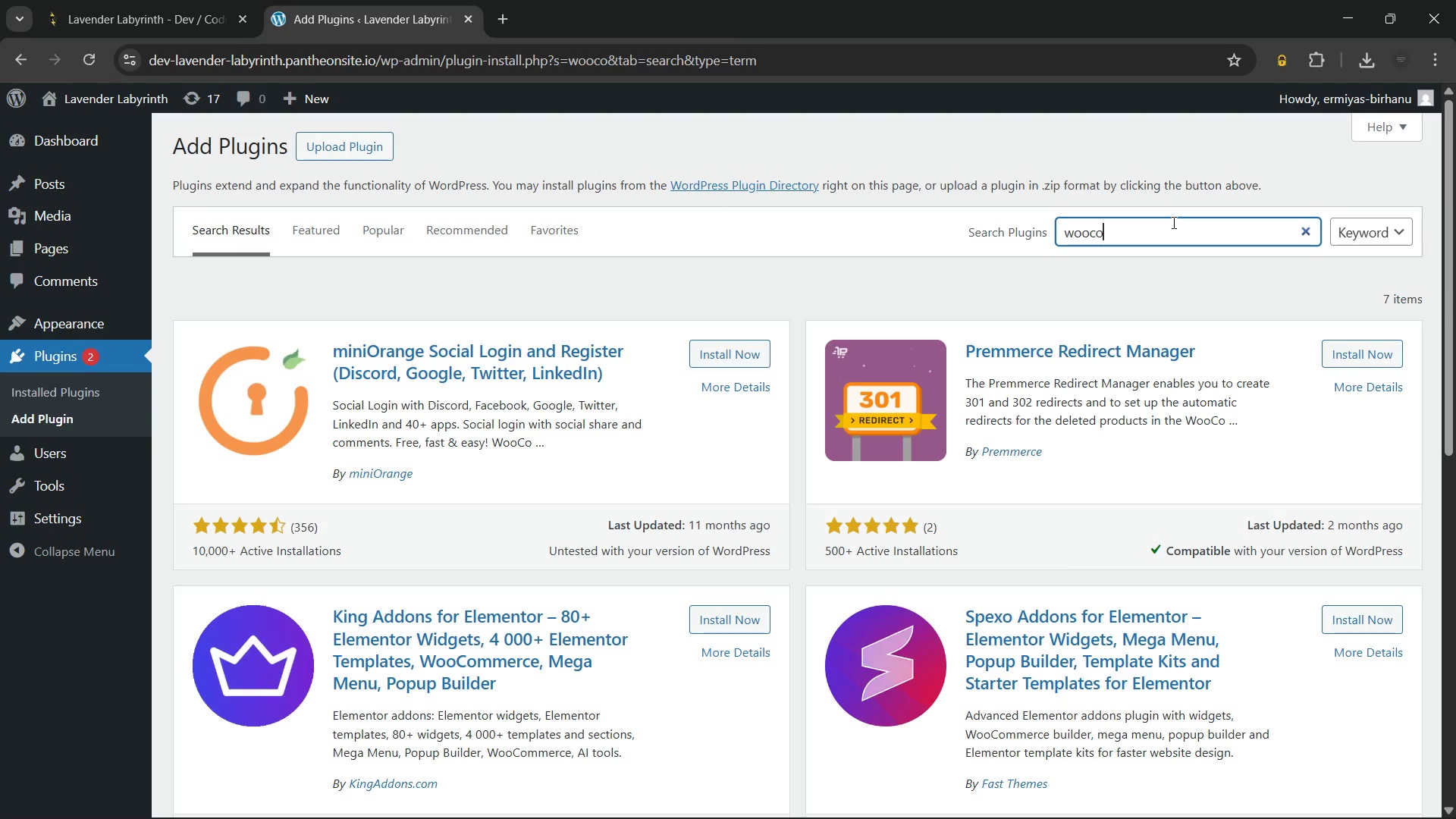 
type(mmerce)
 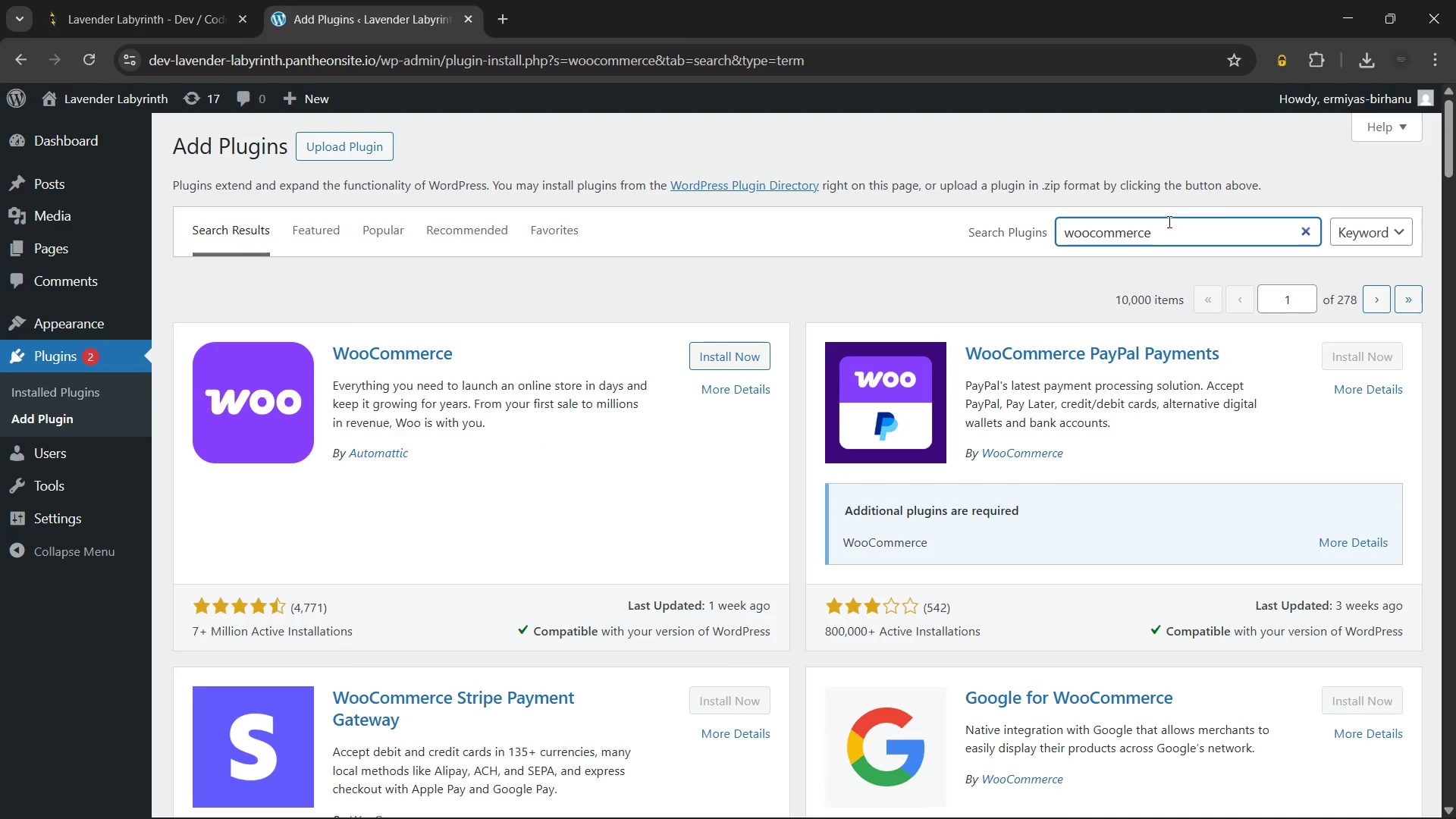 
wait(6.61)
 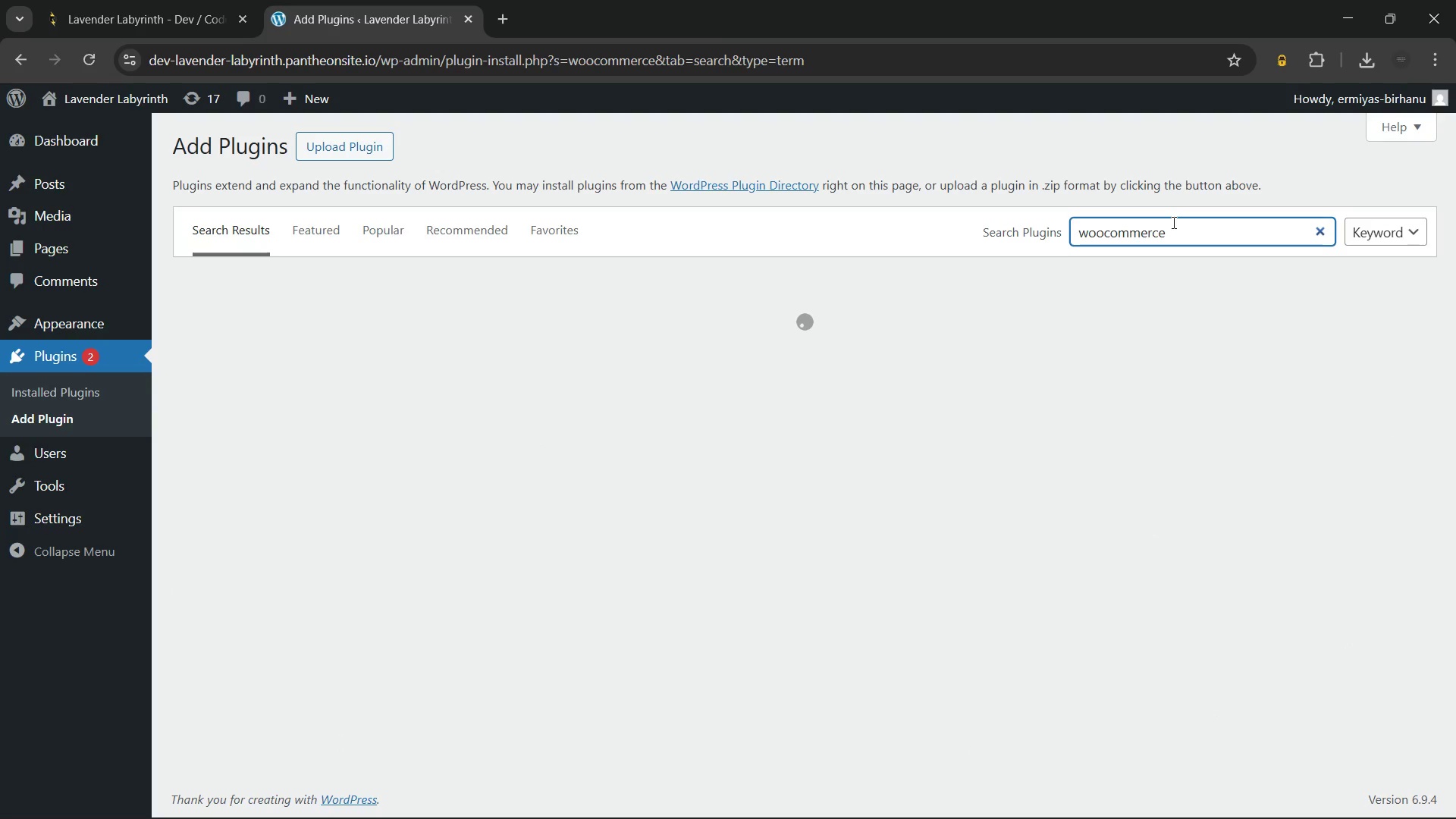 
left_click([705, 351])
 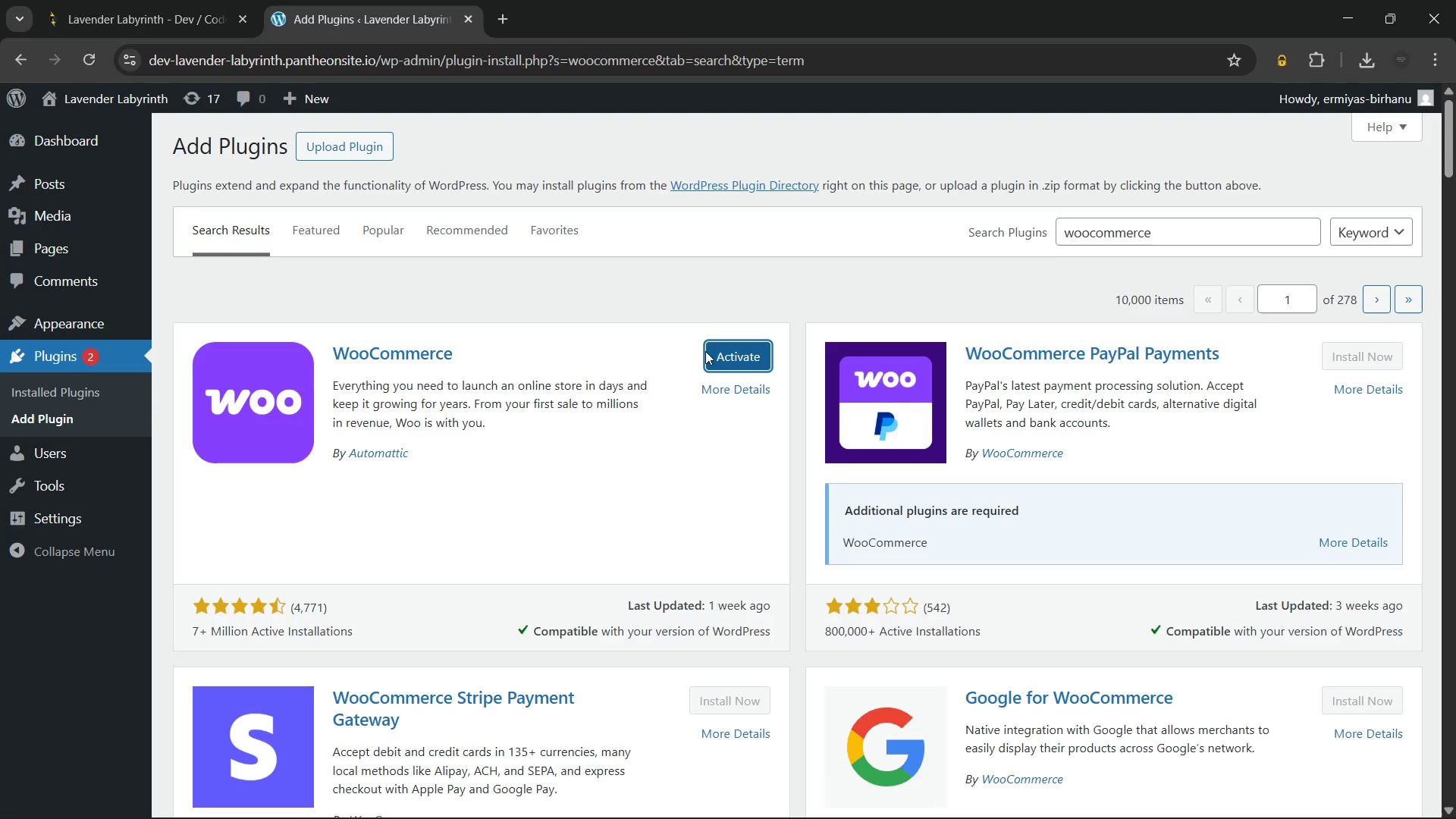 
wait(18.61)
 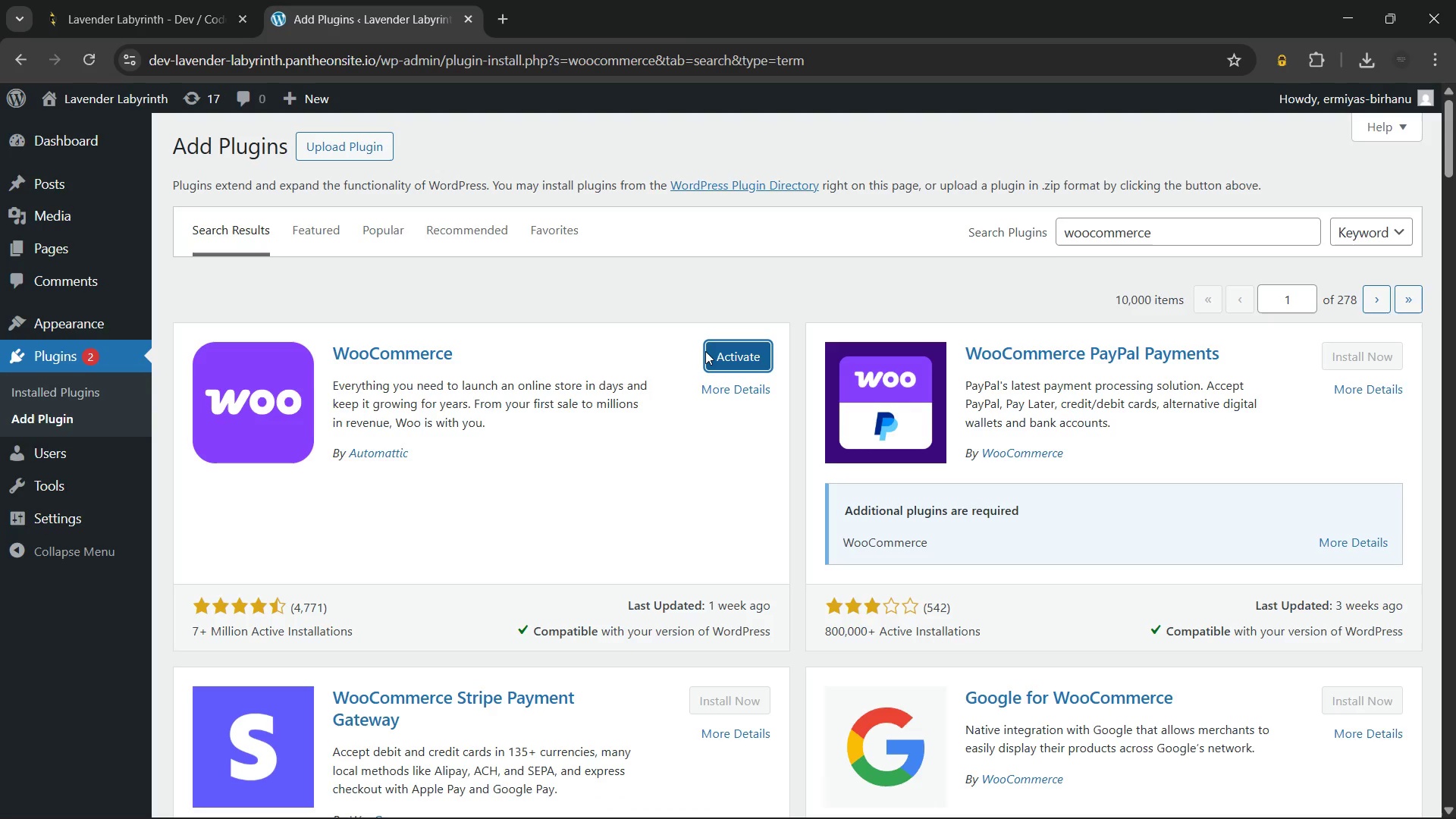 
left_click([726, 352])
 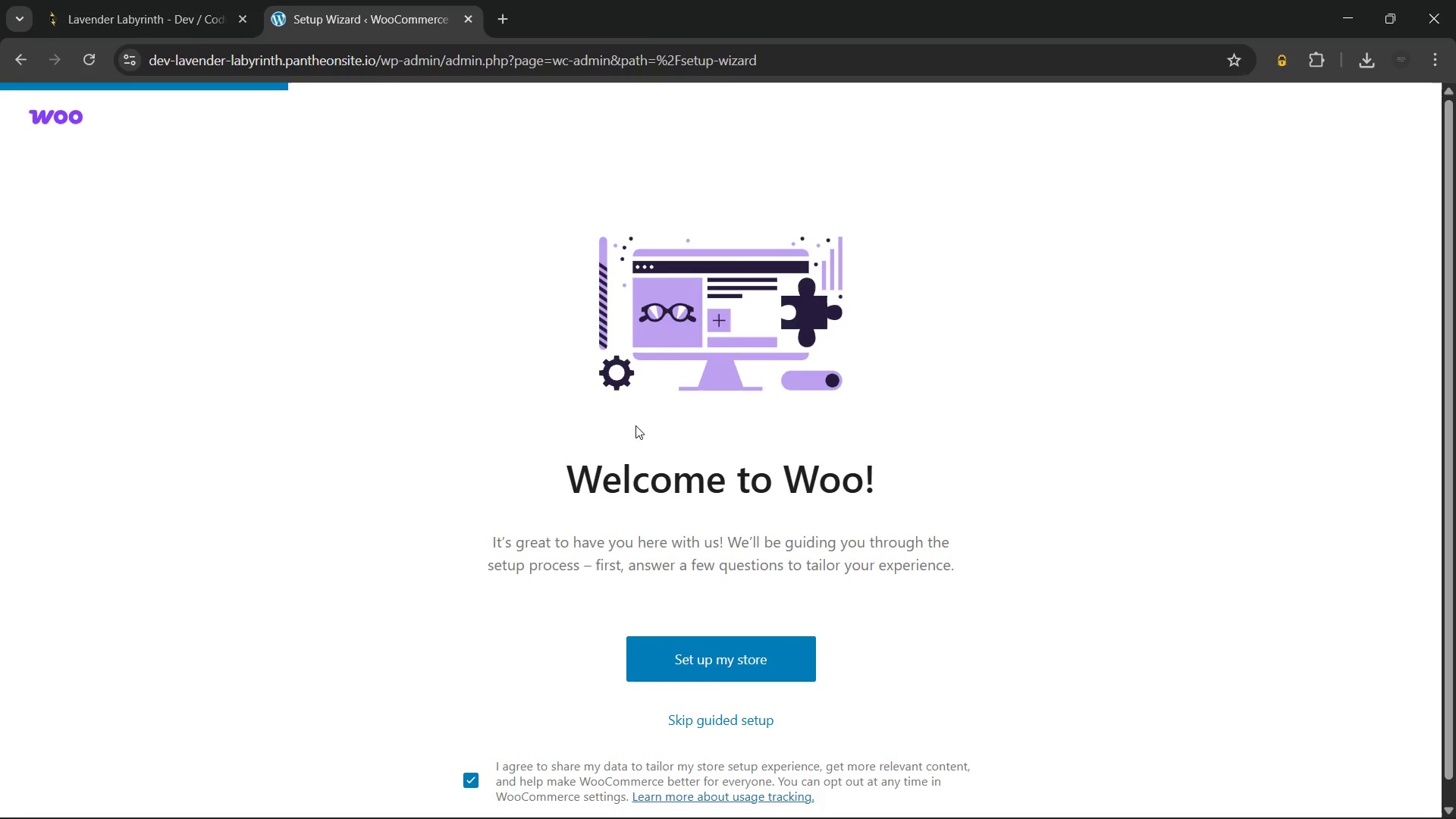 
wait(16.95)
 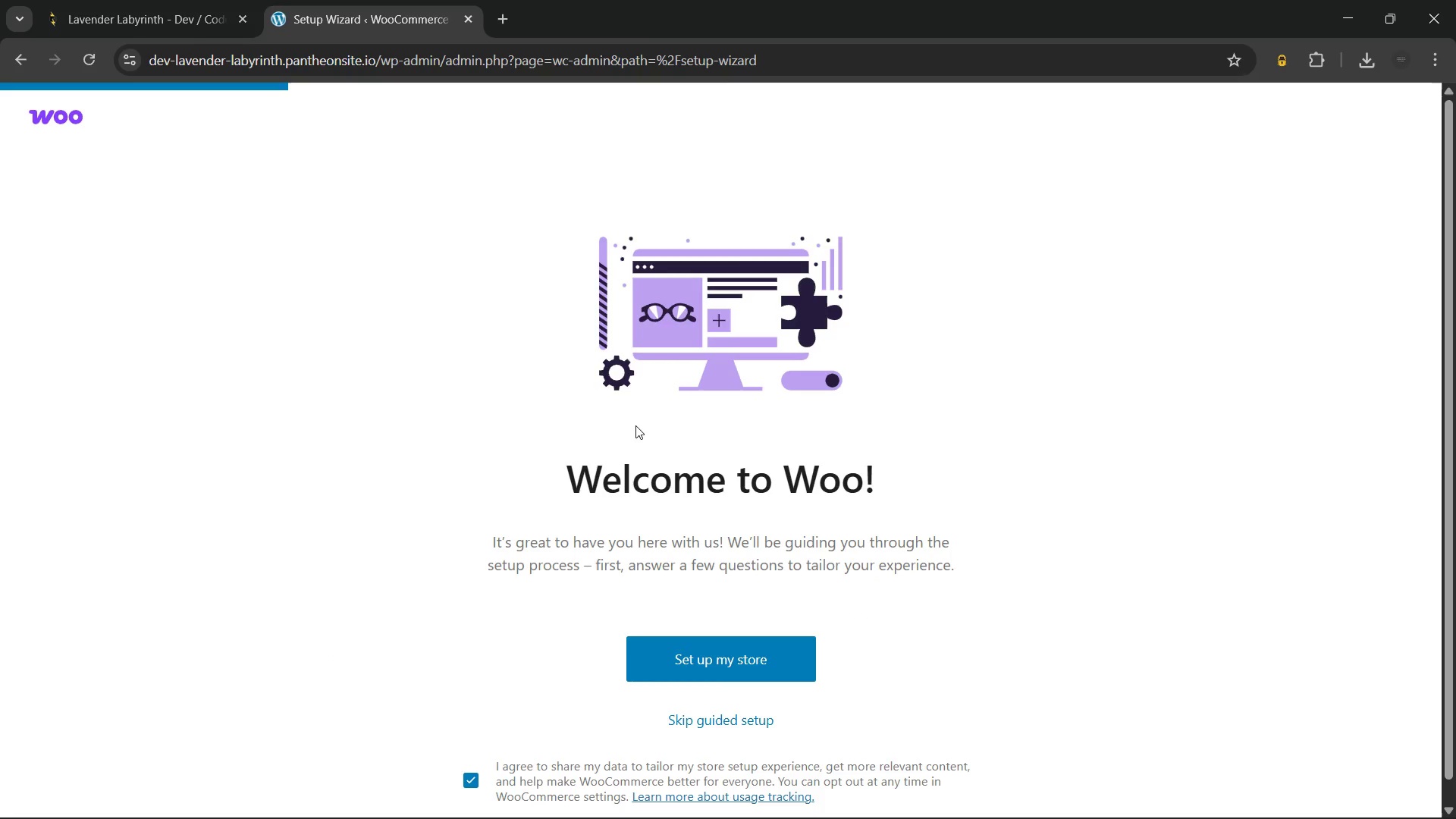 
left_click([728, 712])
 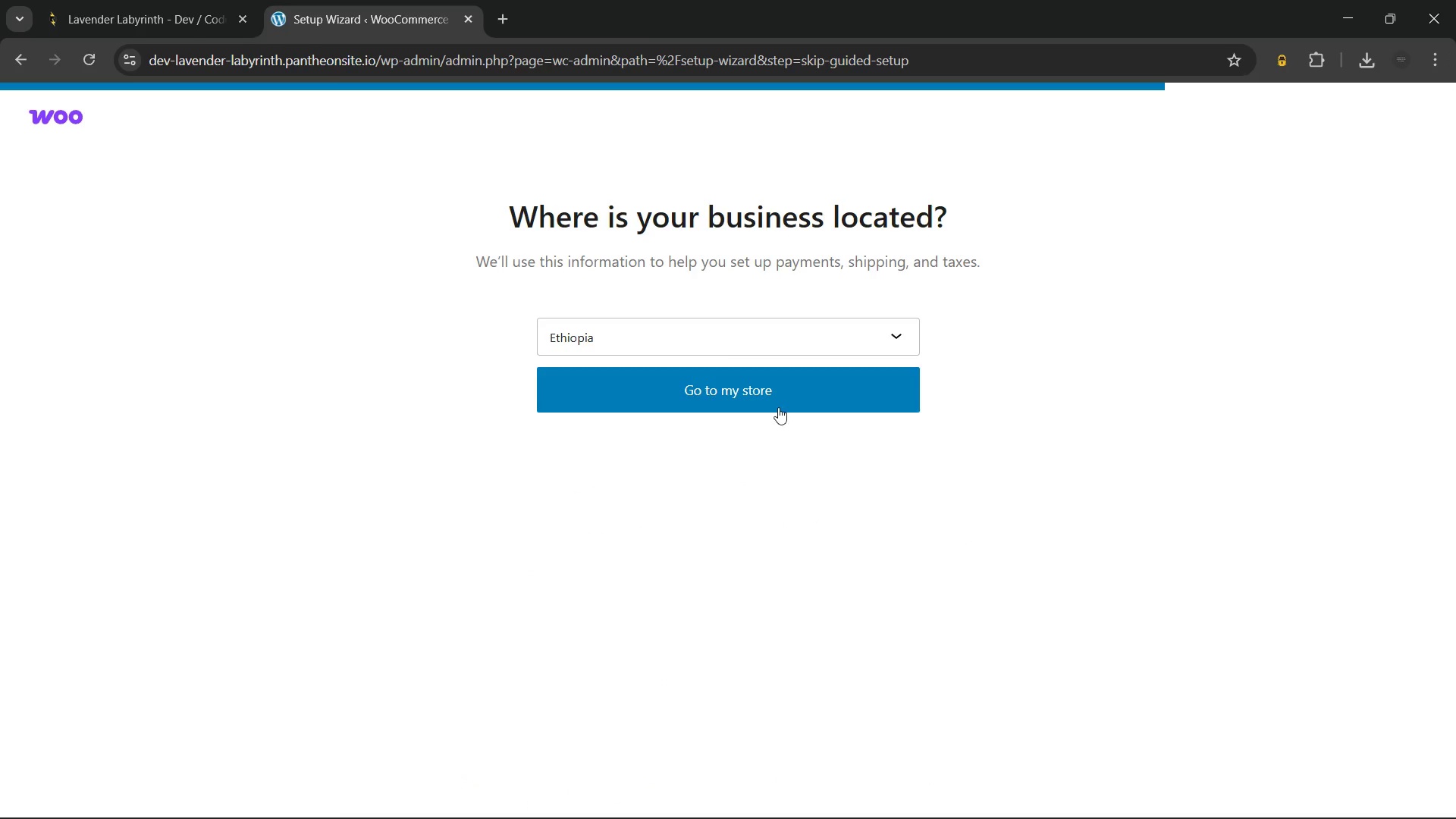 
left_click([770, 391])
 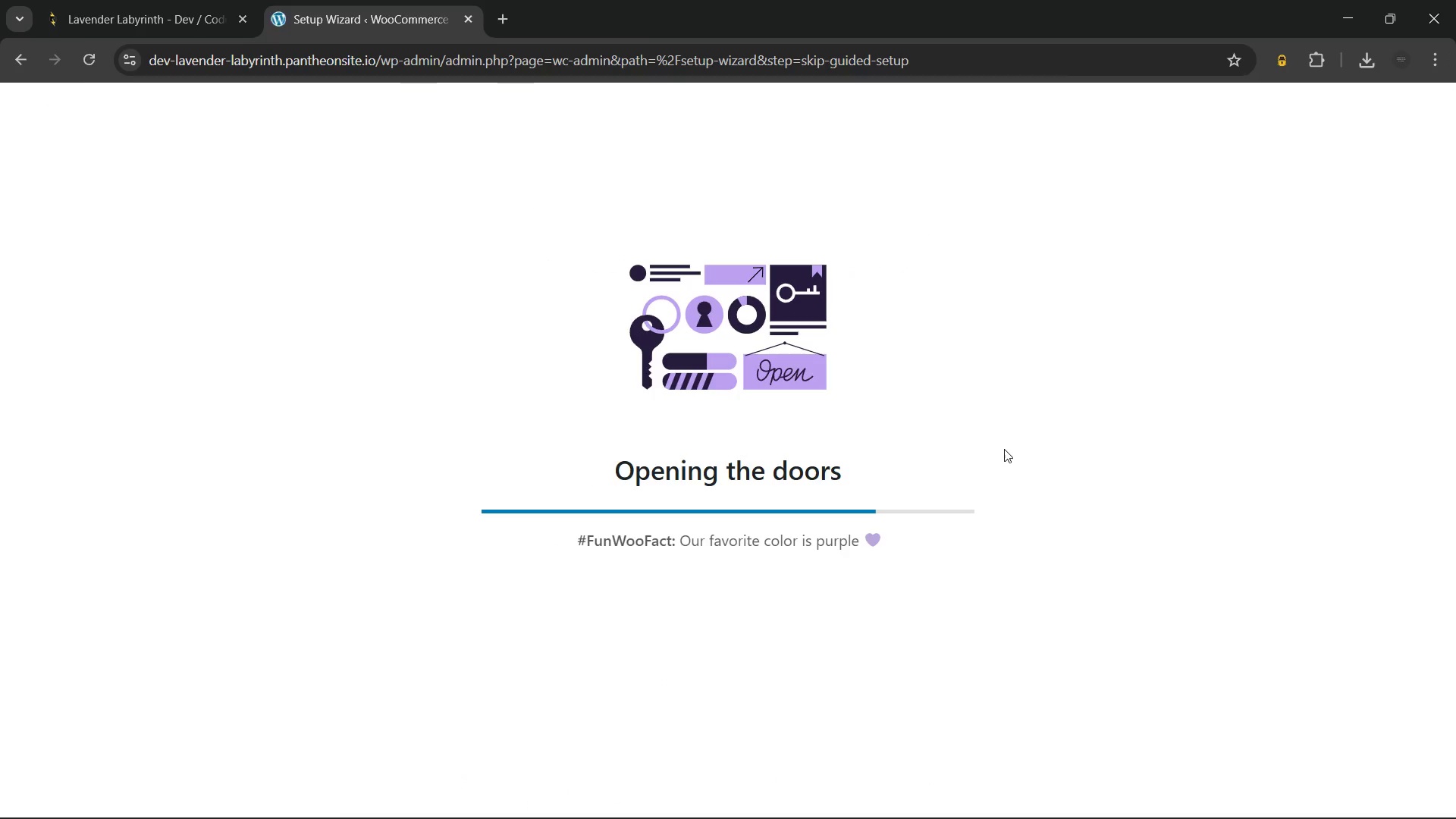 
wait(9.06)
 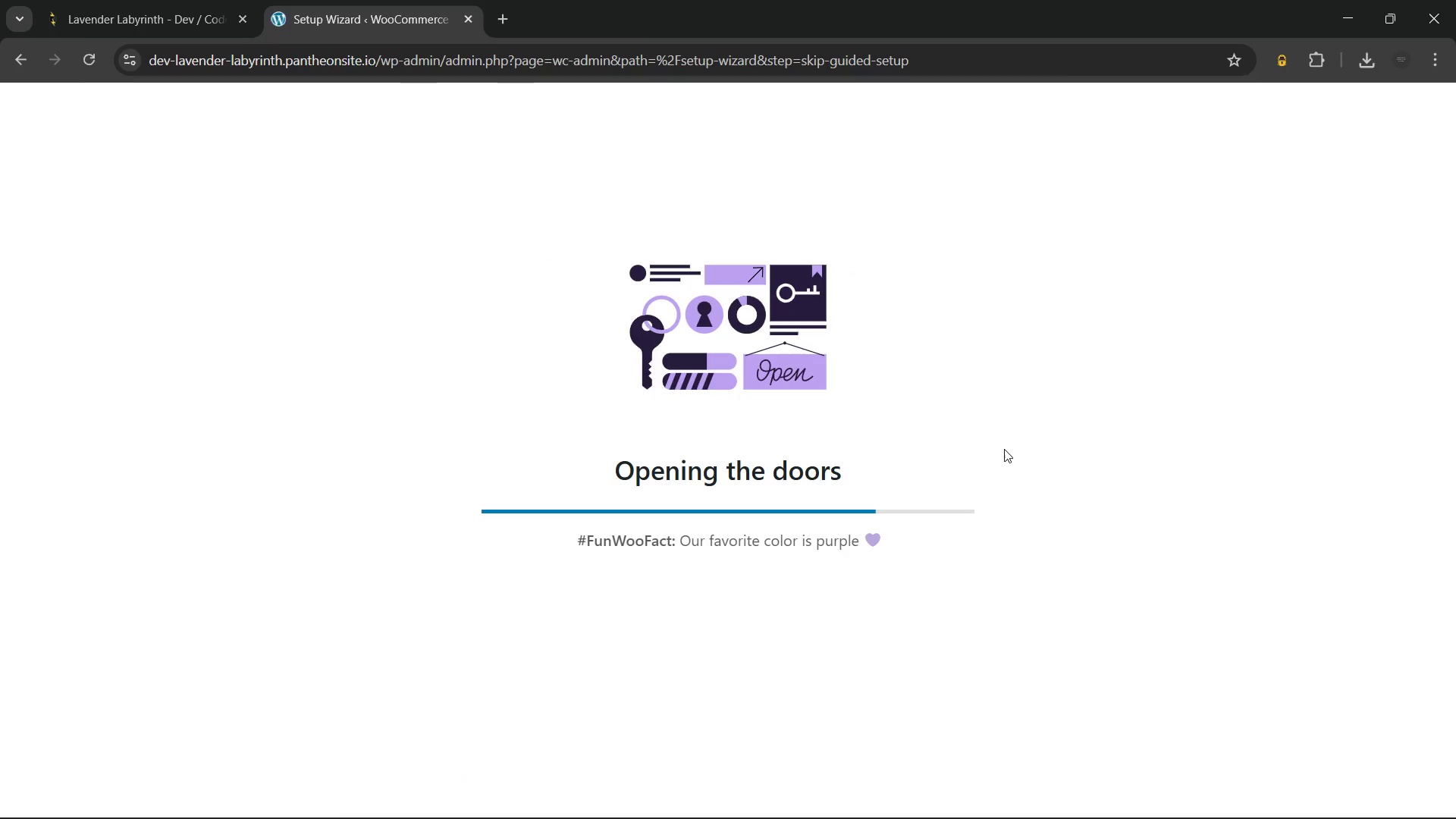 
scroll: coordinate [1004, 443], scroll_direction: down, amount: 15.0
 